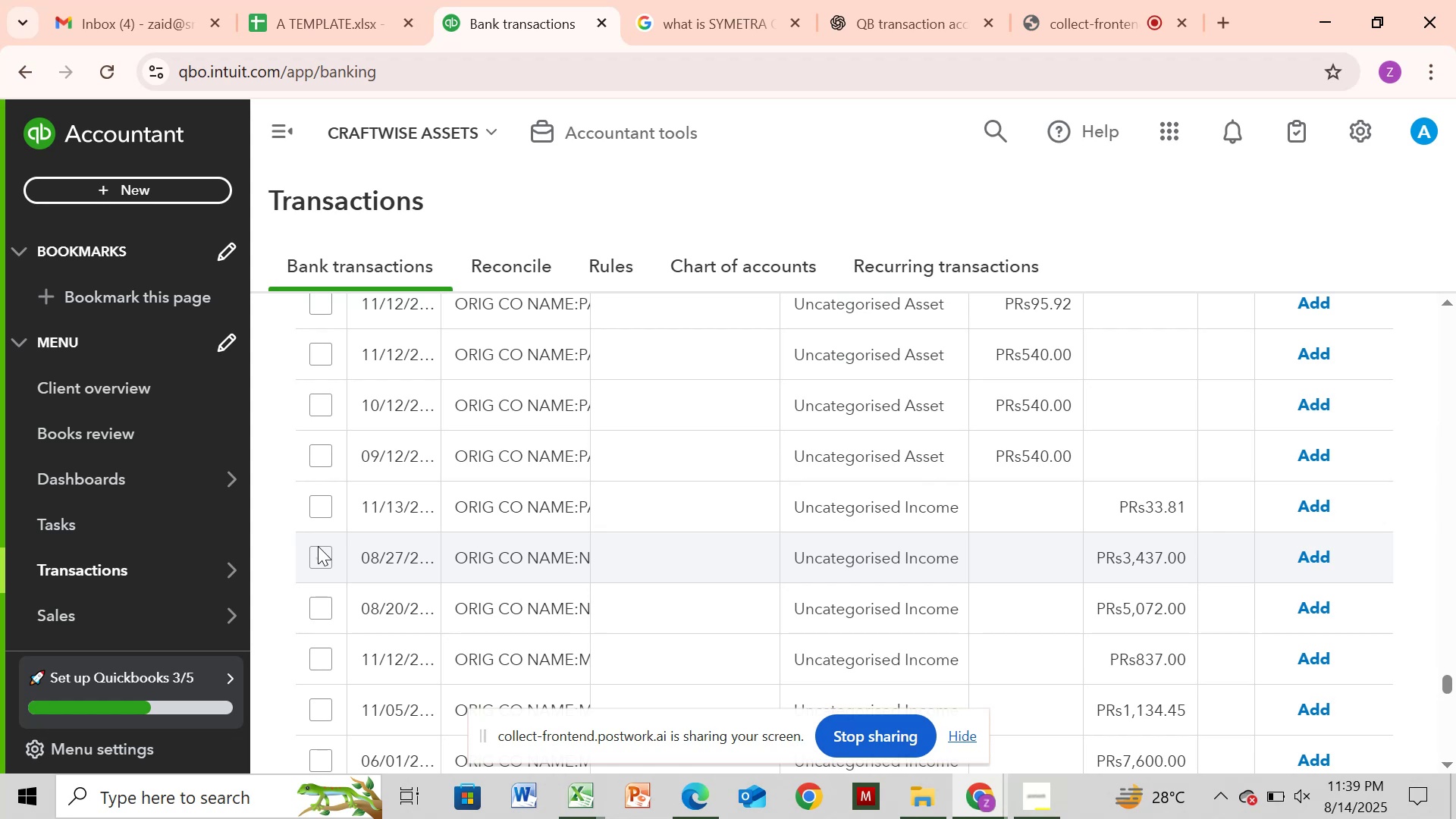 
left_click([317, 557])
 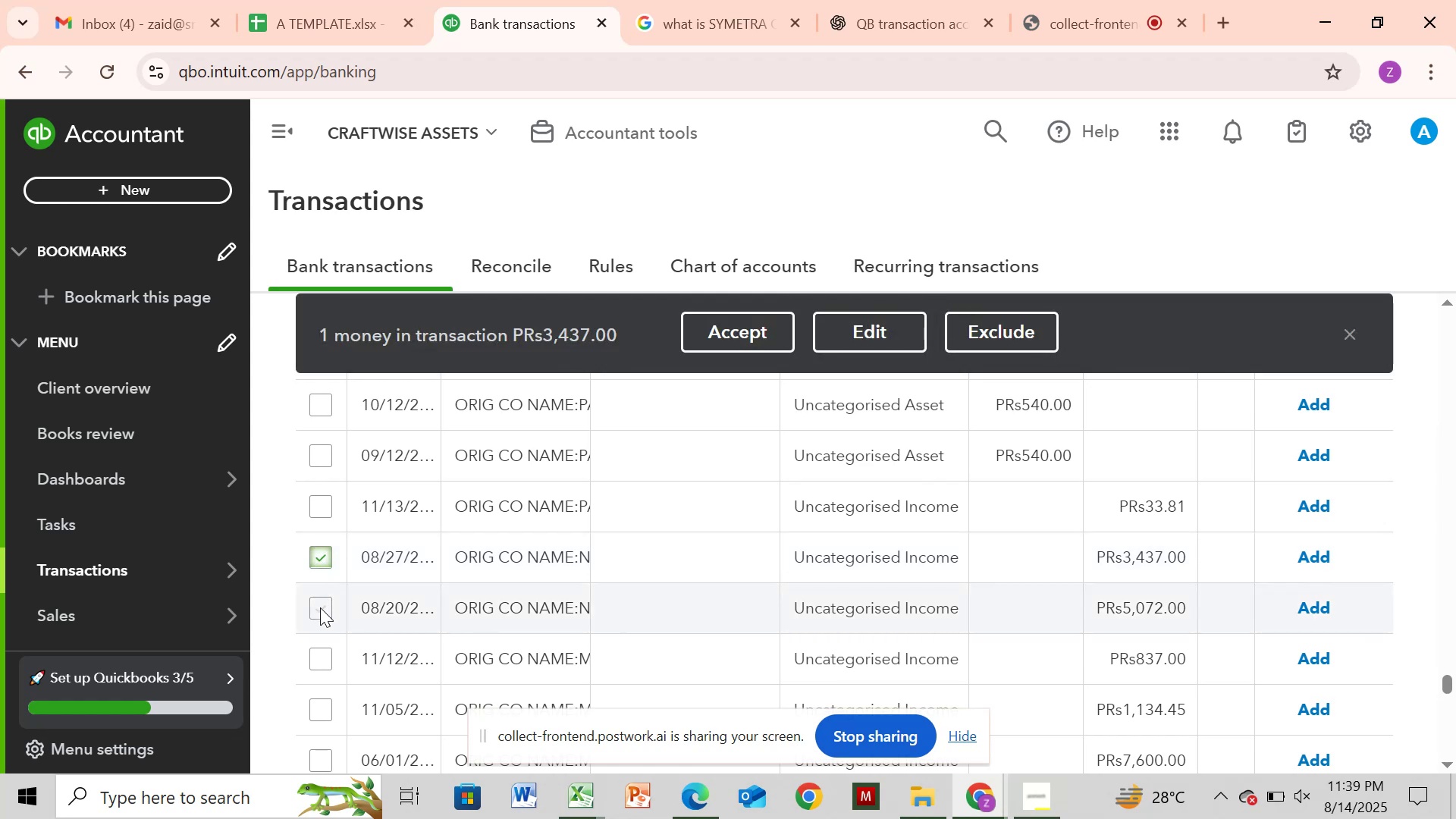 
left_click([320, 607])
 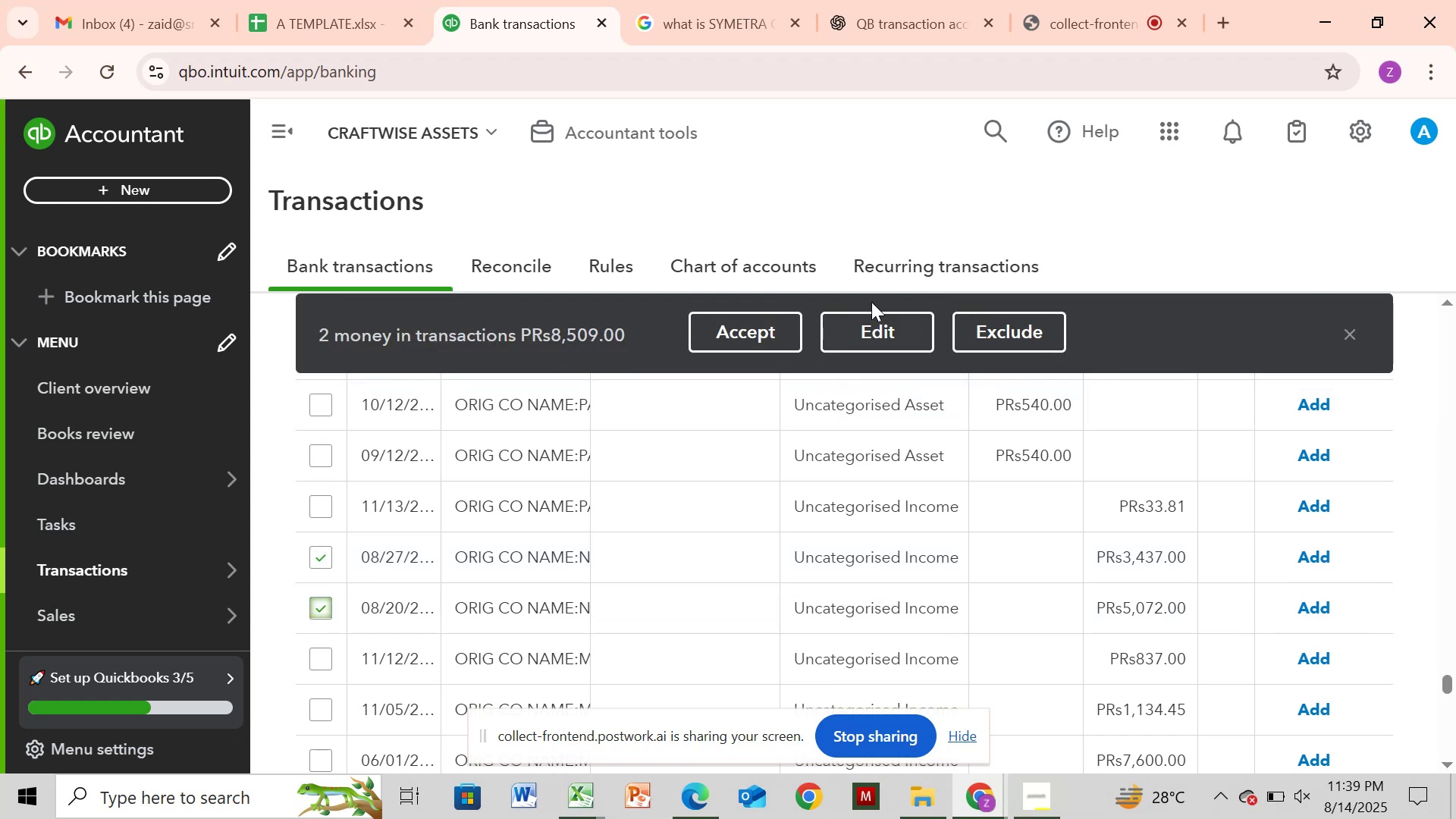 
left_click([884, 325])
 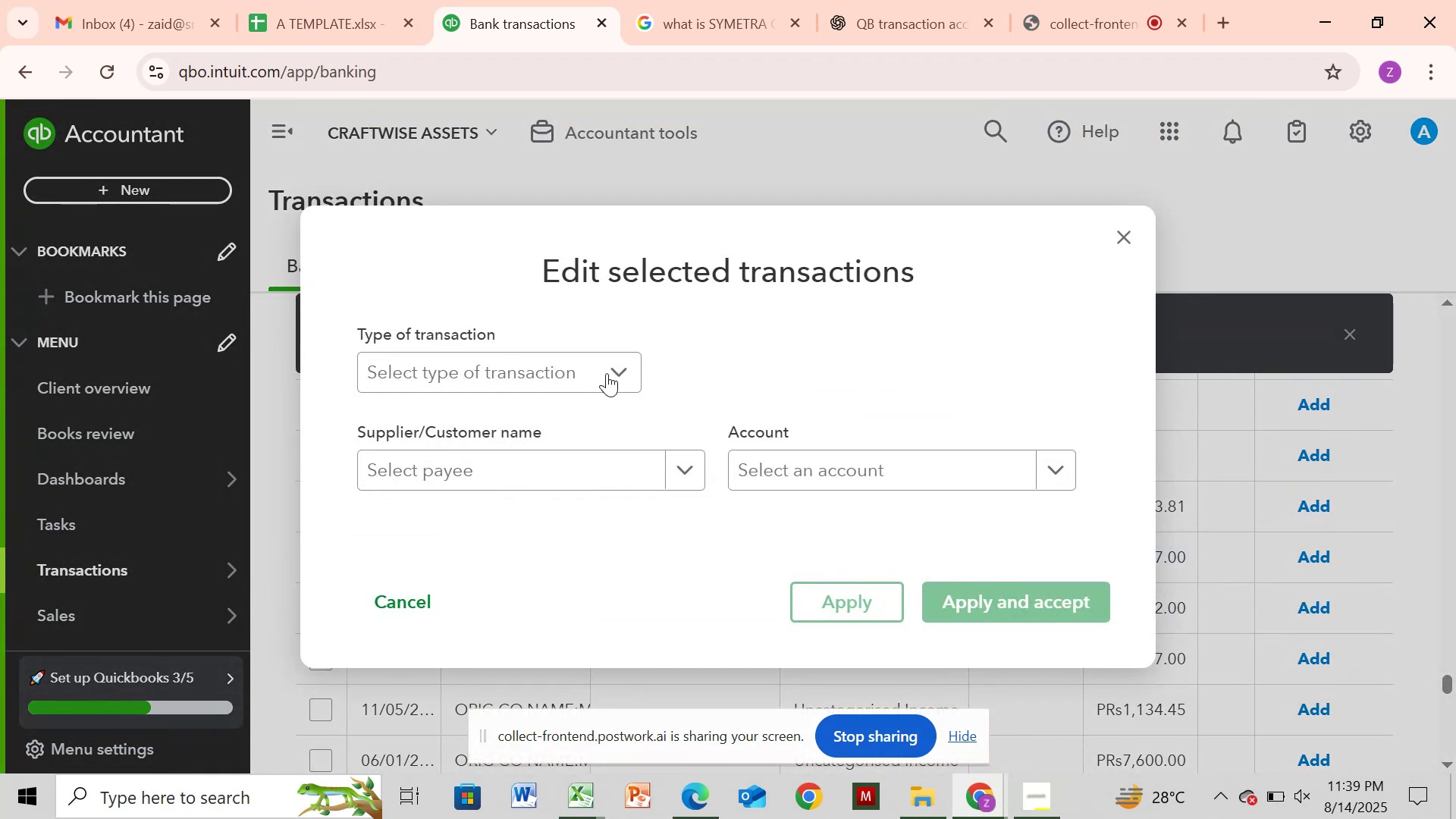 
left_click([584, 372])
 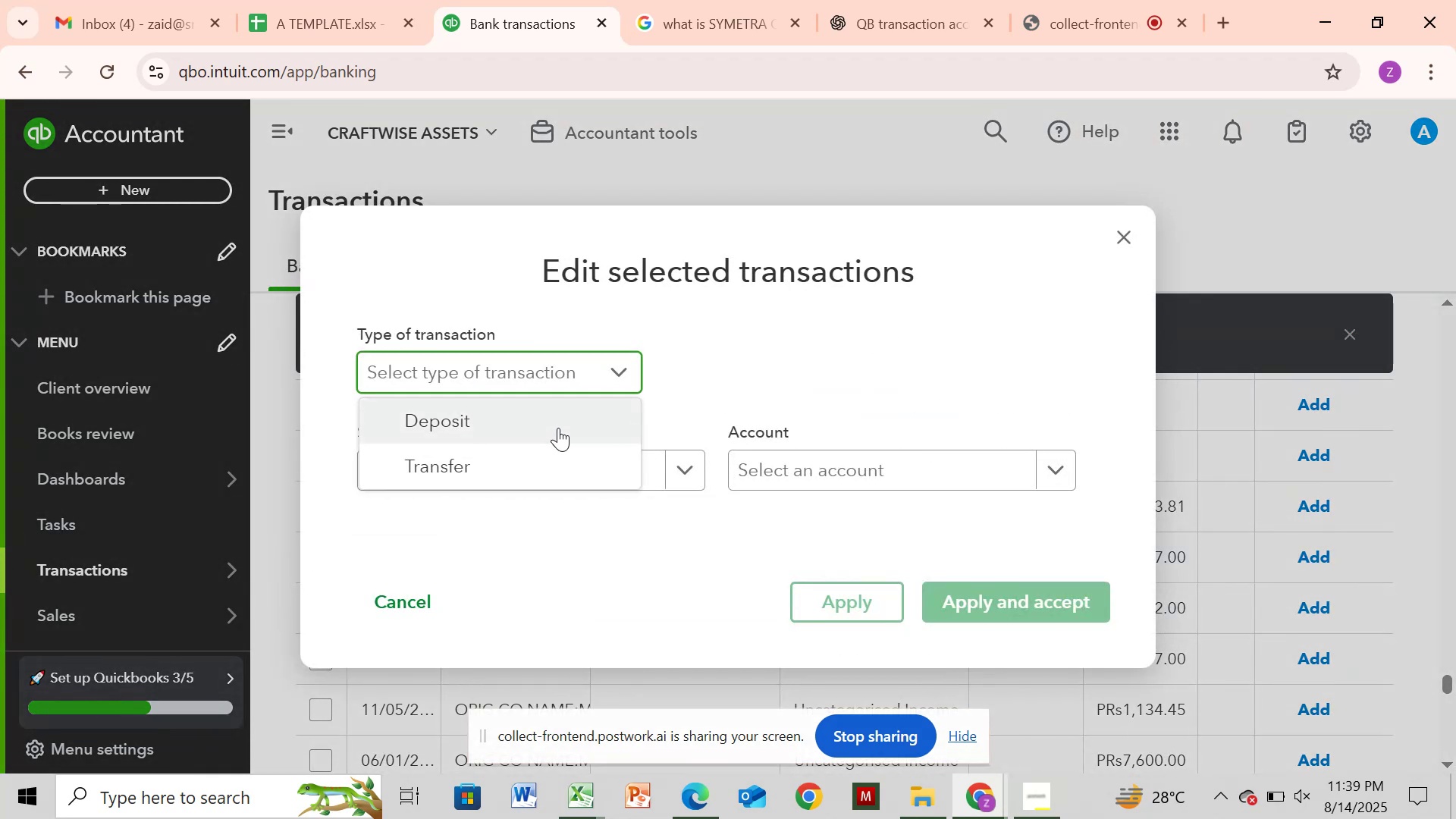 
left_click([558, 428])
 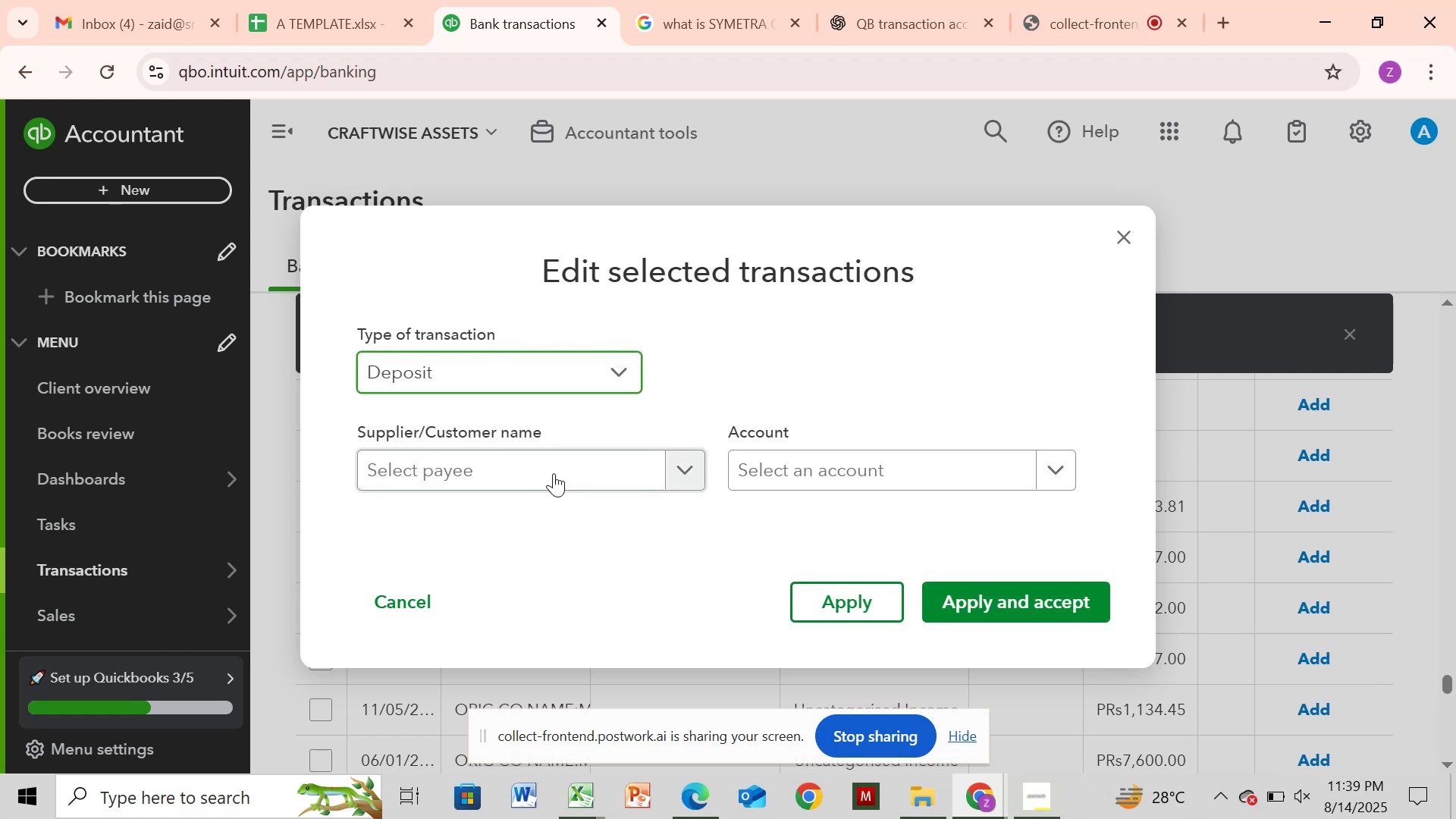 
left_click([554, 473])
 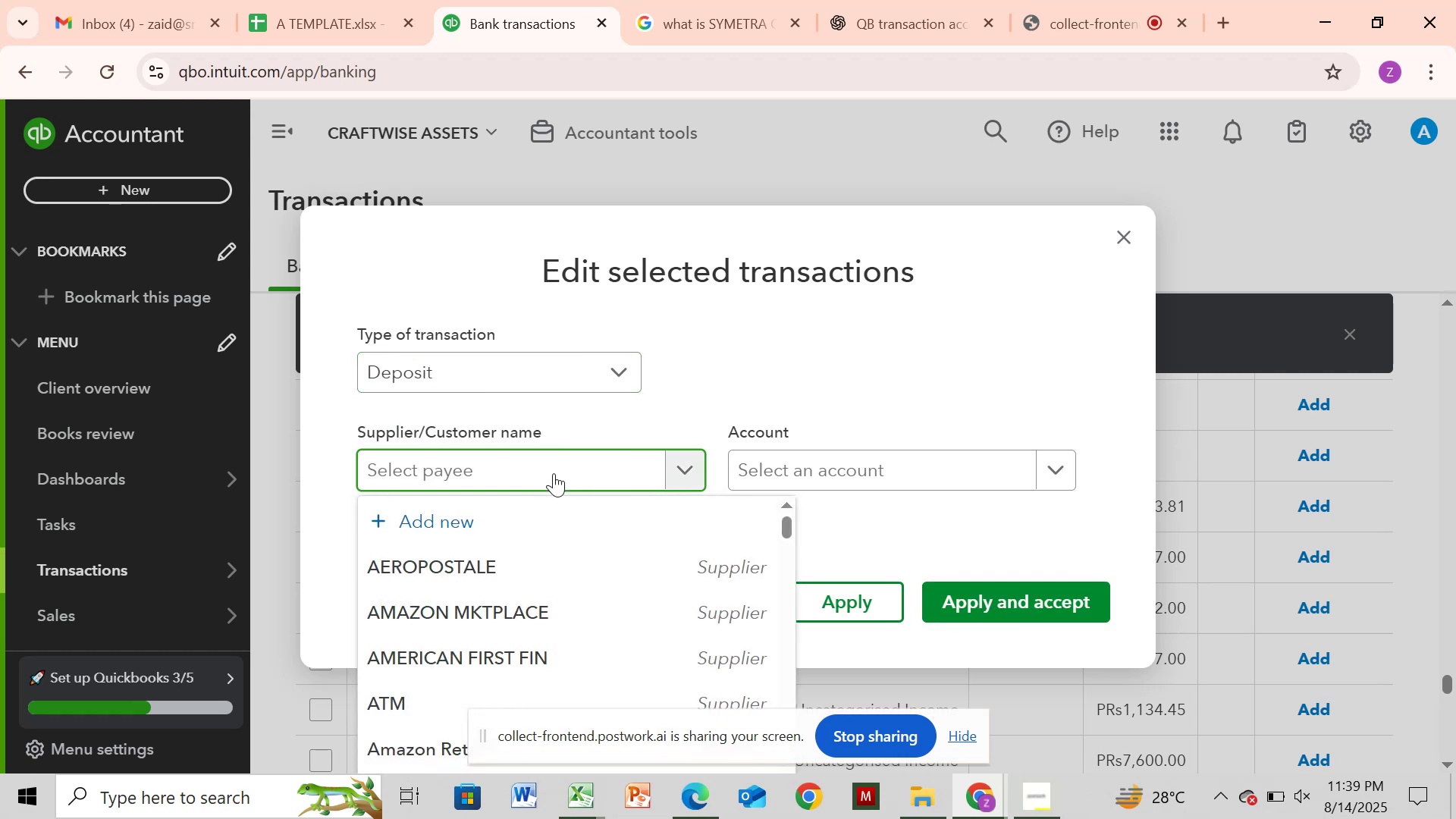 
key(Control+V)
 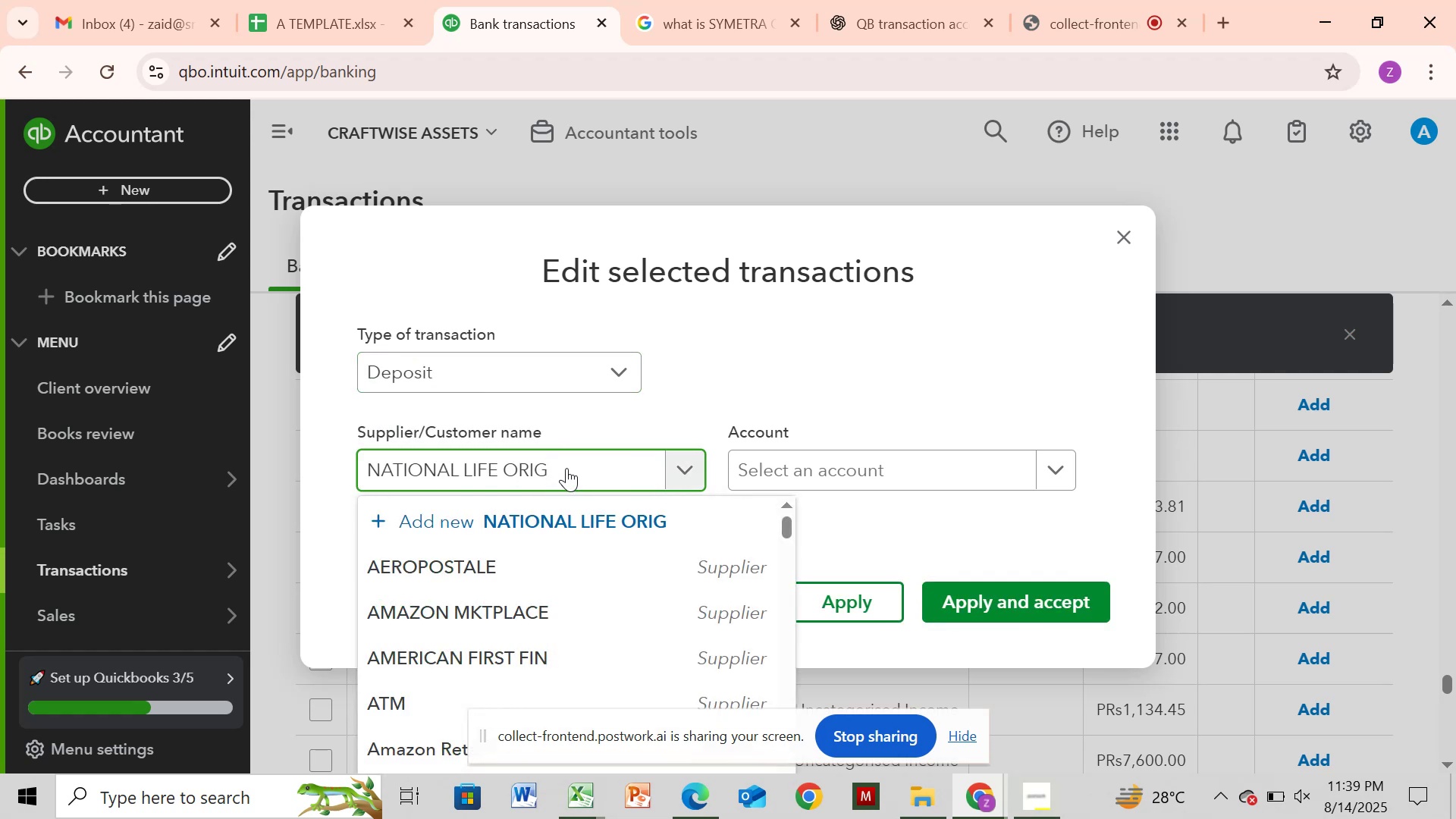 
key(Backspace)
 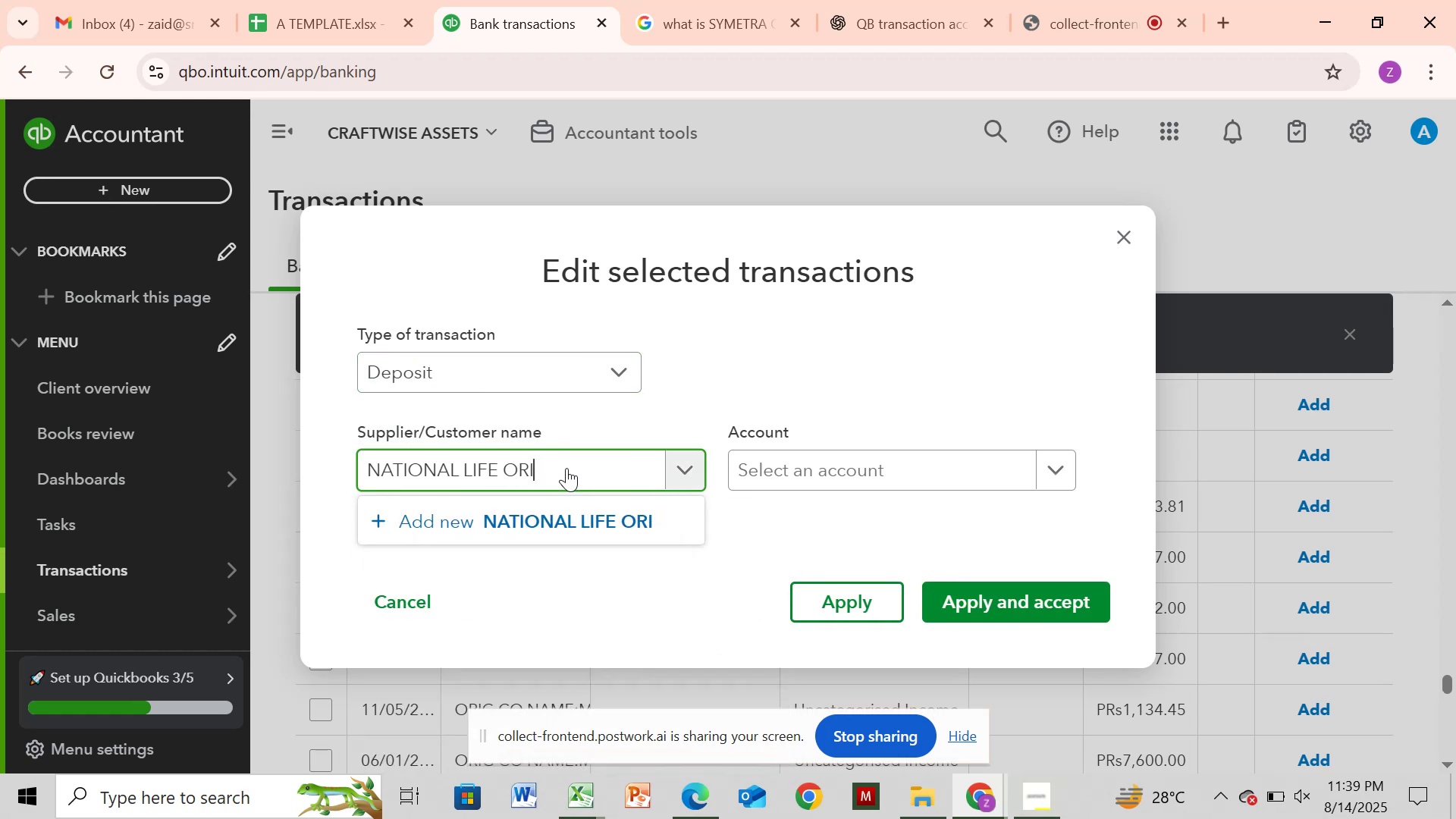 
key(Backspace)
 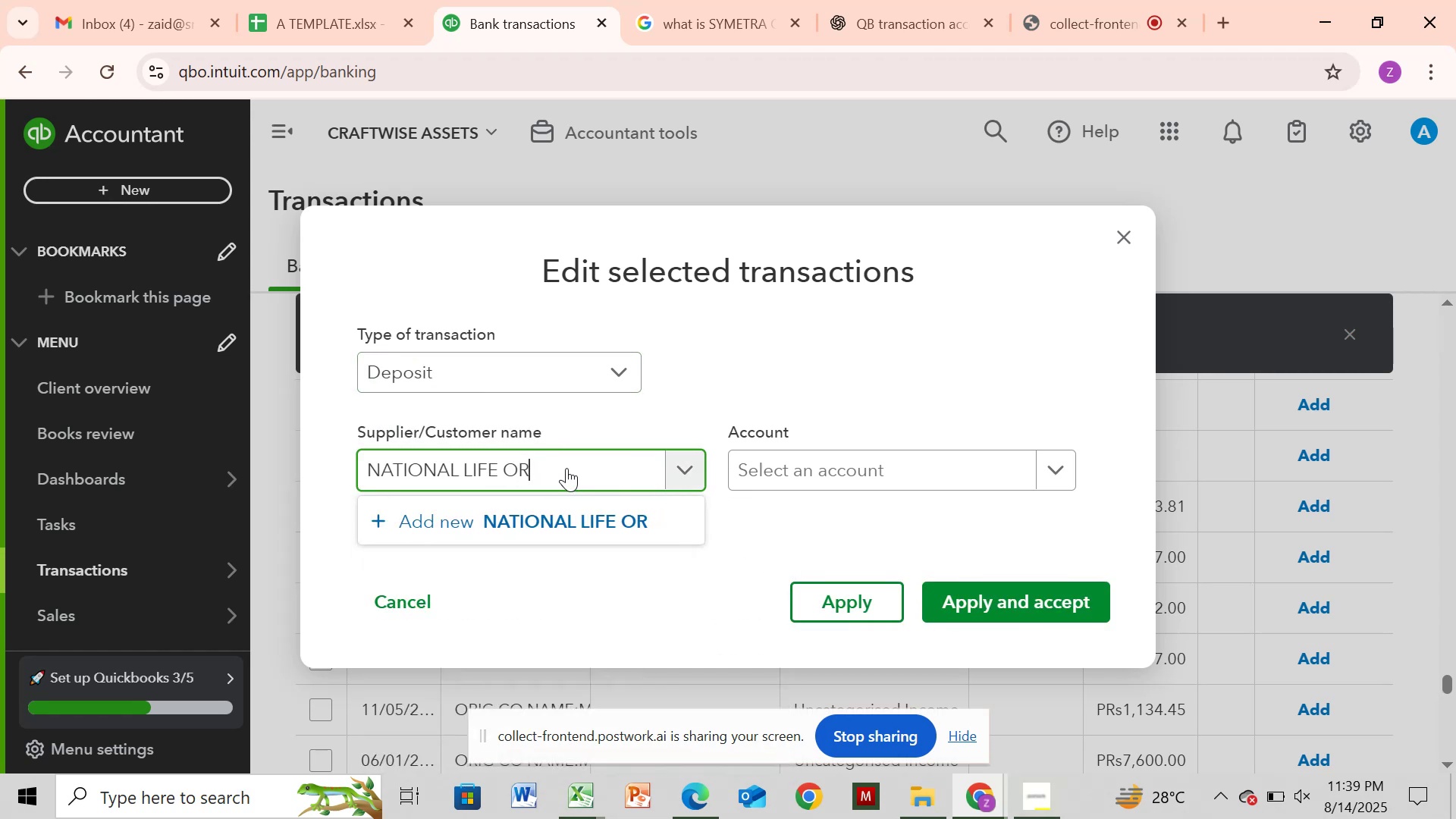 
key(Backspace)
 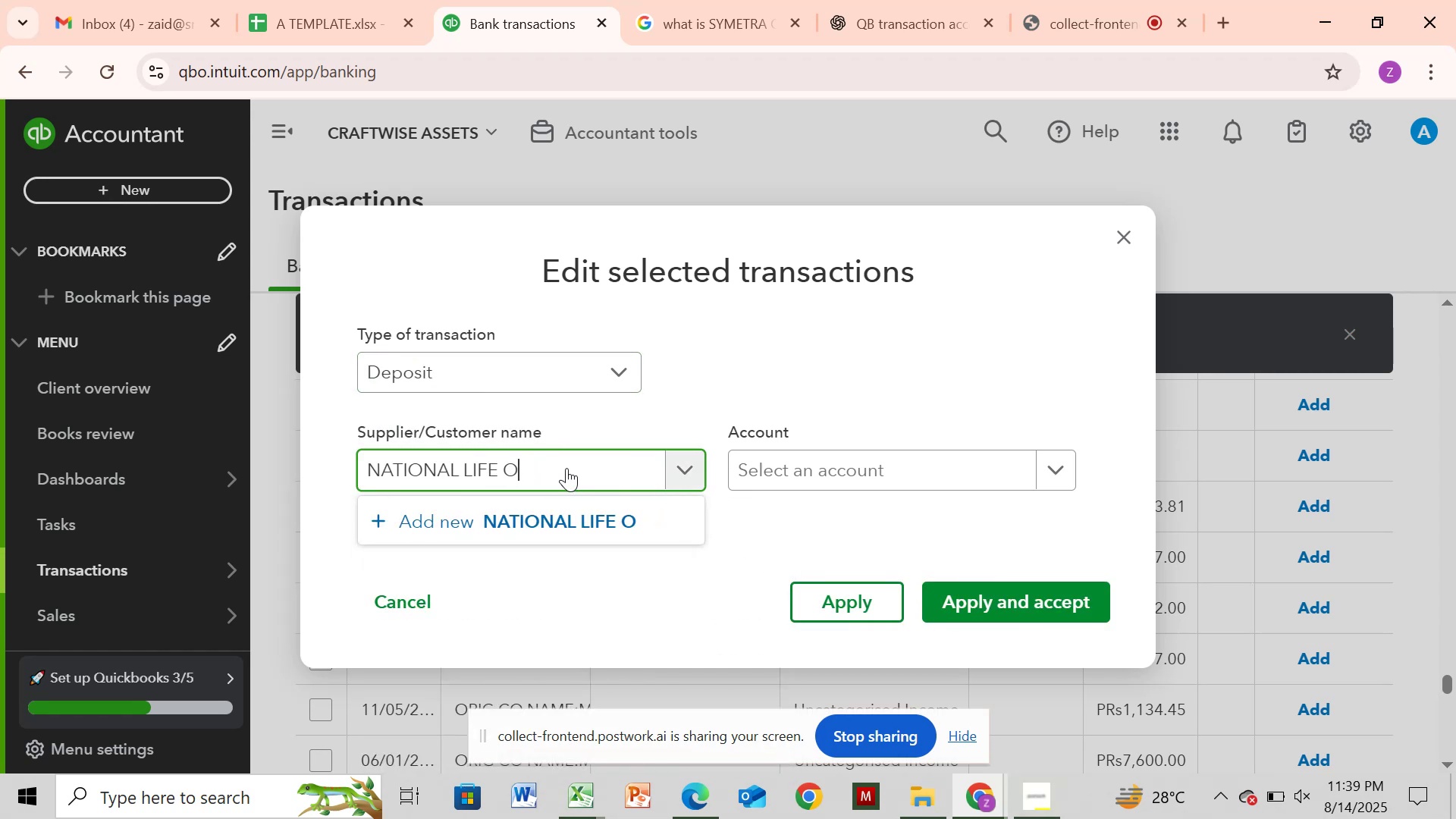 
key(Backspace)
 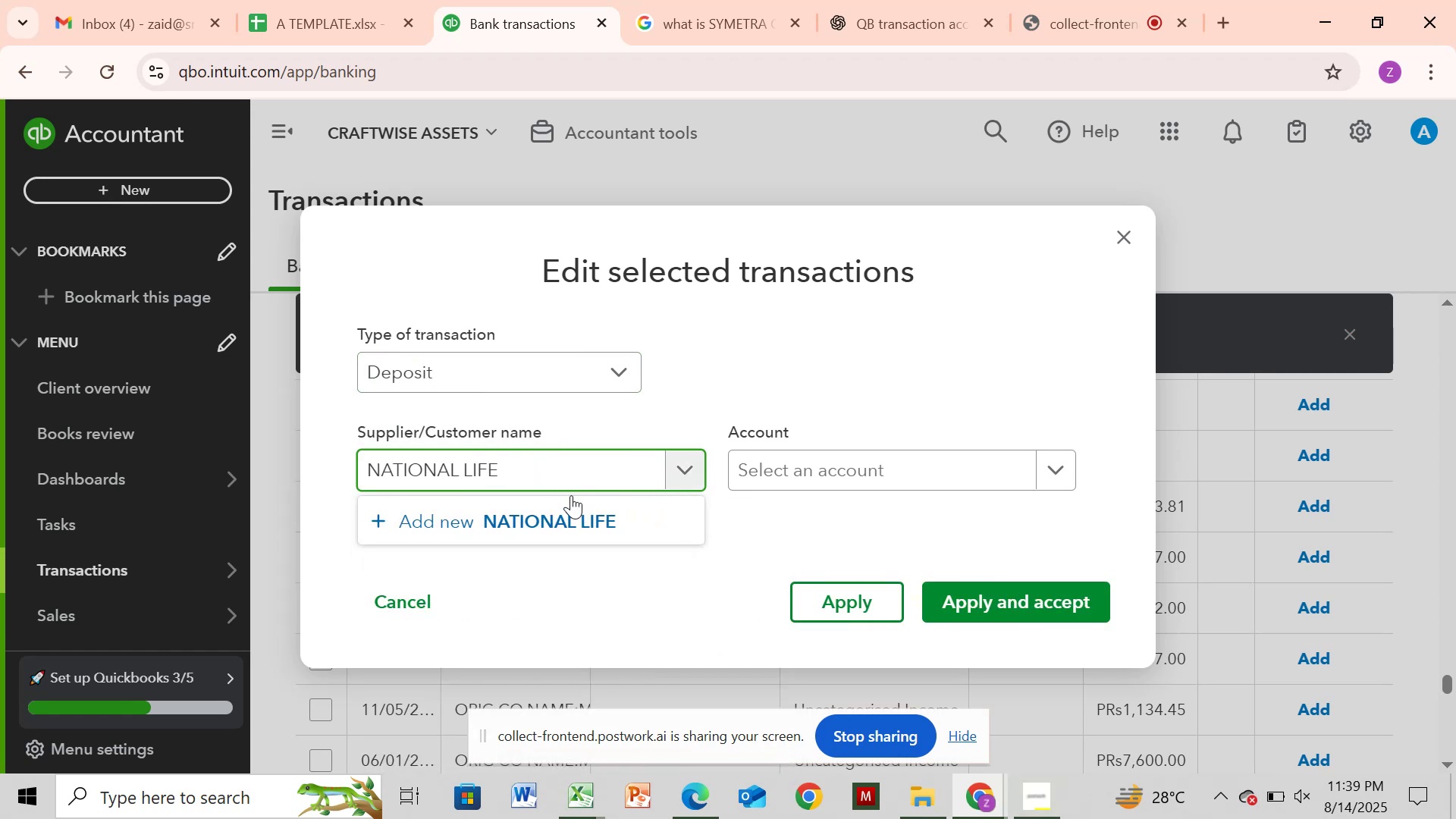 
left_click([567, 507])
 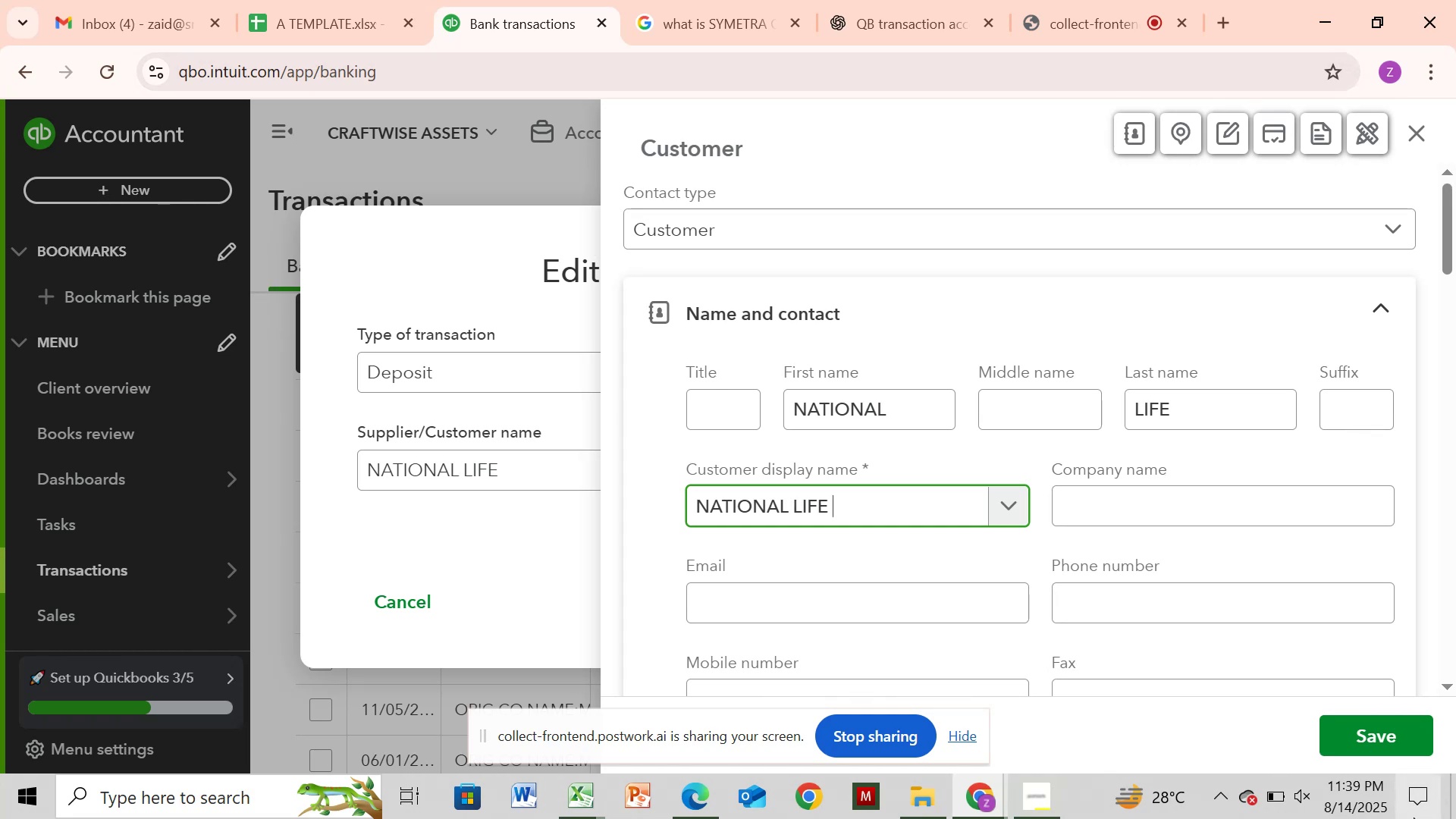 
left_click([1385, 734])
 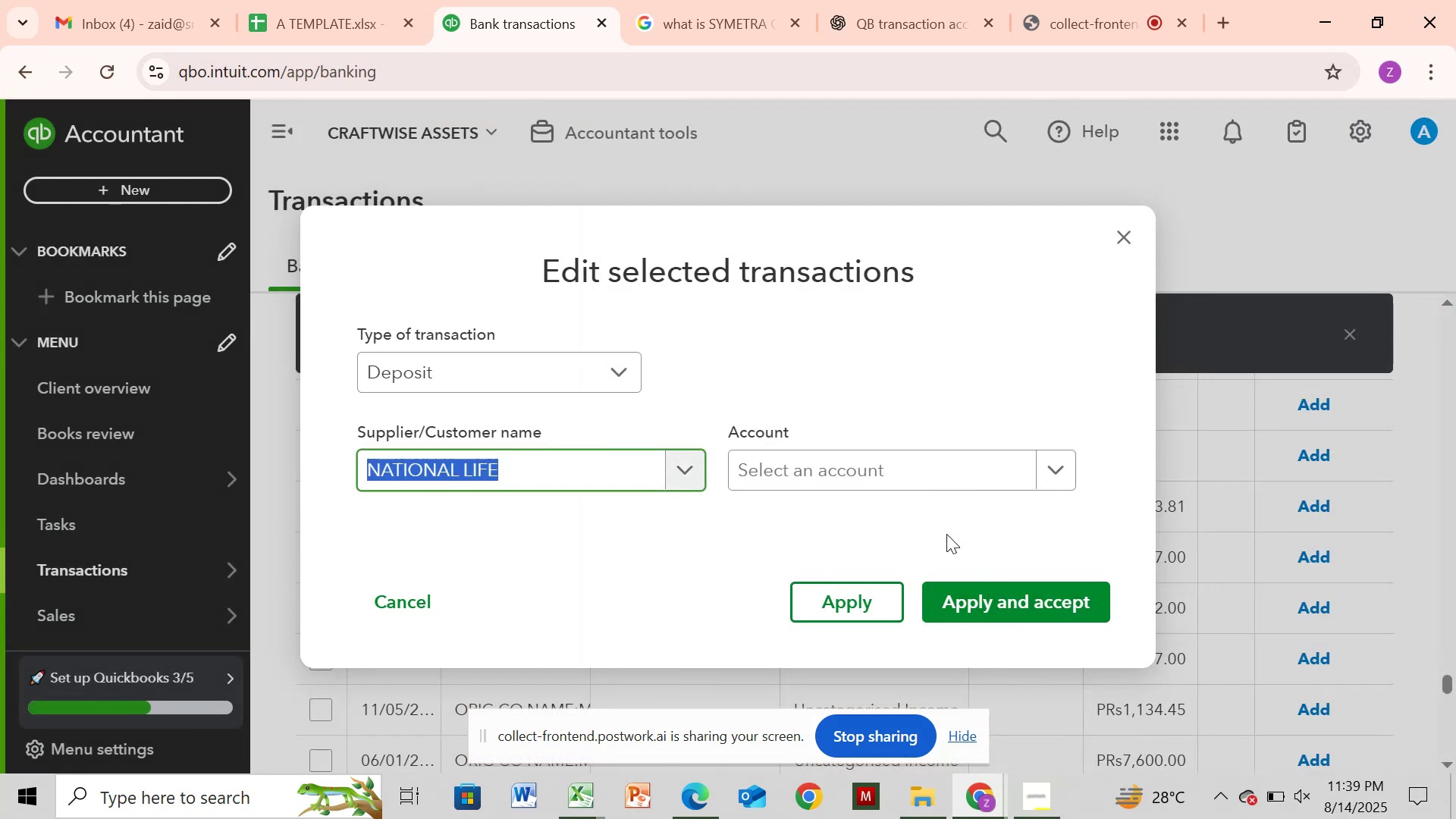 
left_click([904, 470])
 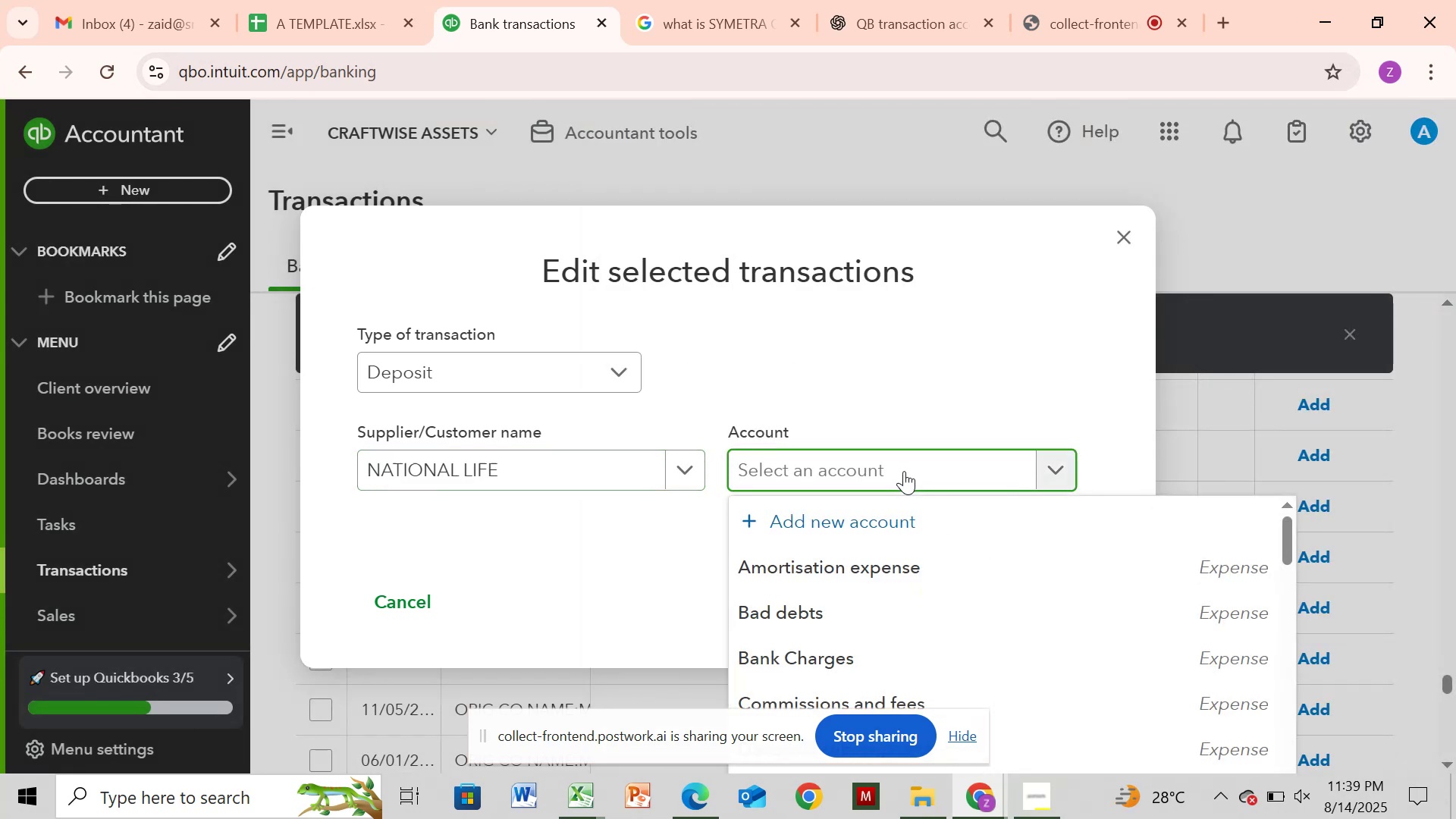 
type(sa)
 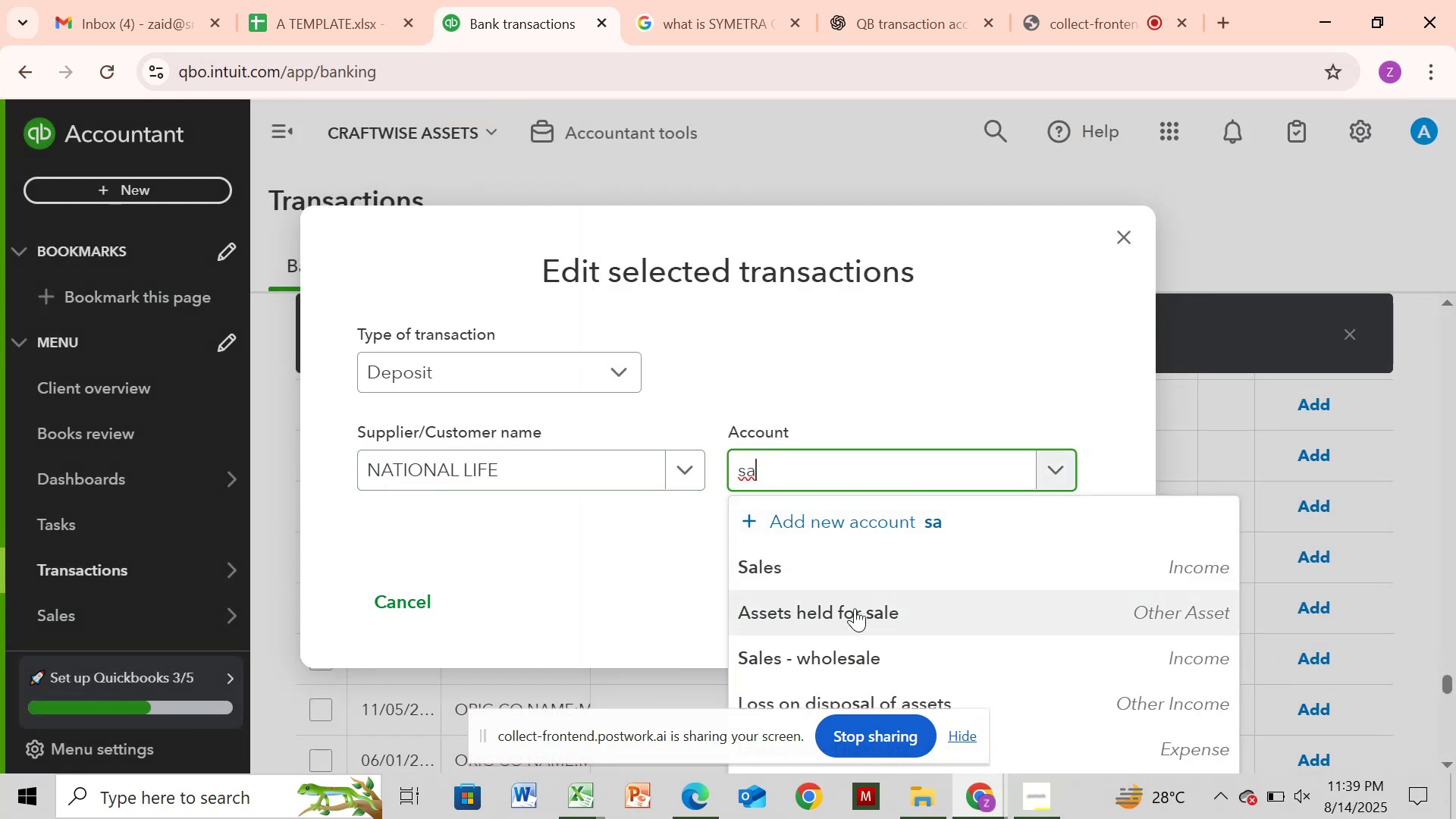 
left_click([866, 573])
 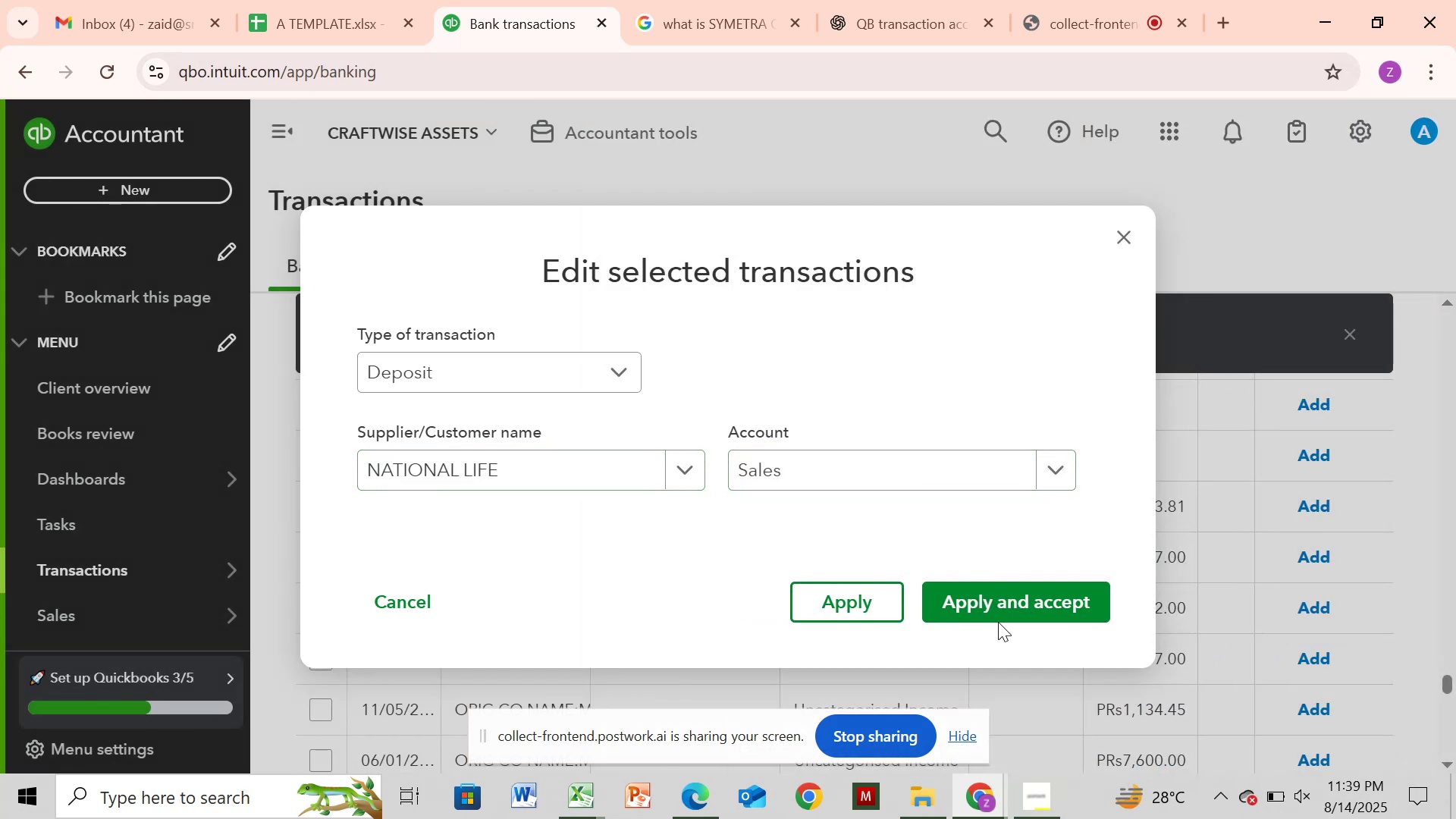 
left_click([1000, 610])
 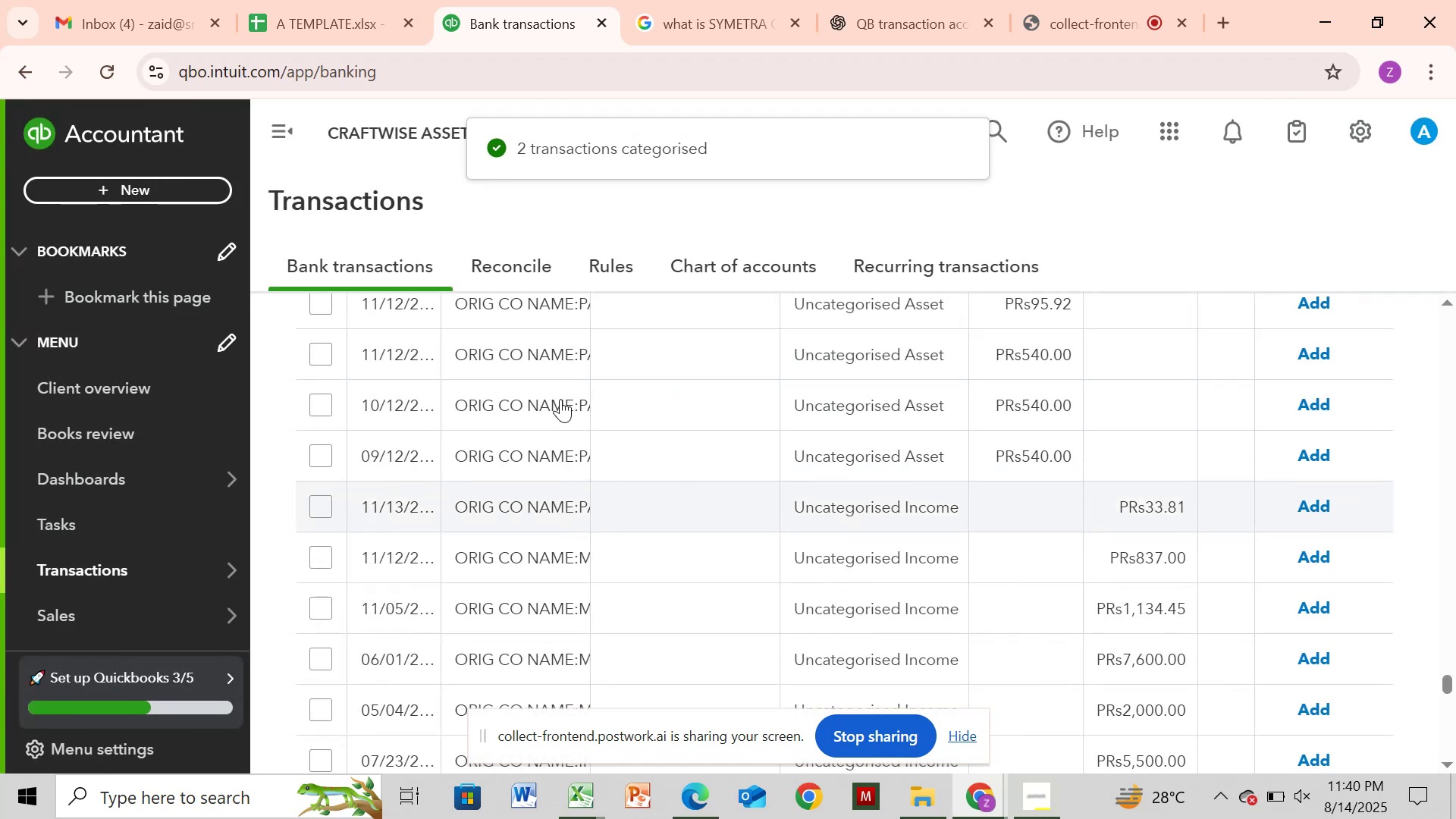 
wait(7.41)
 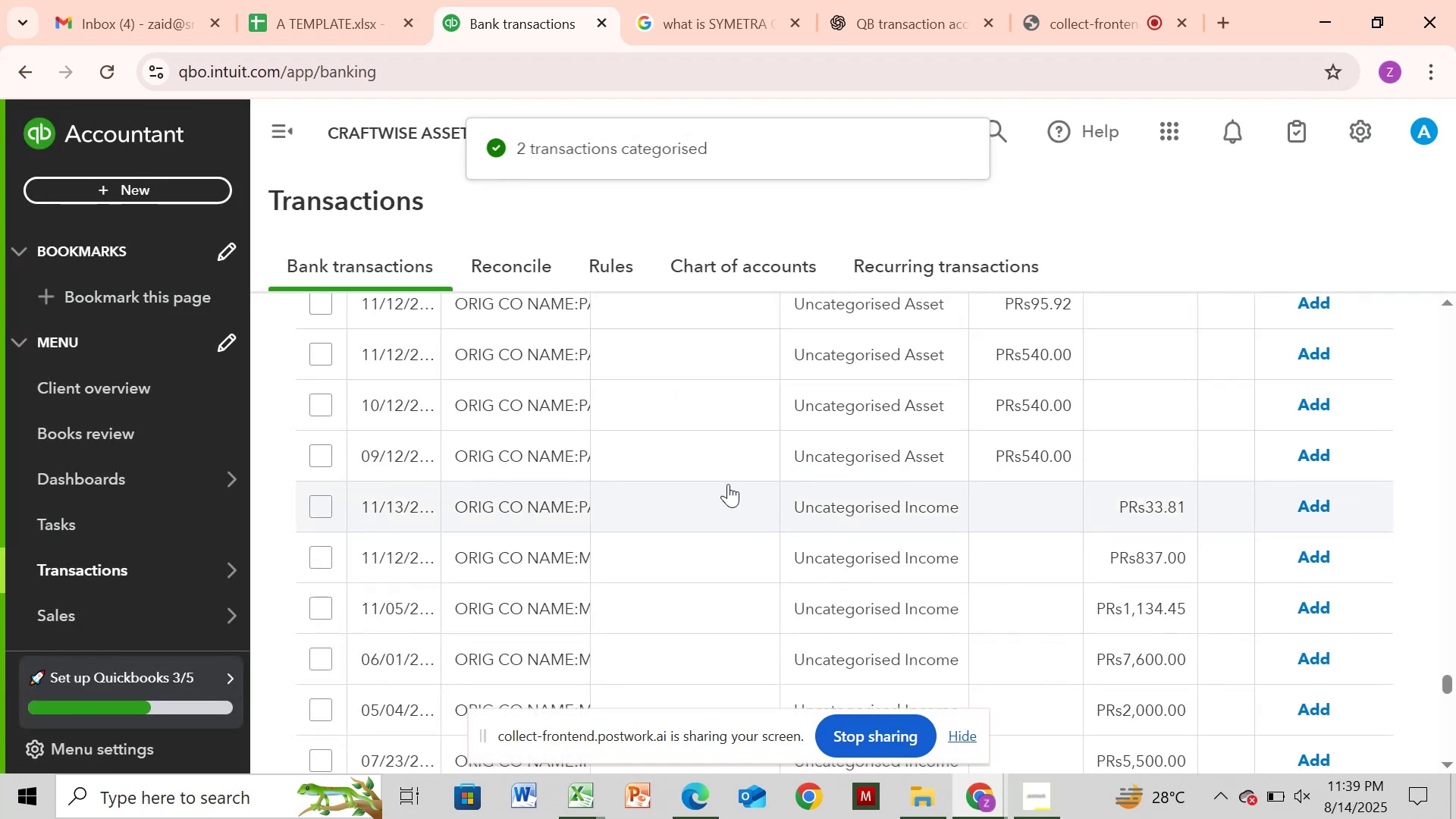 
left_click([560, 398])
 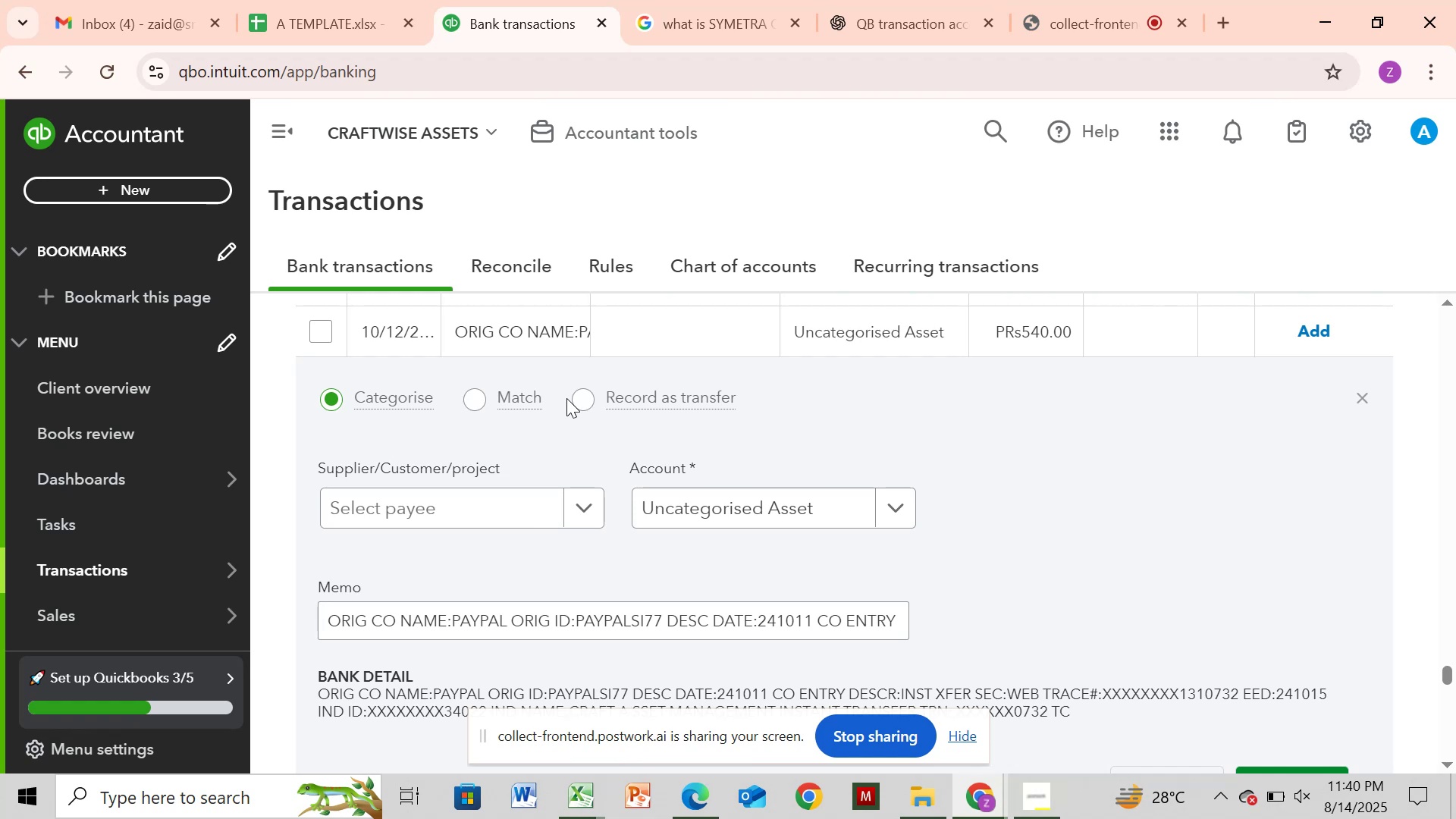 
wait(9.7)
 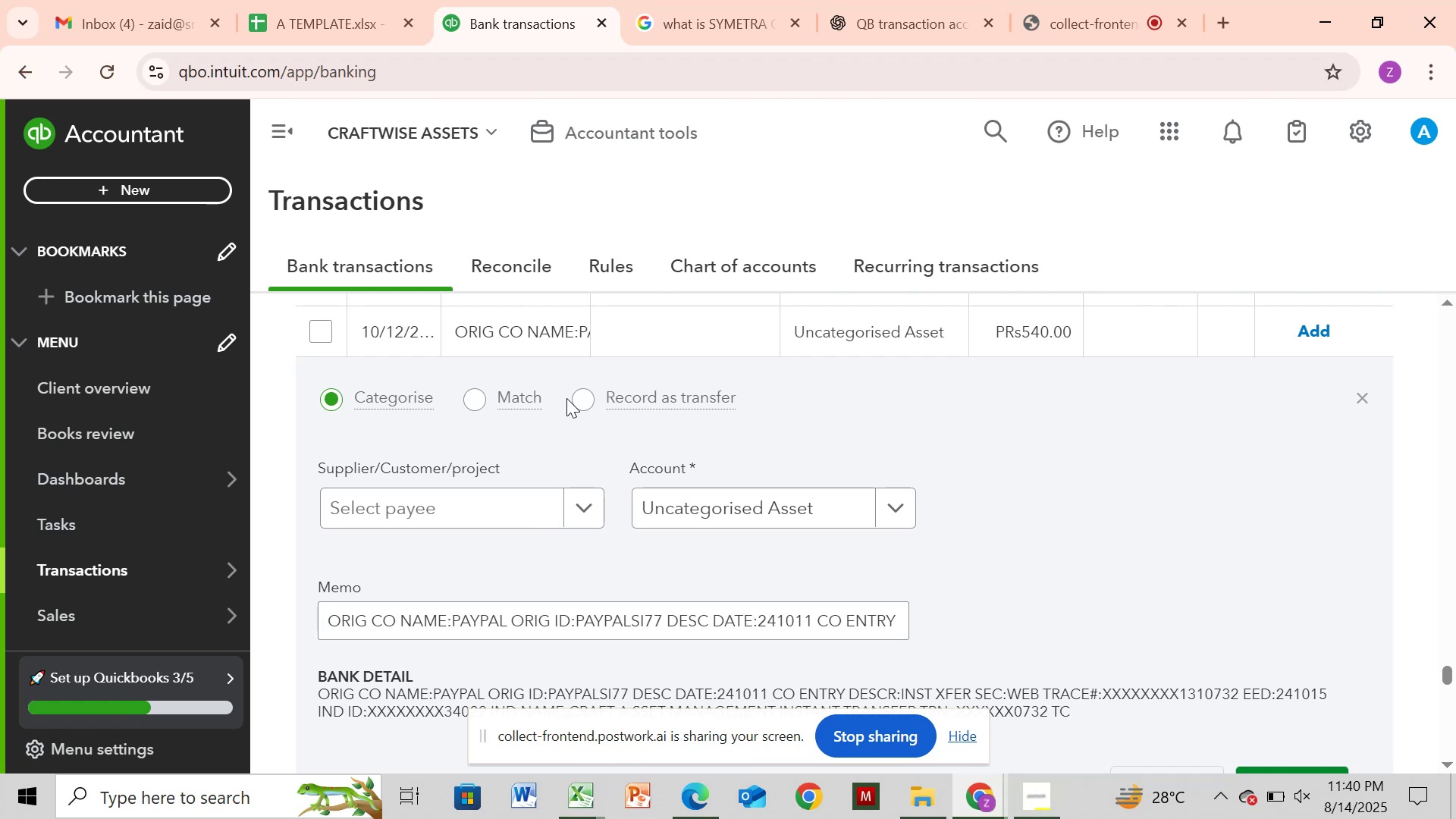 
left_click_drag(start_coordinate=[1448, 671], to_coordinate=[1453, 673])
 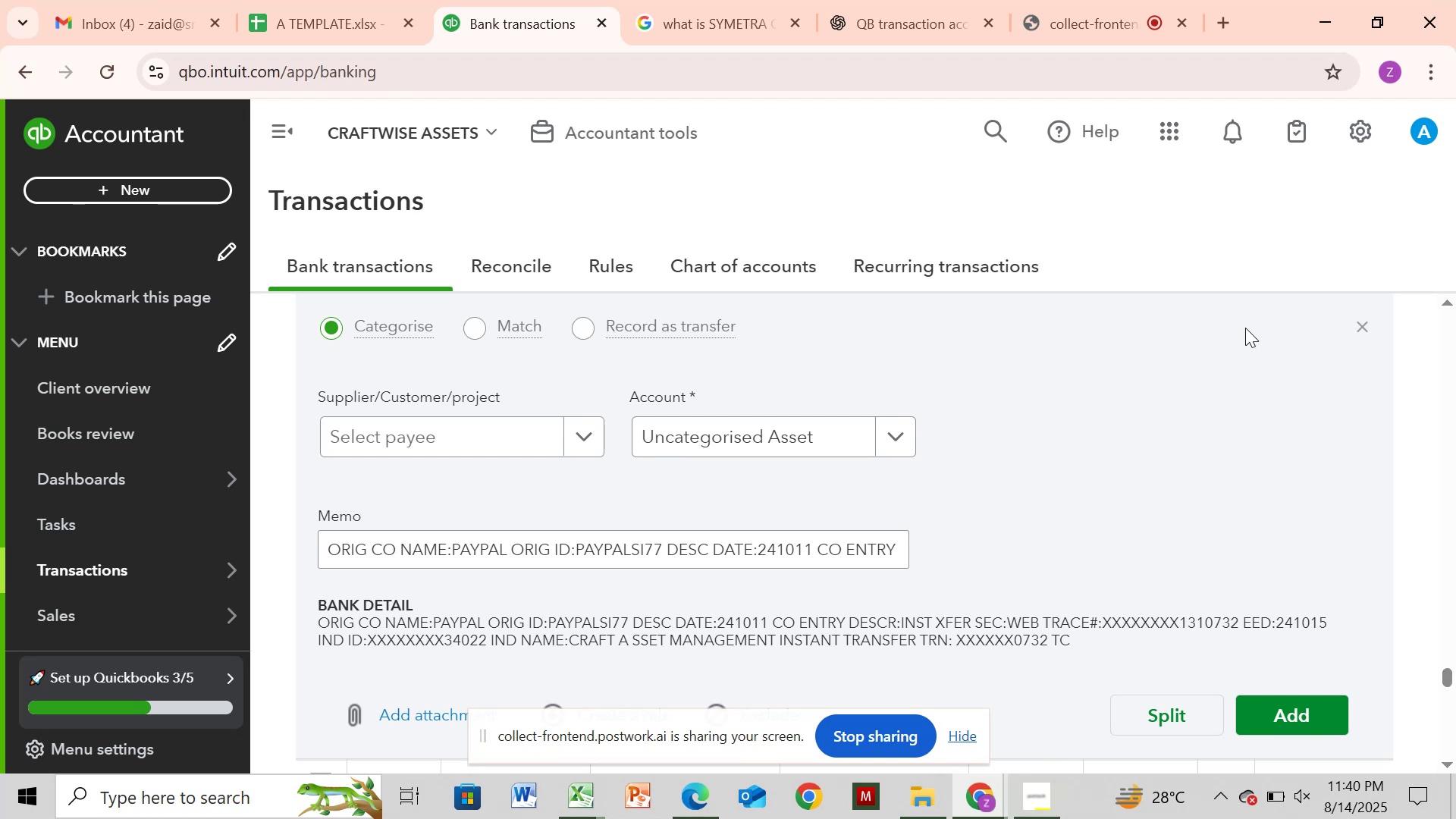 
left_click([1364, 321])
 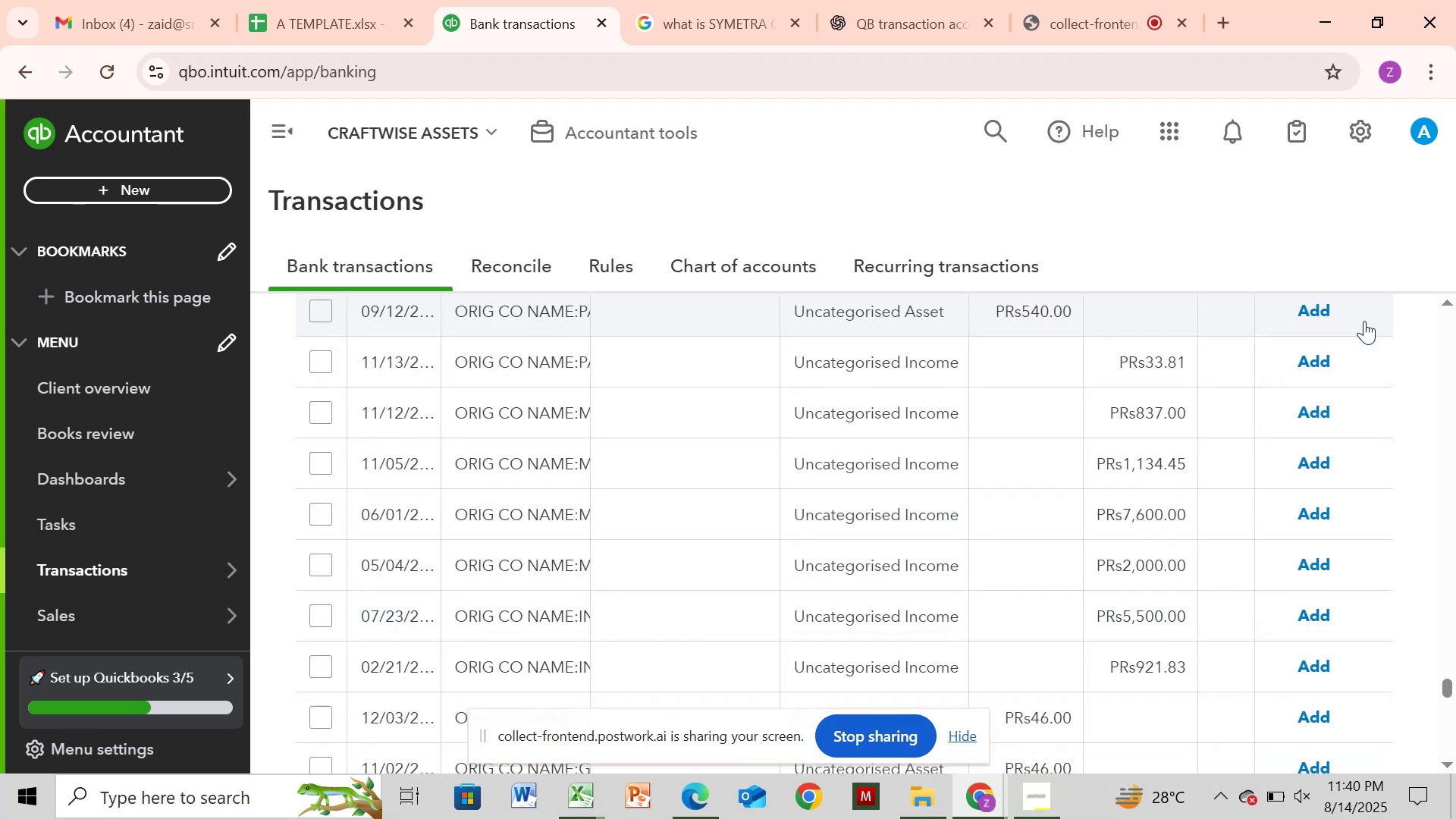 
wait(8.45)
 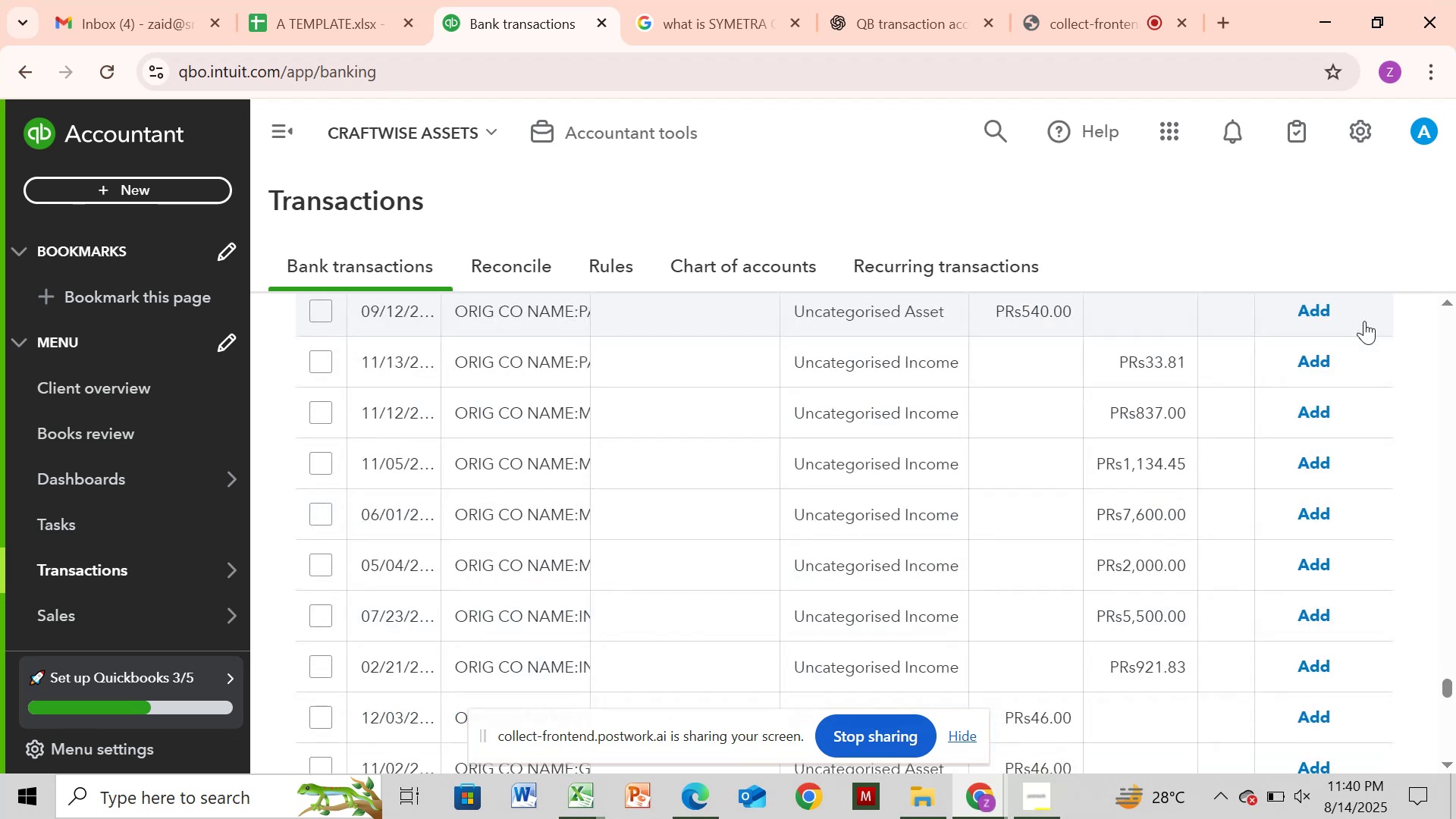 
mouse_move([522, 428])
 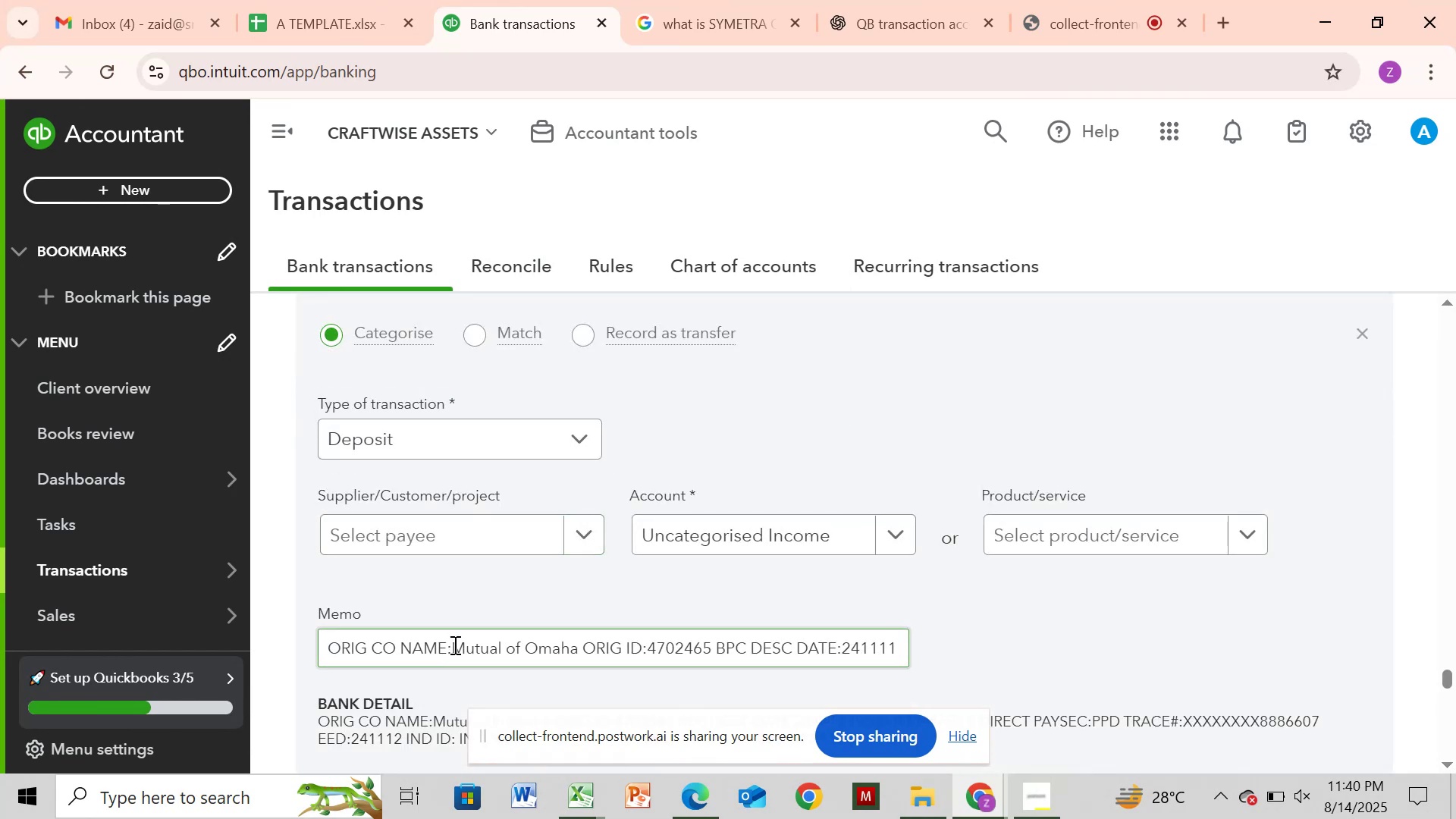 
left_click_drag(start_coordinate=[453, 645], to_coordinate=[577, 666])
 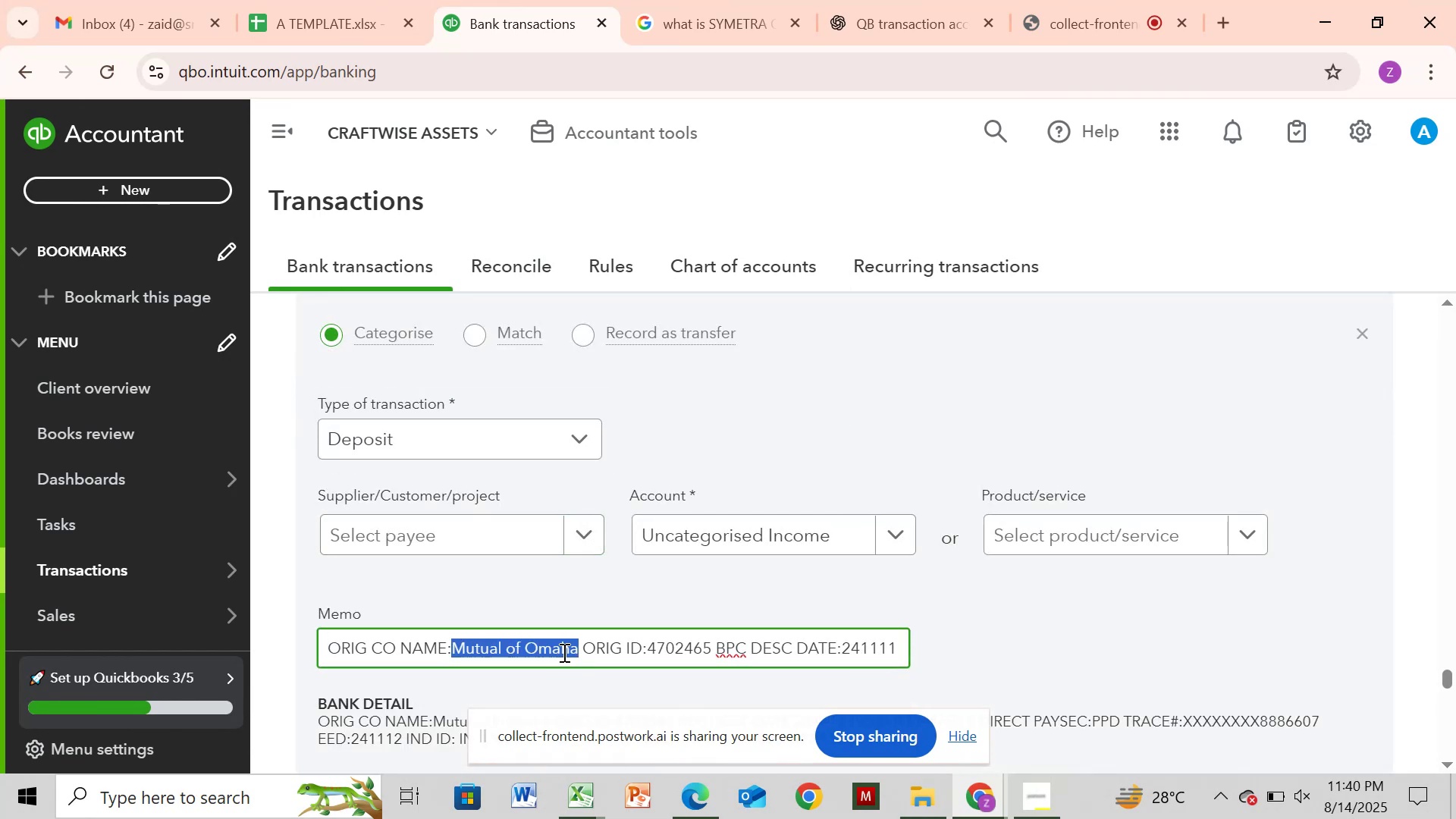 
key(Control+C)
 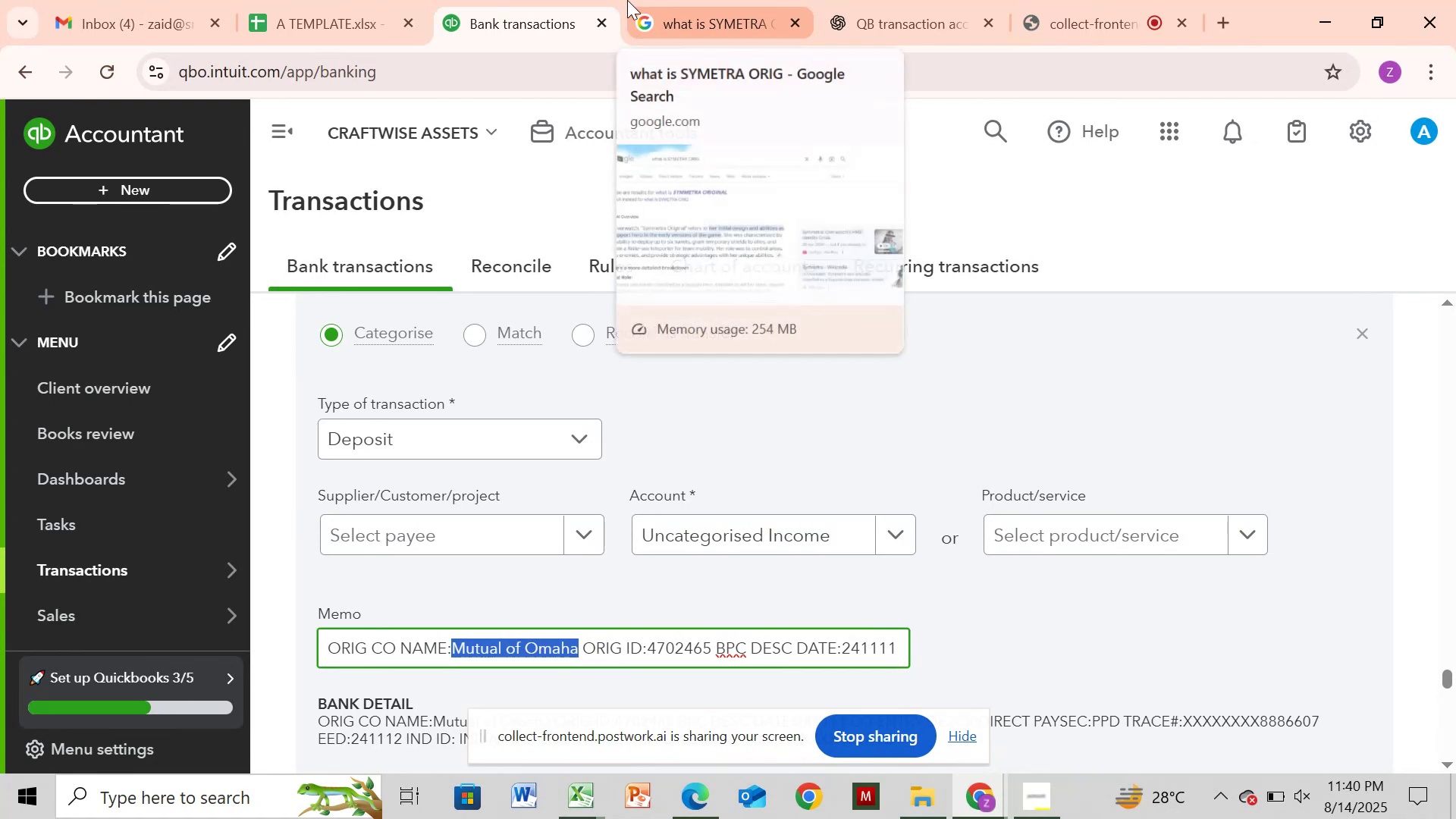 
left_click([714, 11])
 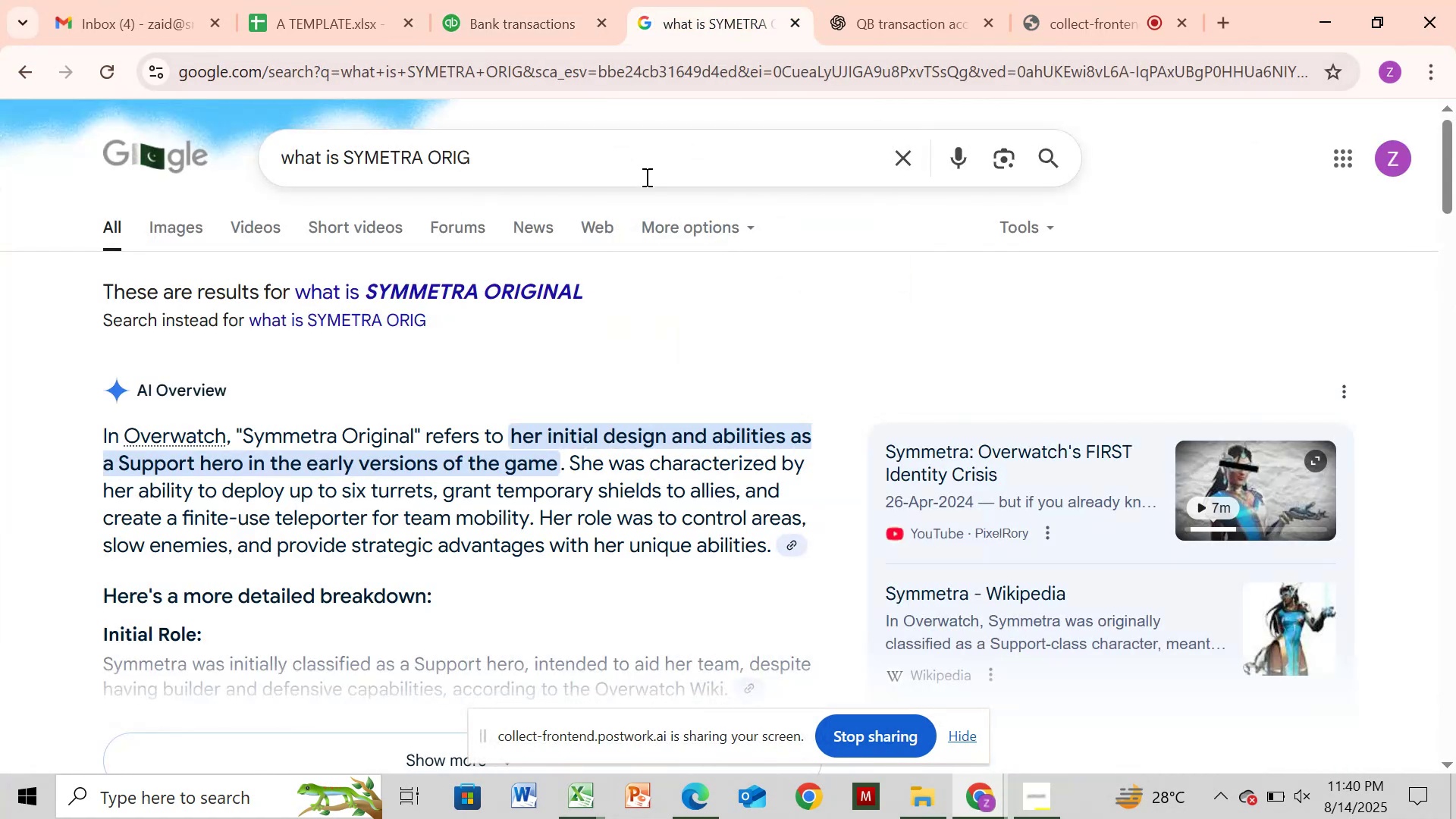 
left_click([645, 177])
 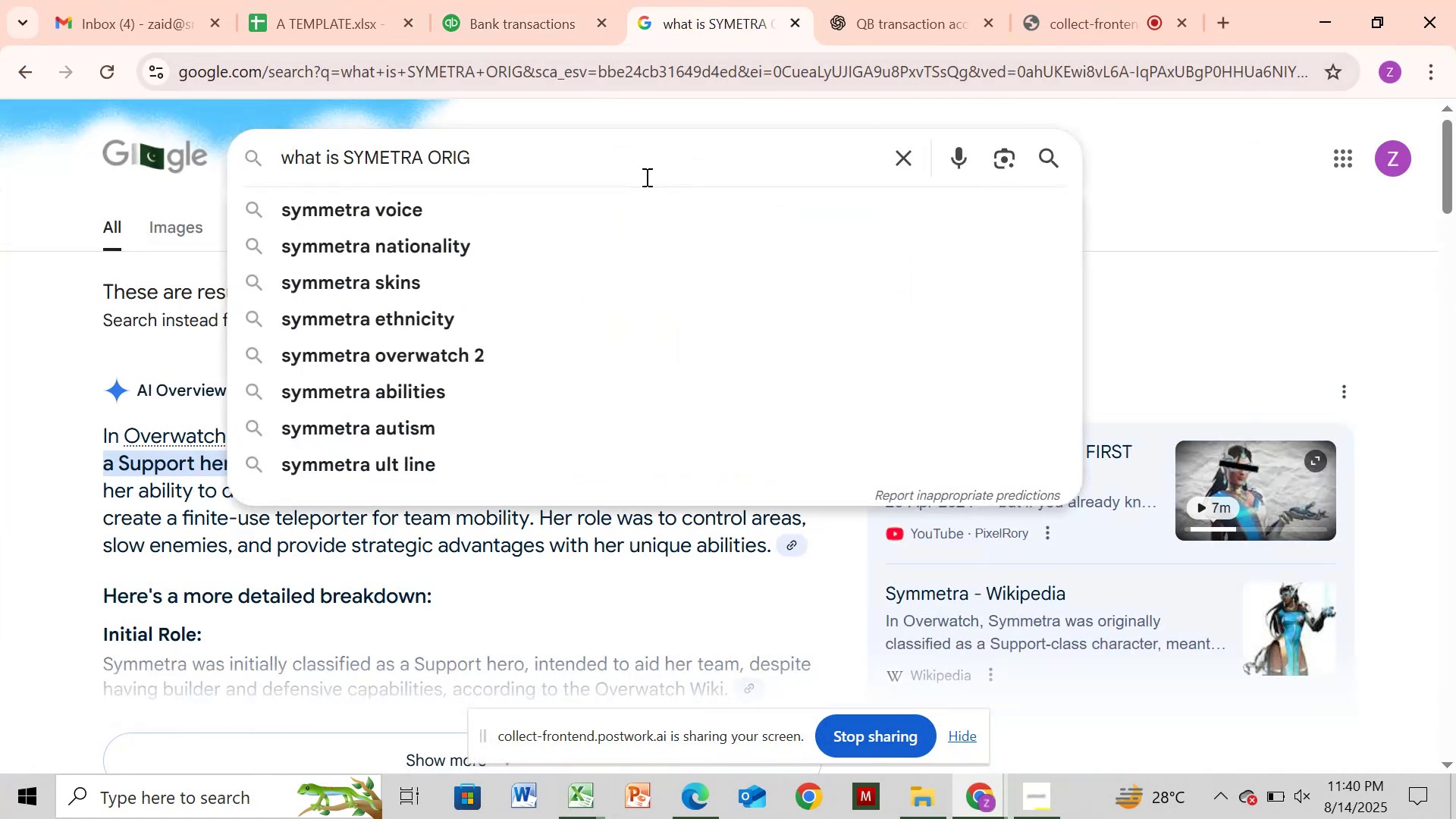 
hold_key(key=Backspace, duration=1.04)
 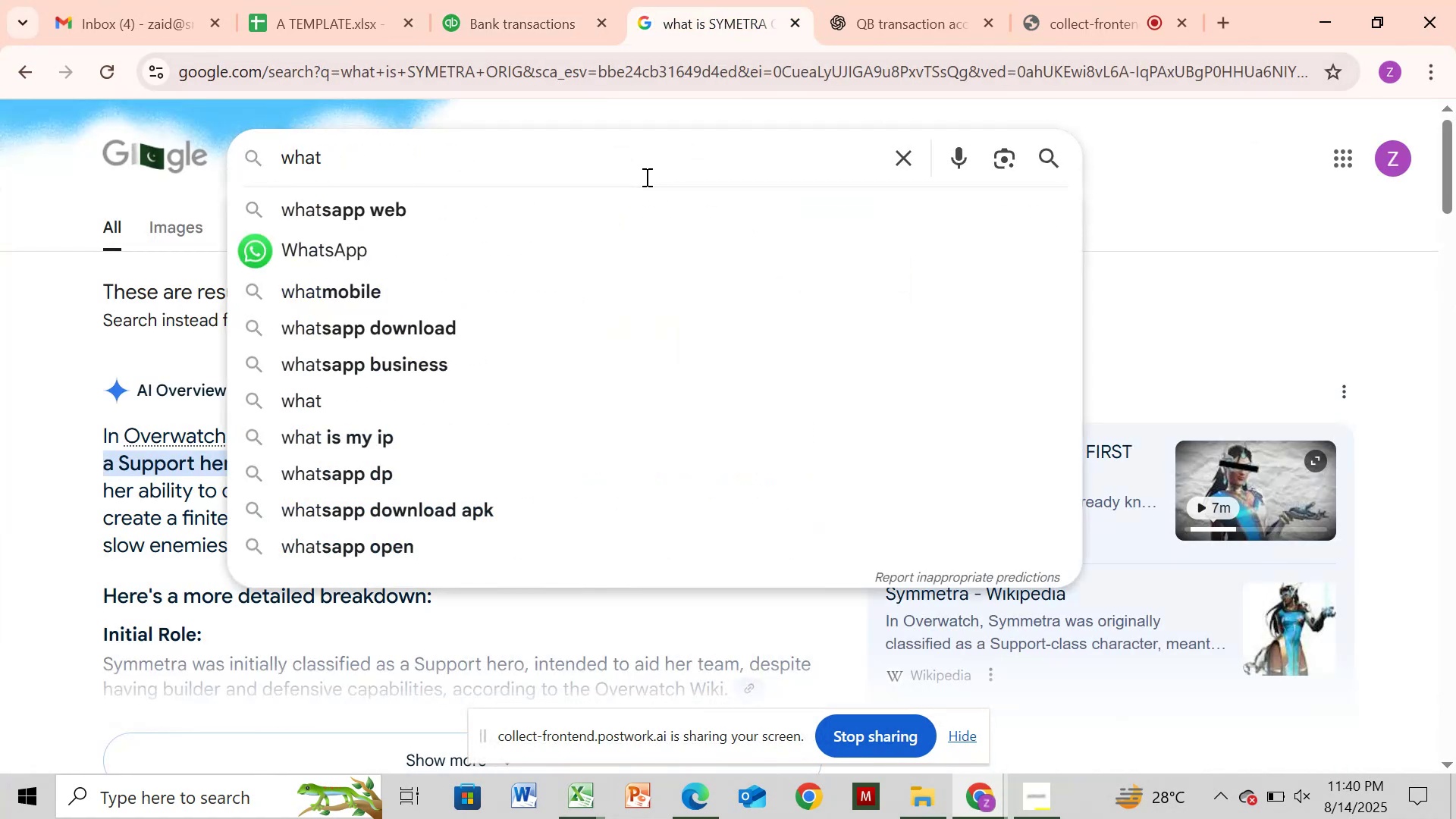 
type( is )
 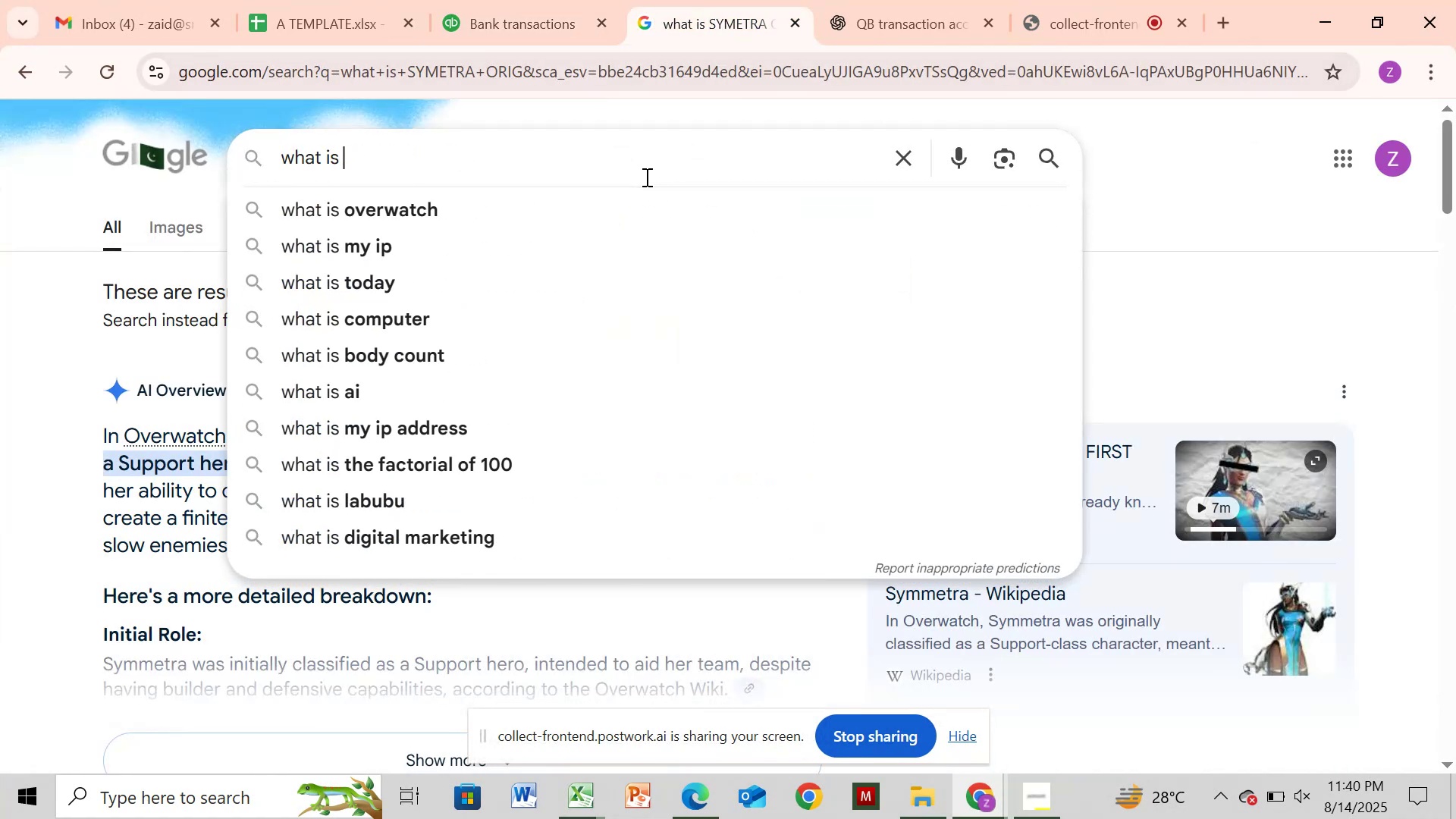 
key(Control+V)
 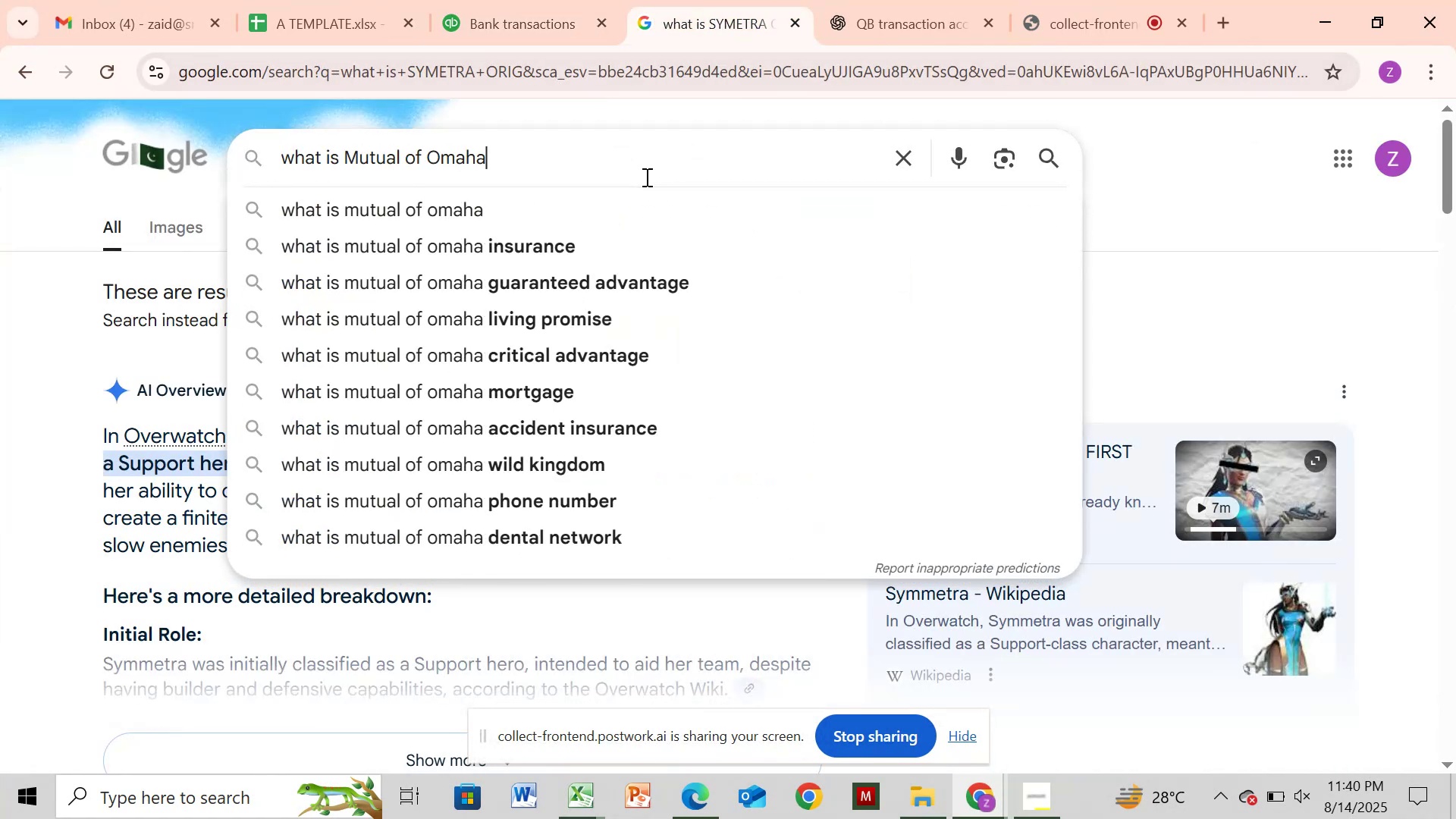 
key(Enter)
 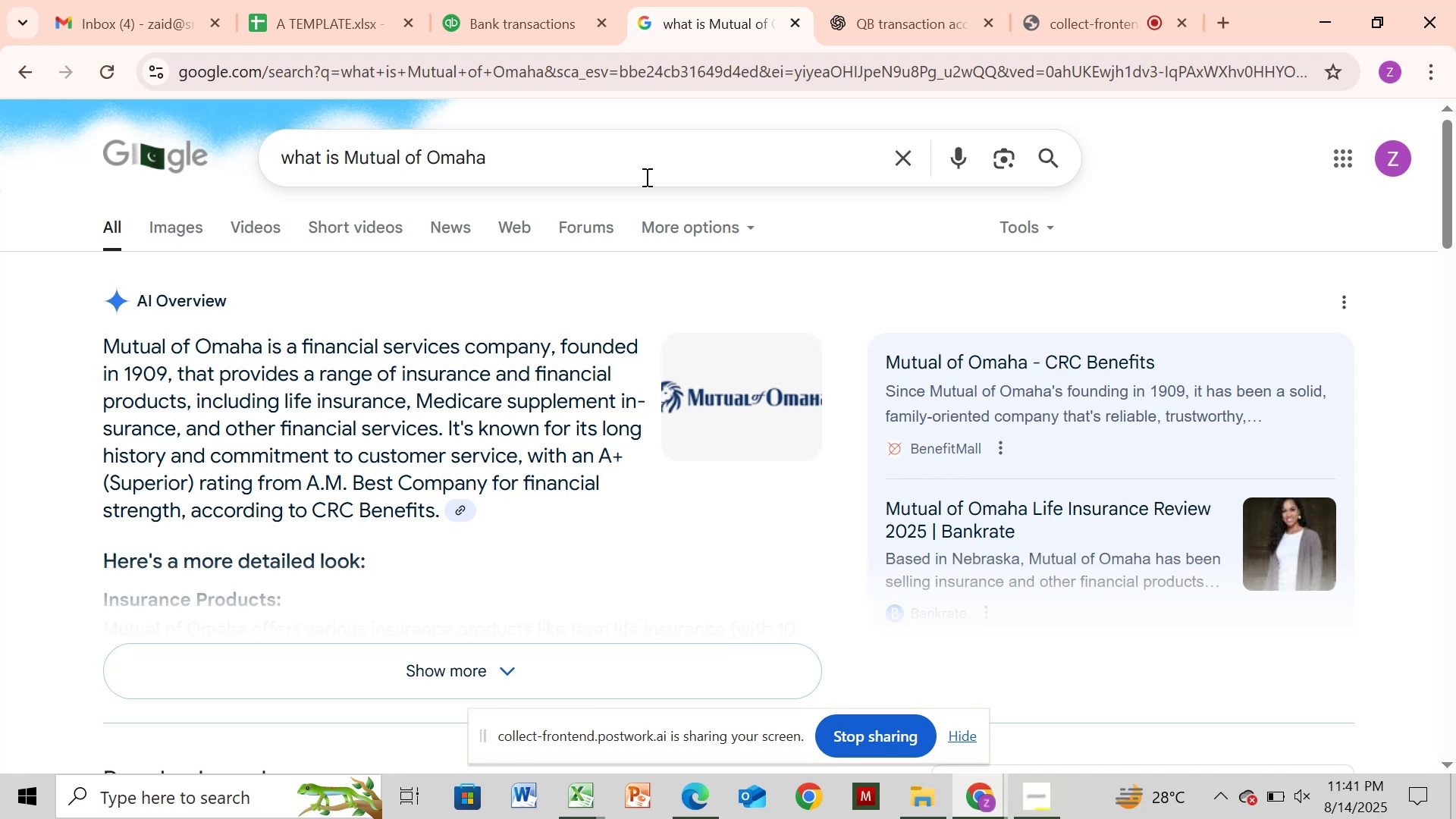 
wait(23.6)
 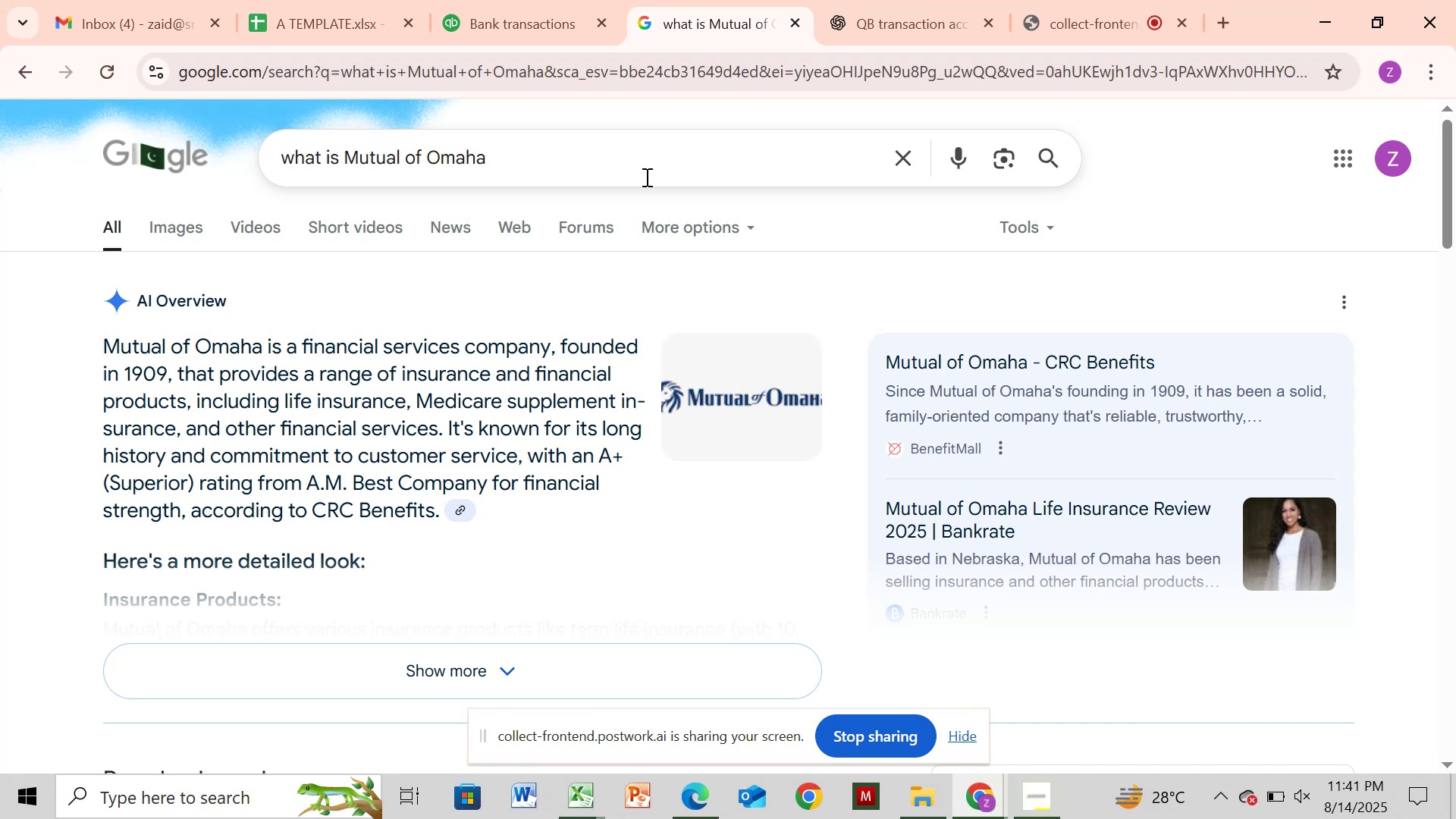 
left_click([555, 34])
 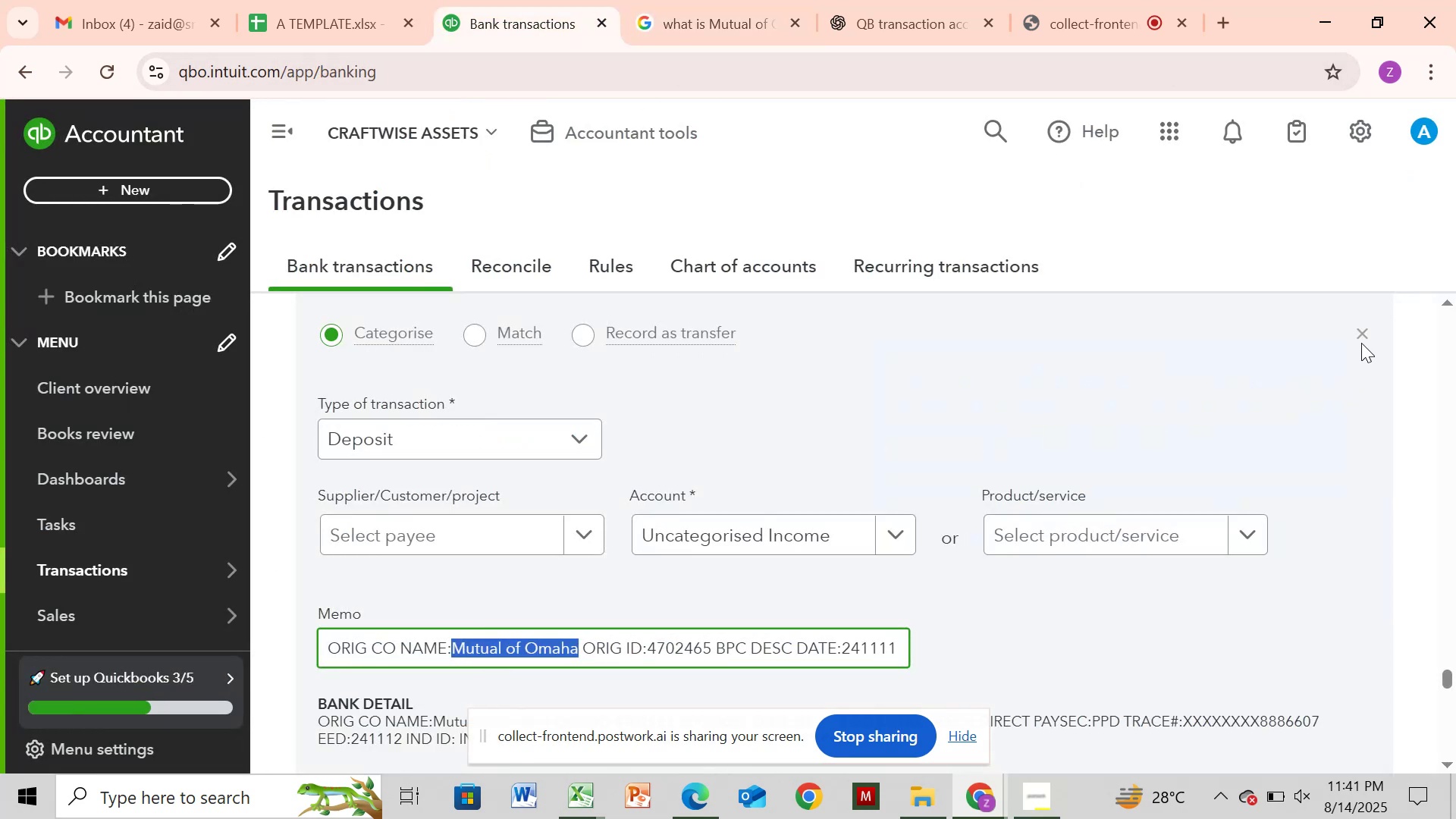 
left_click([1356, 326])
 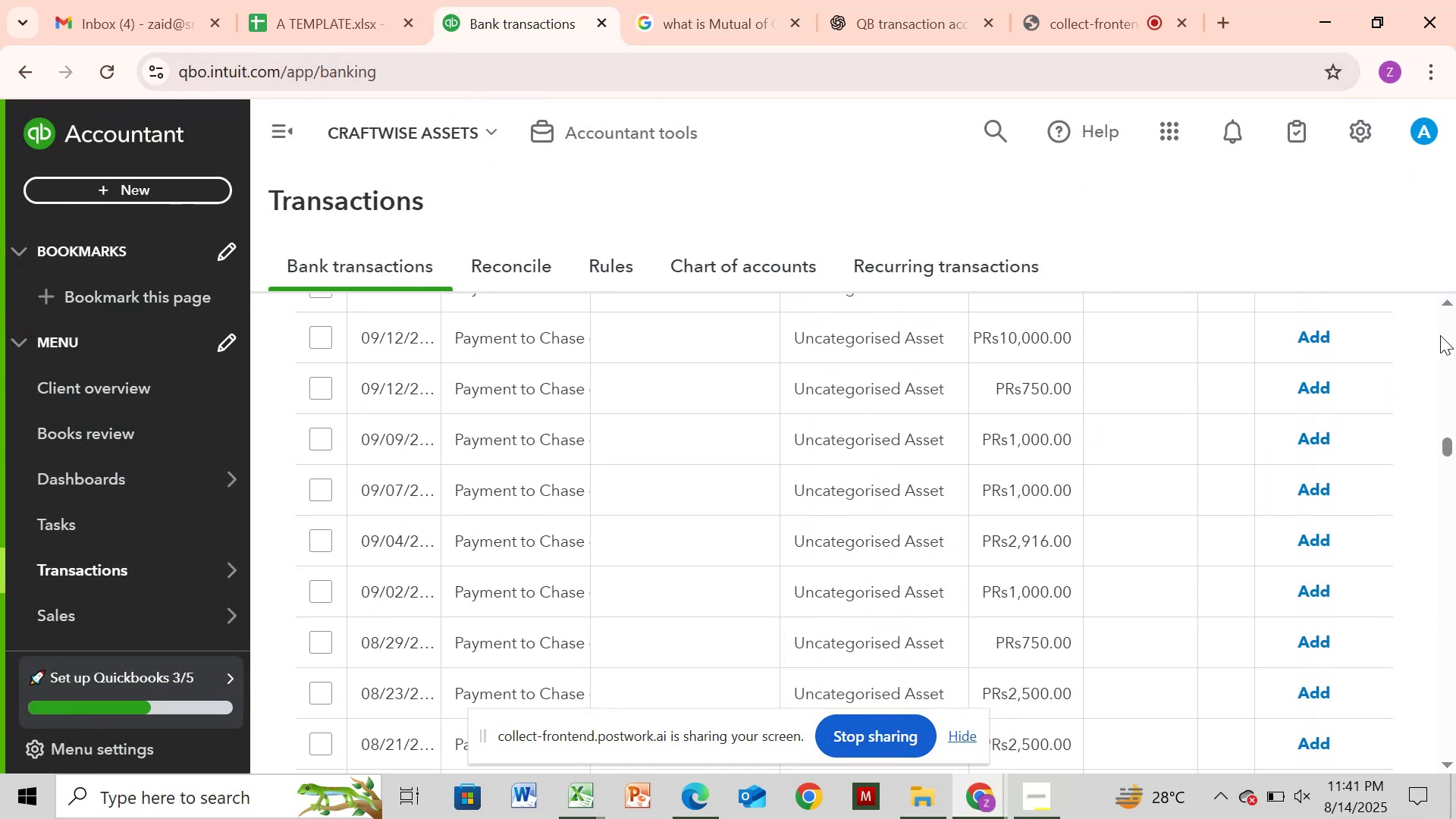 
left_click([1440, 335])
 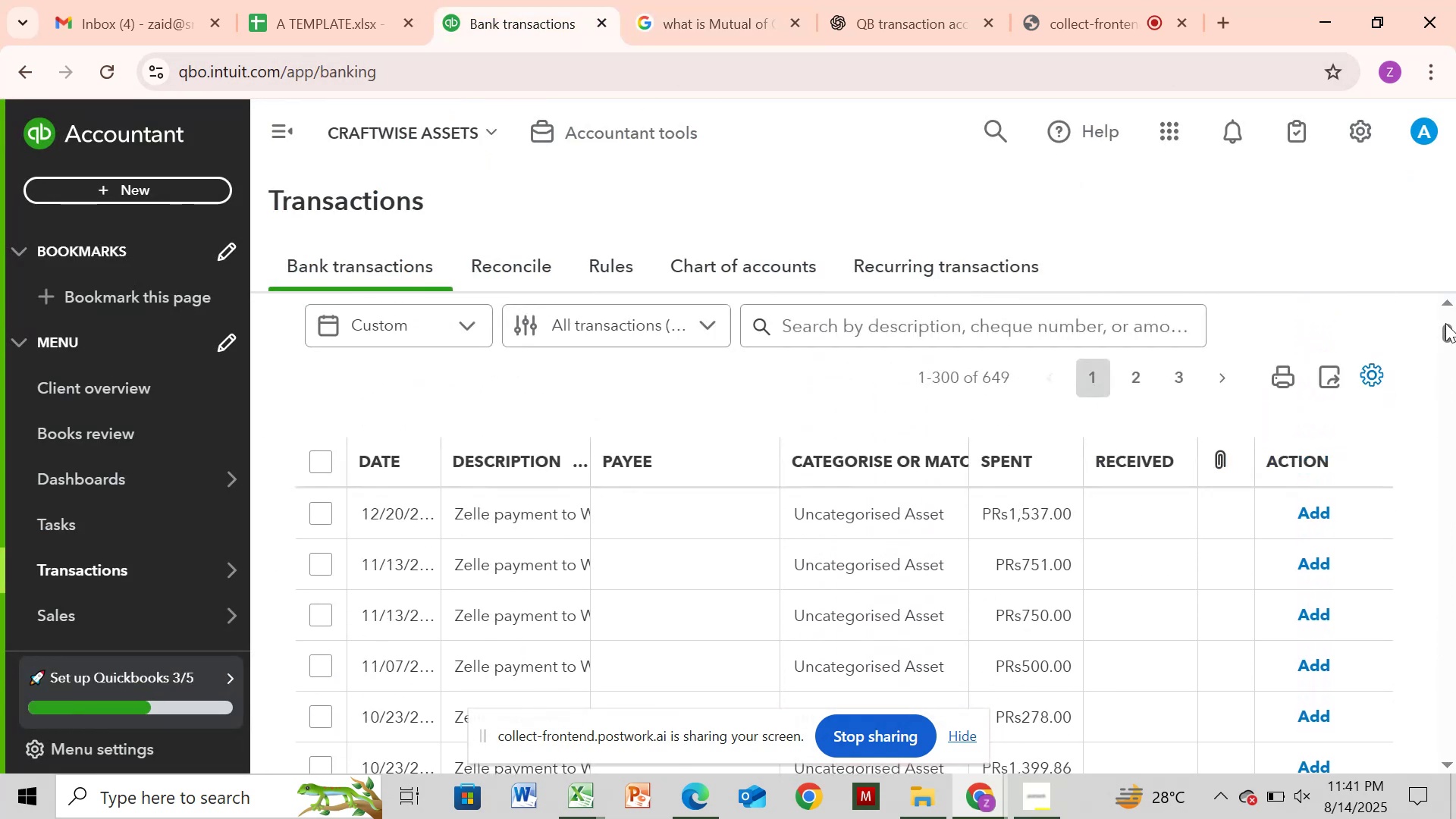 
left_click([1445, 323])
 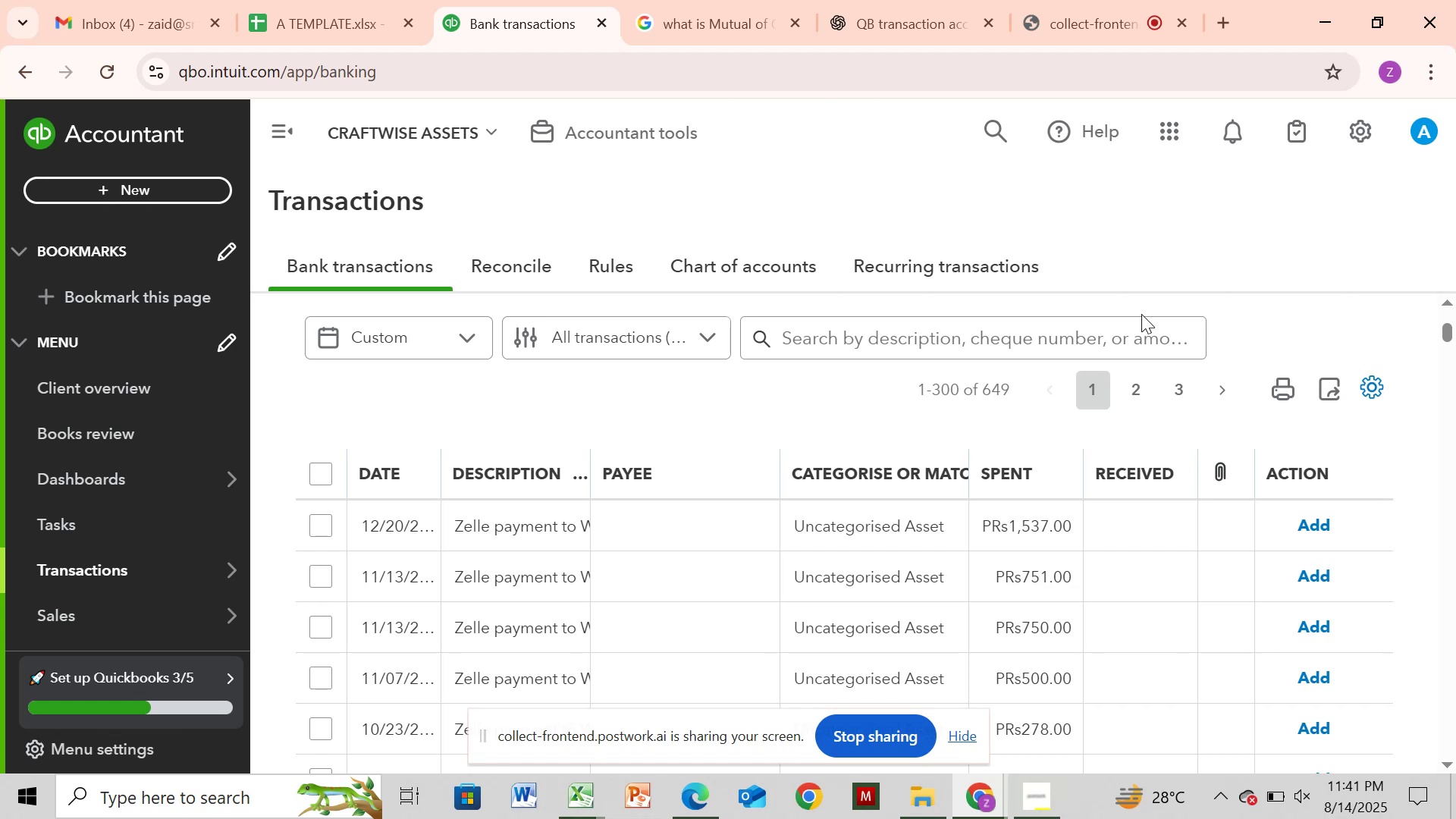 
left_click([1122, 328])
 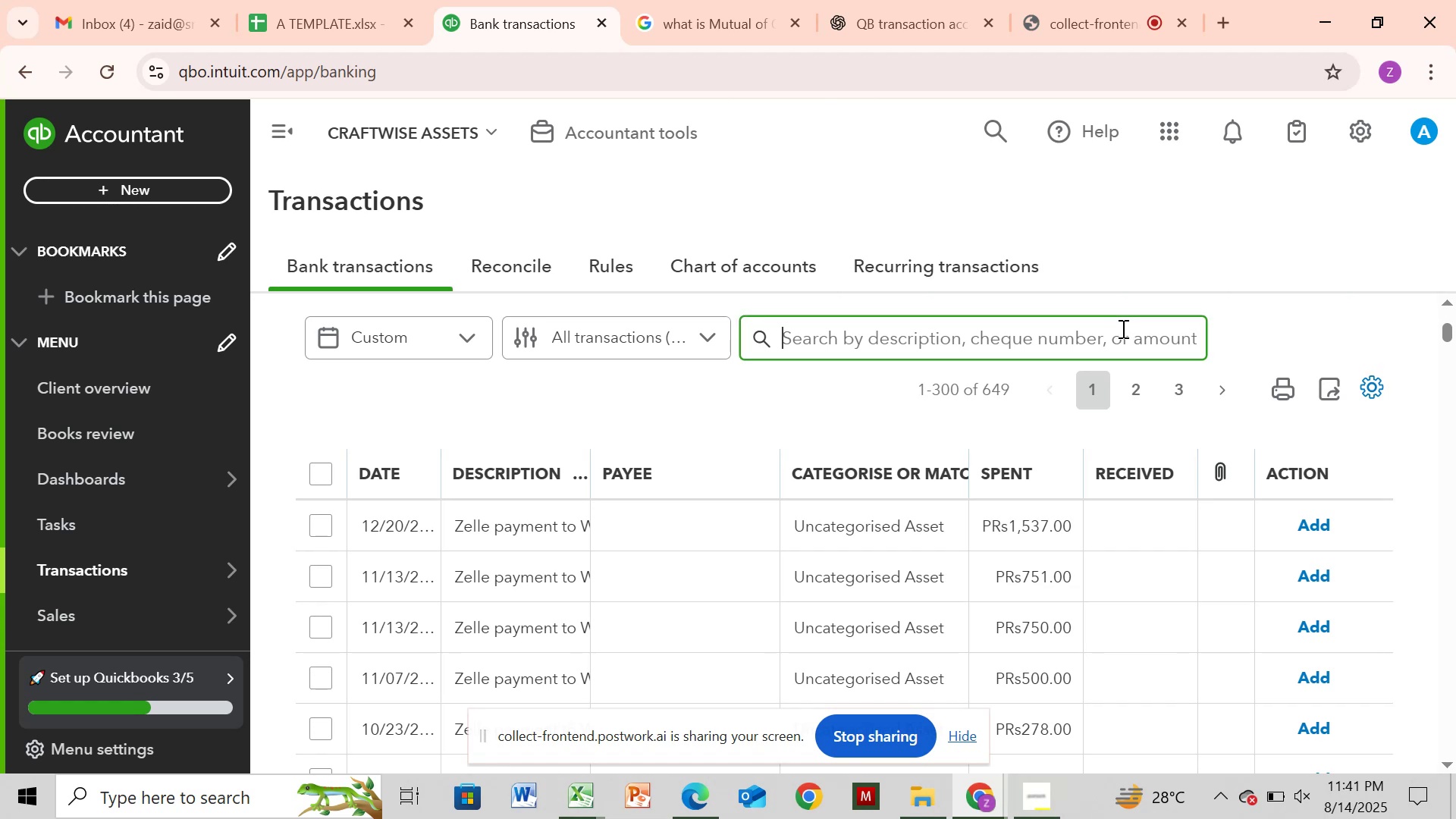 
key(Control+V)
 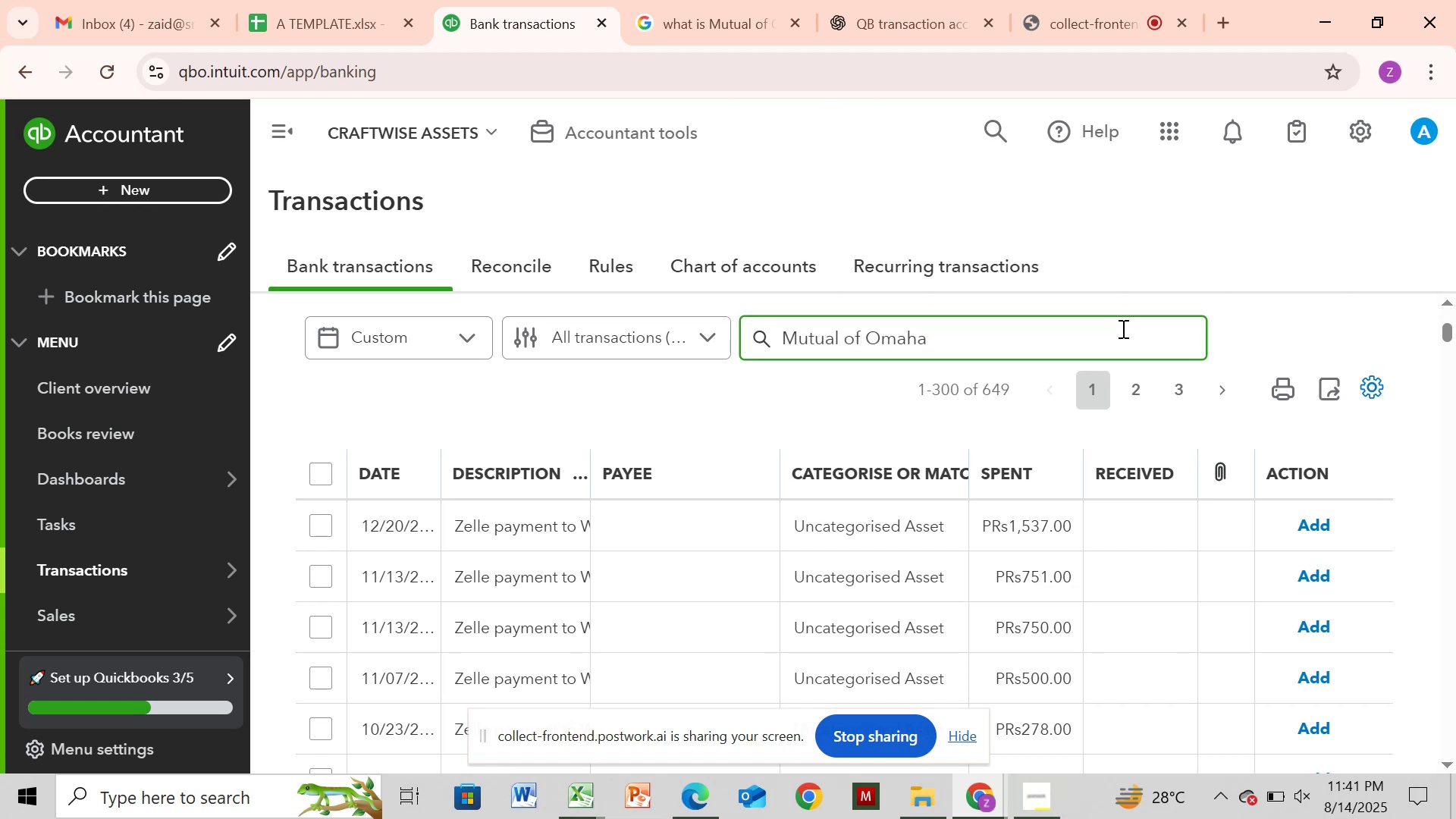 
key(Enter)
 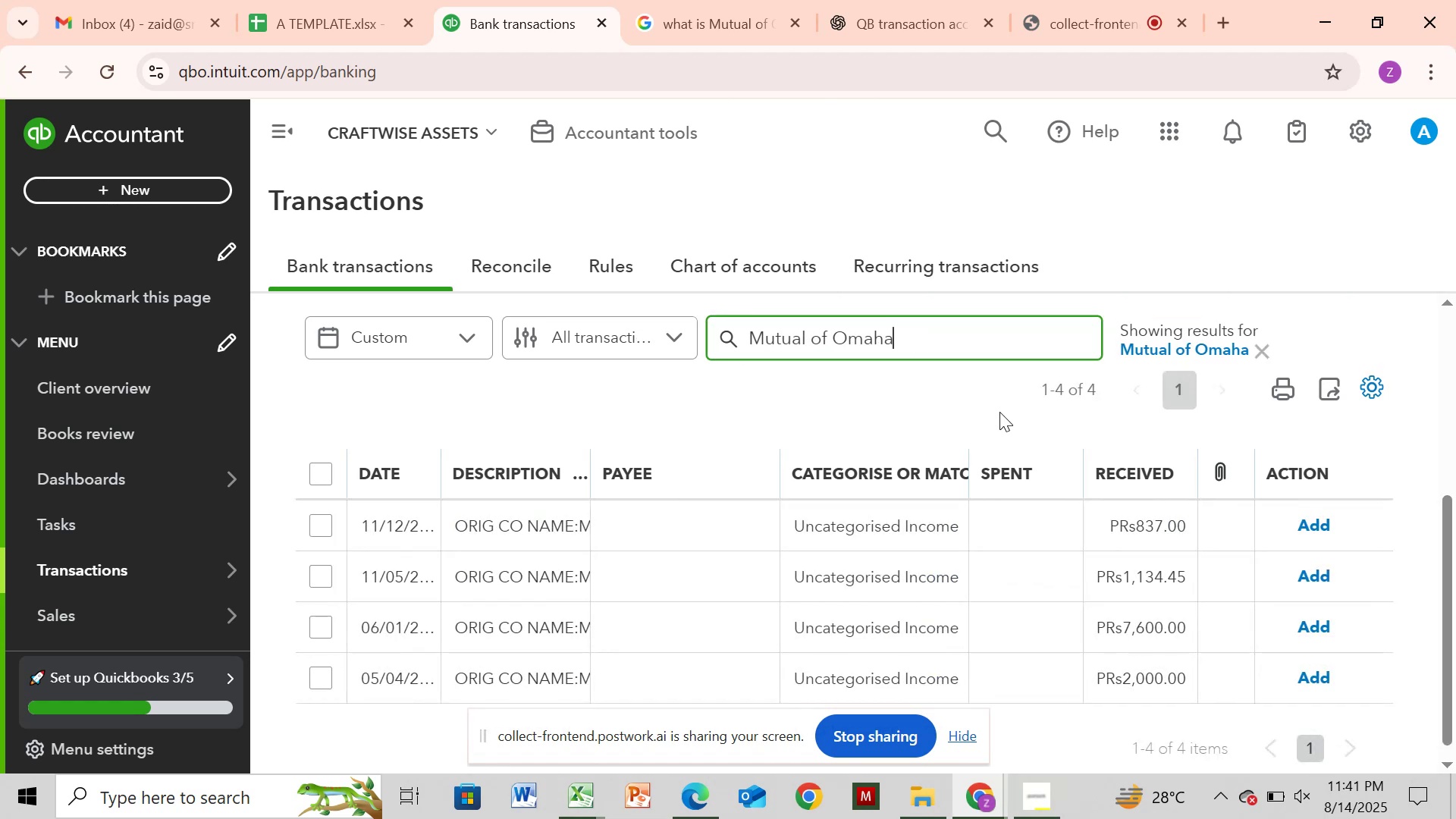 
mouse_move([331, 475])
 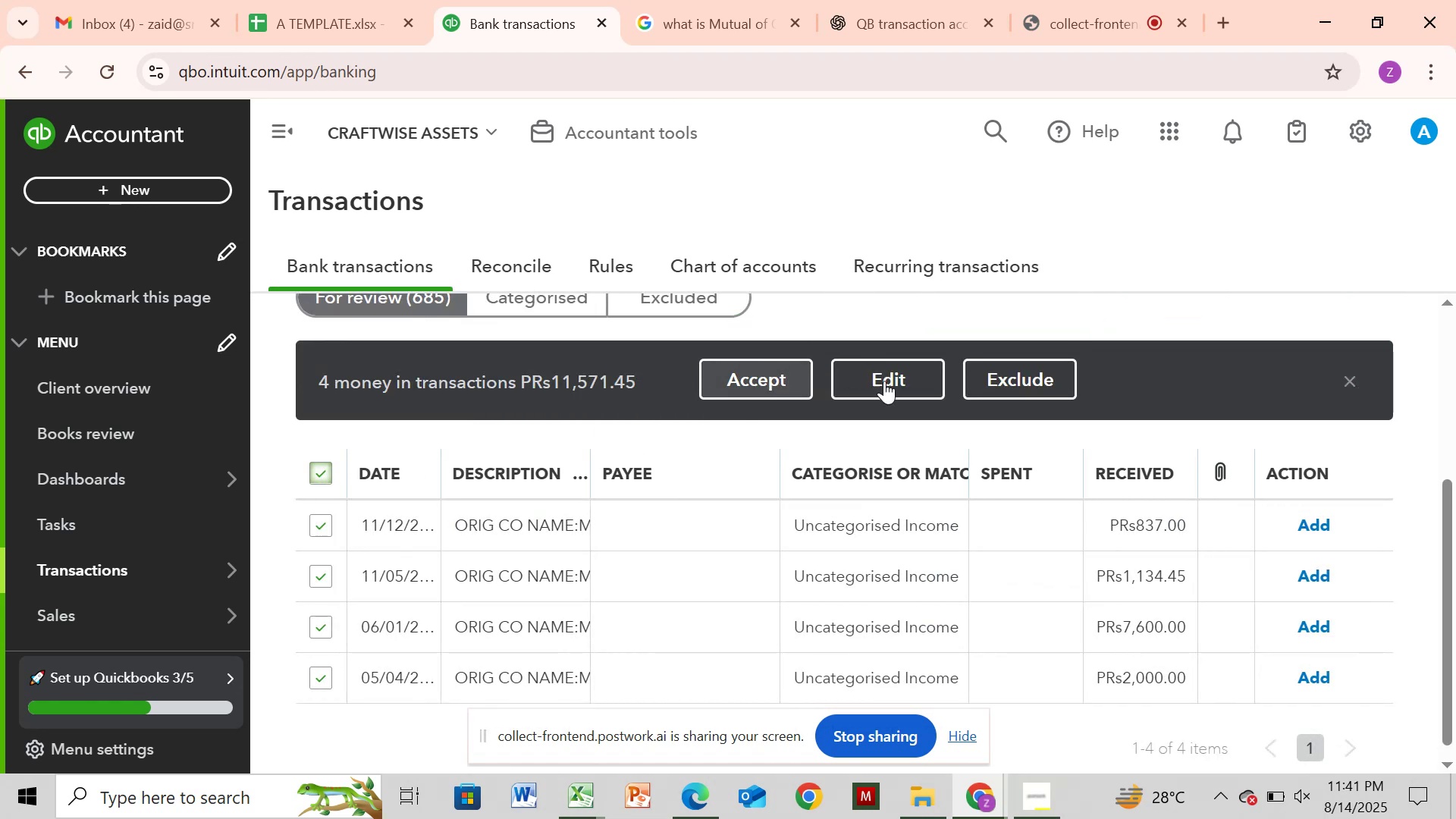 
left_click([908, 383])
 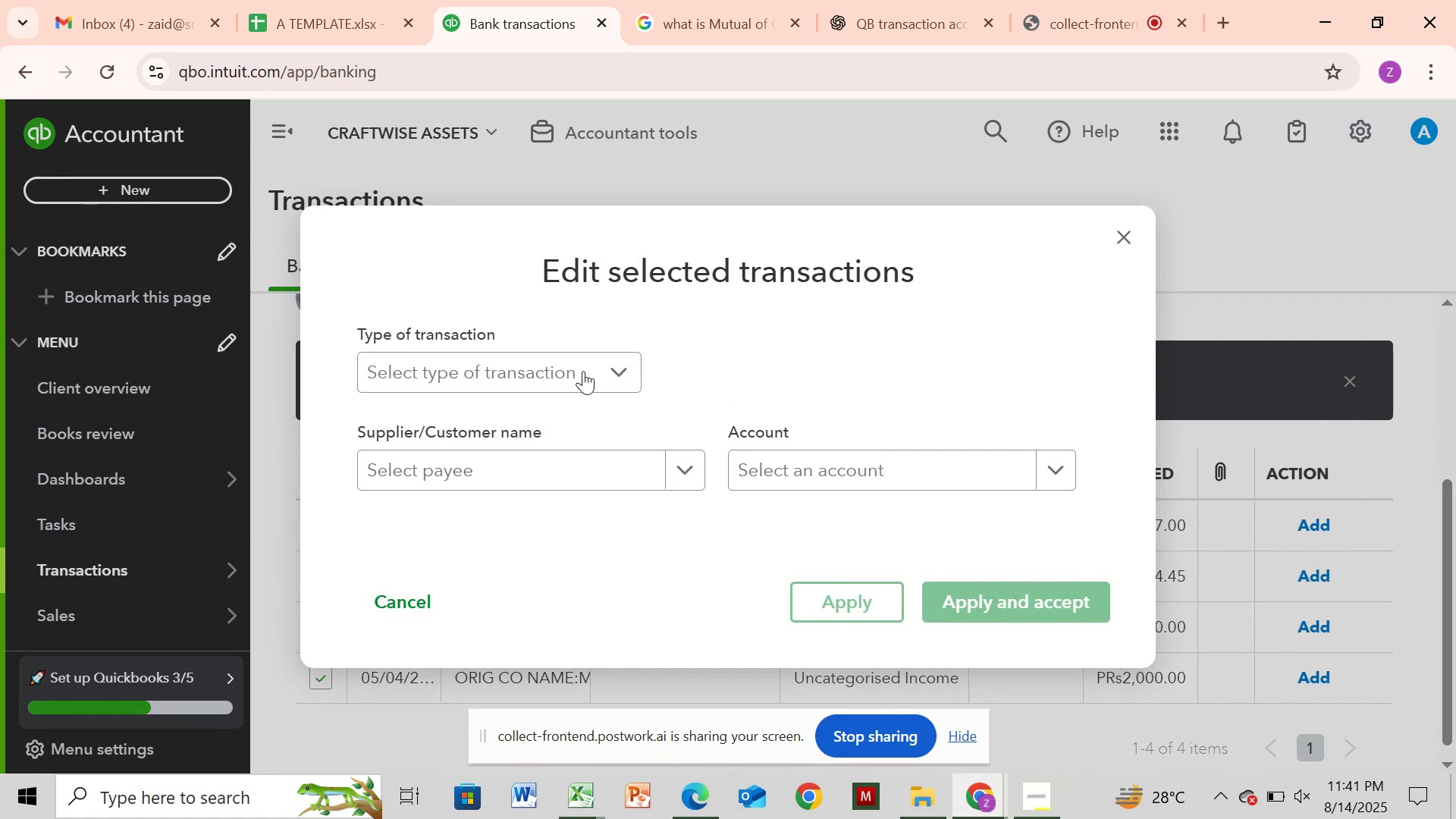 
left_click([563, 366])
 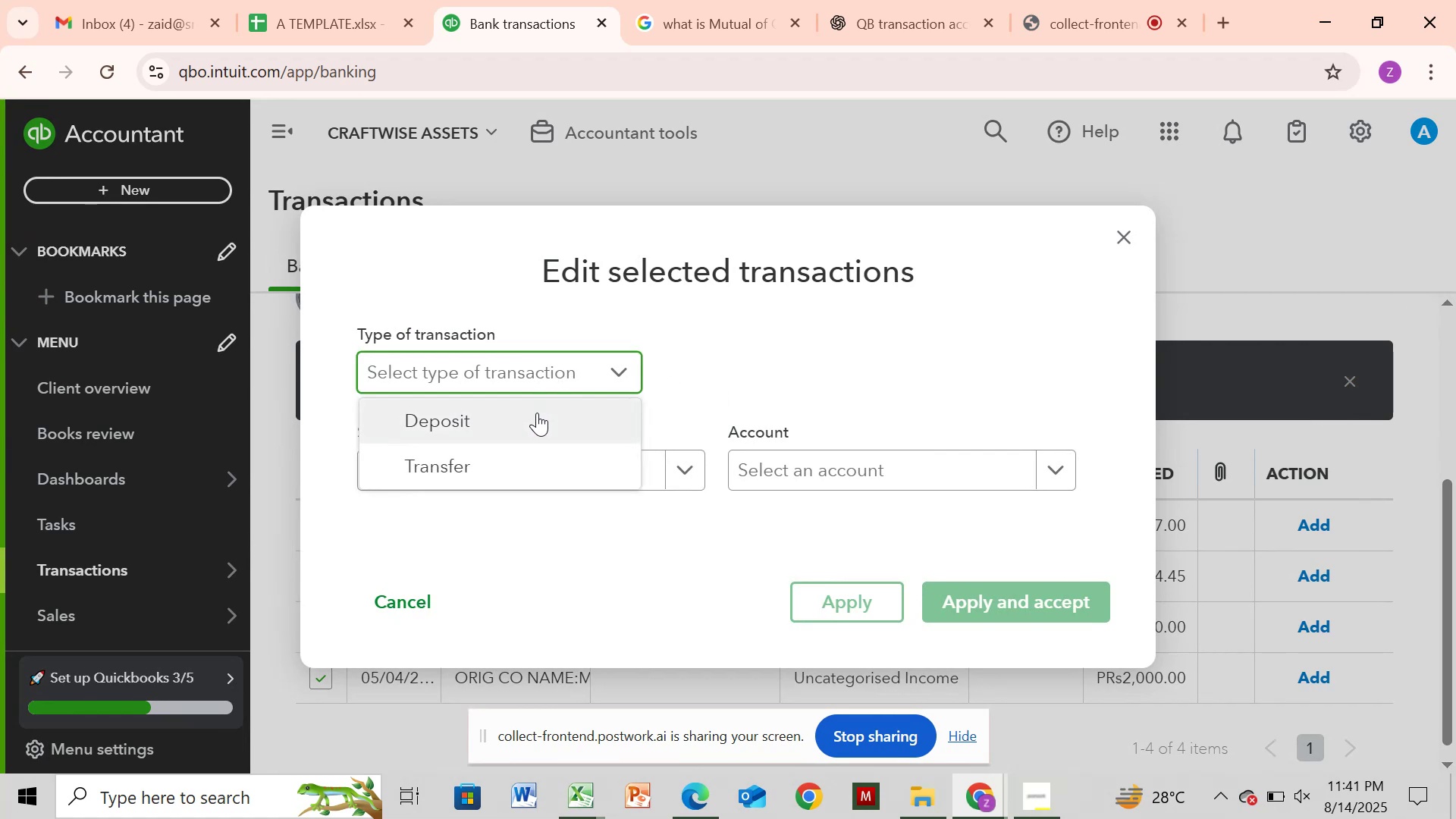 
left_click([537, 415])
 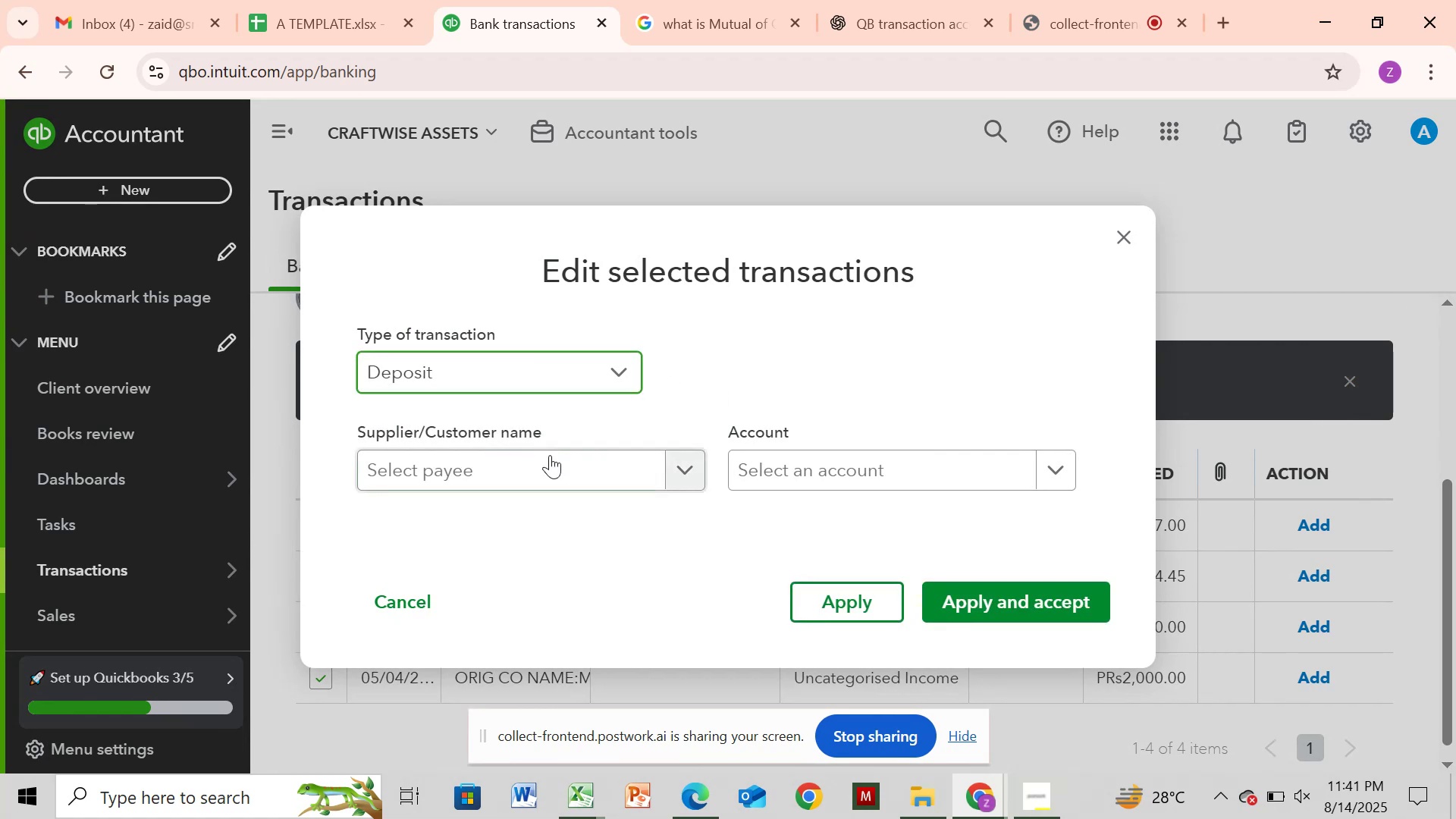 
left_click([551, 459])
 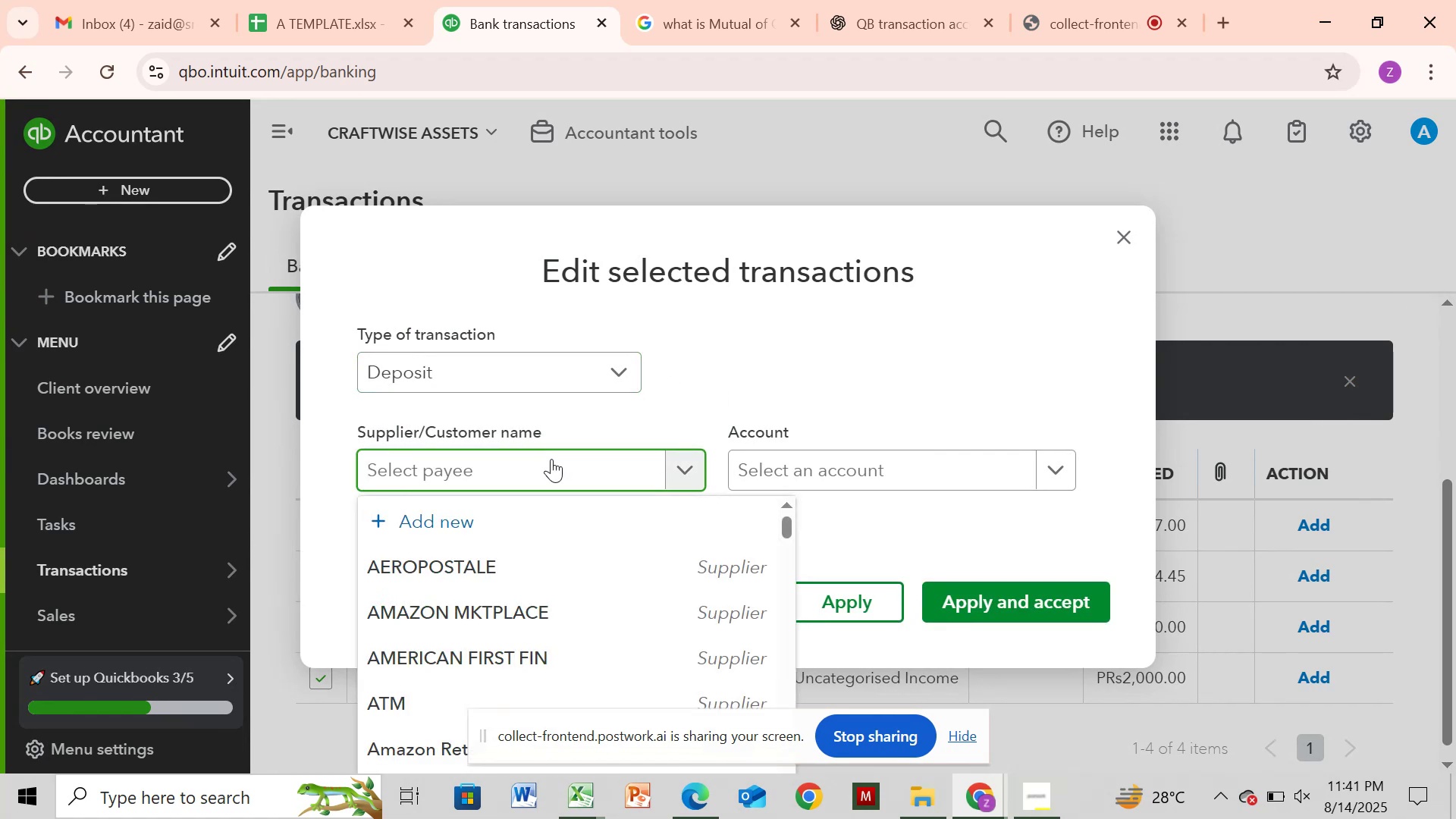 
key(Control+V)
 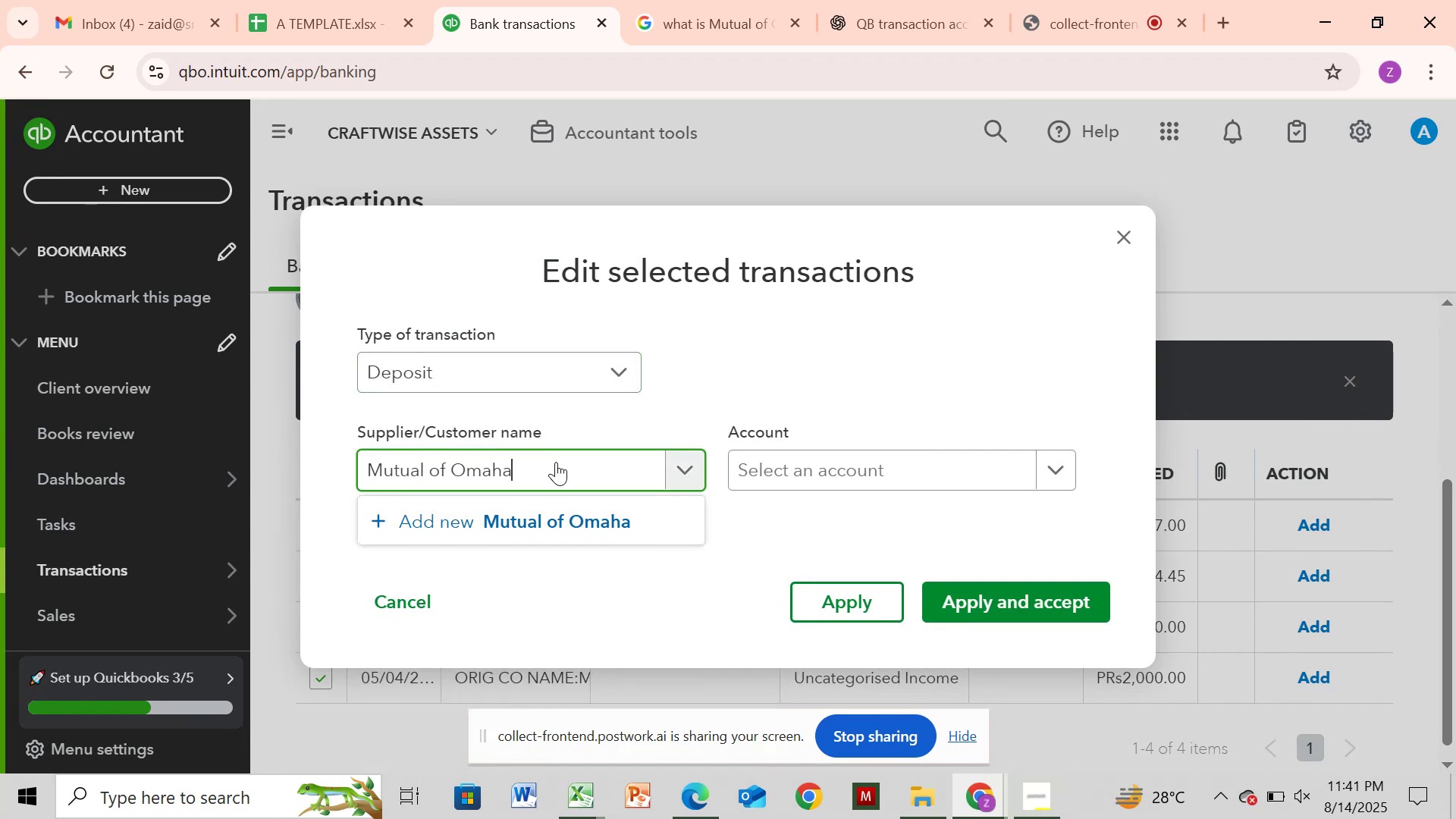 
left_click_drag(start_coordinate=[554, 504], to_coordinate=[557, 503])
 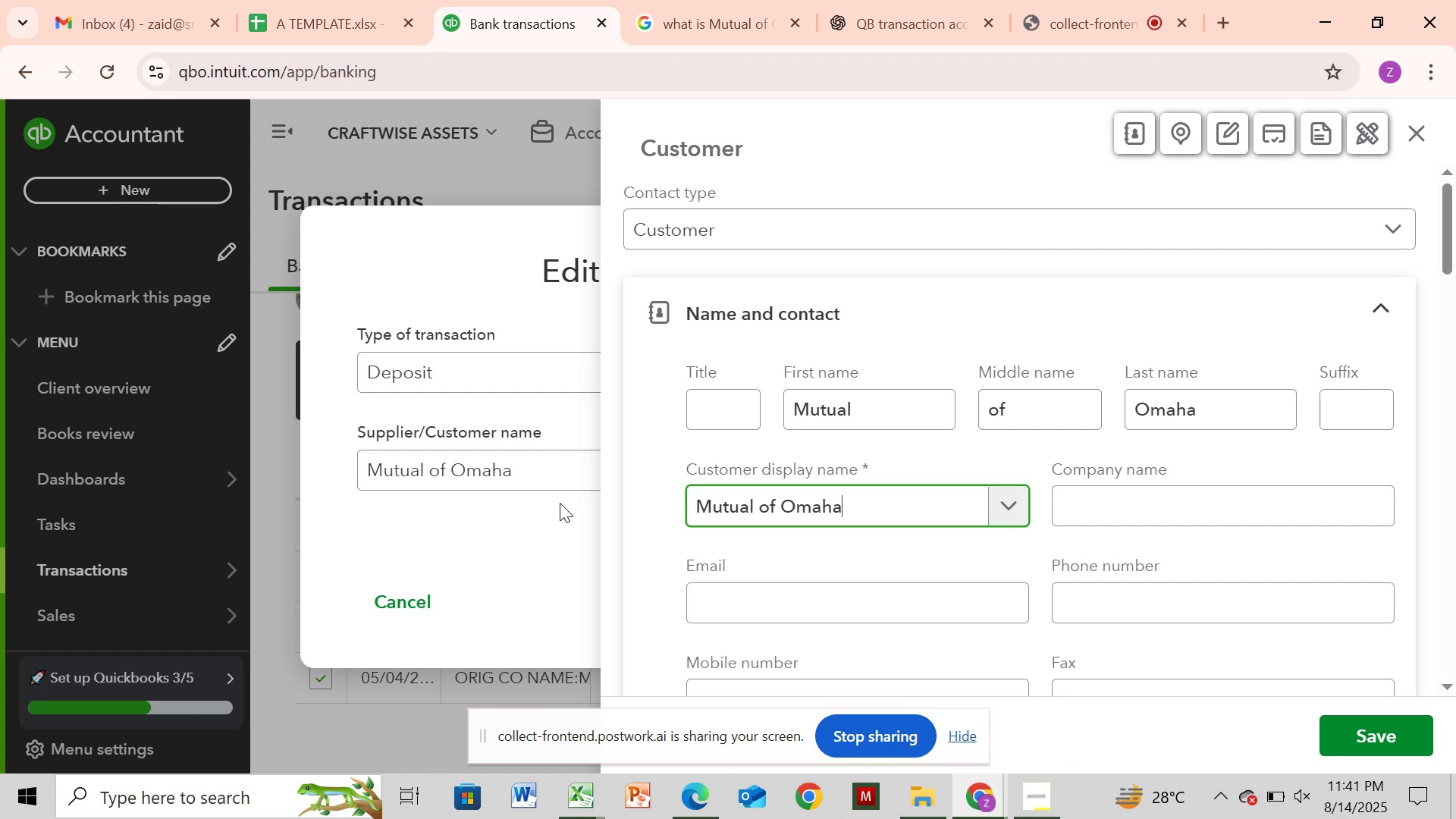 
wait(9.94)
 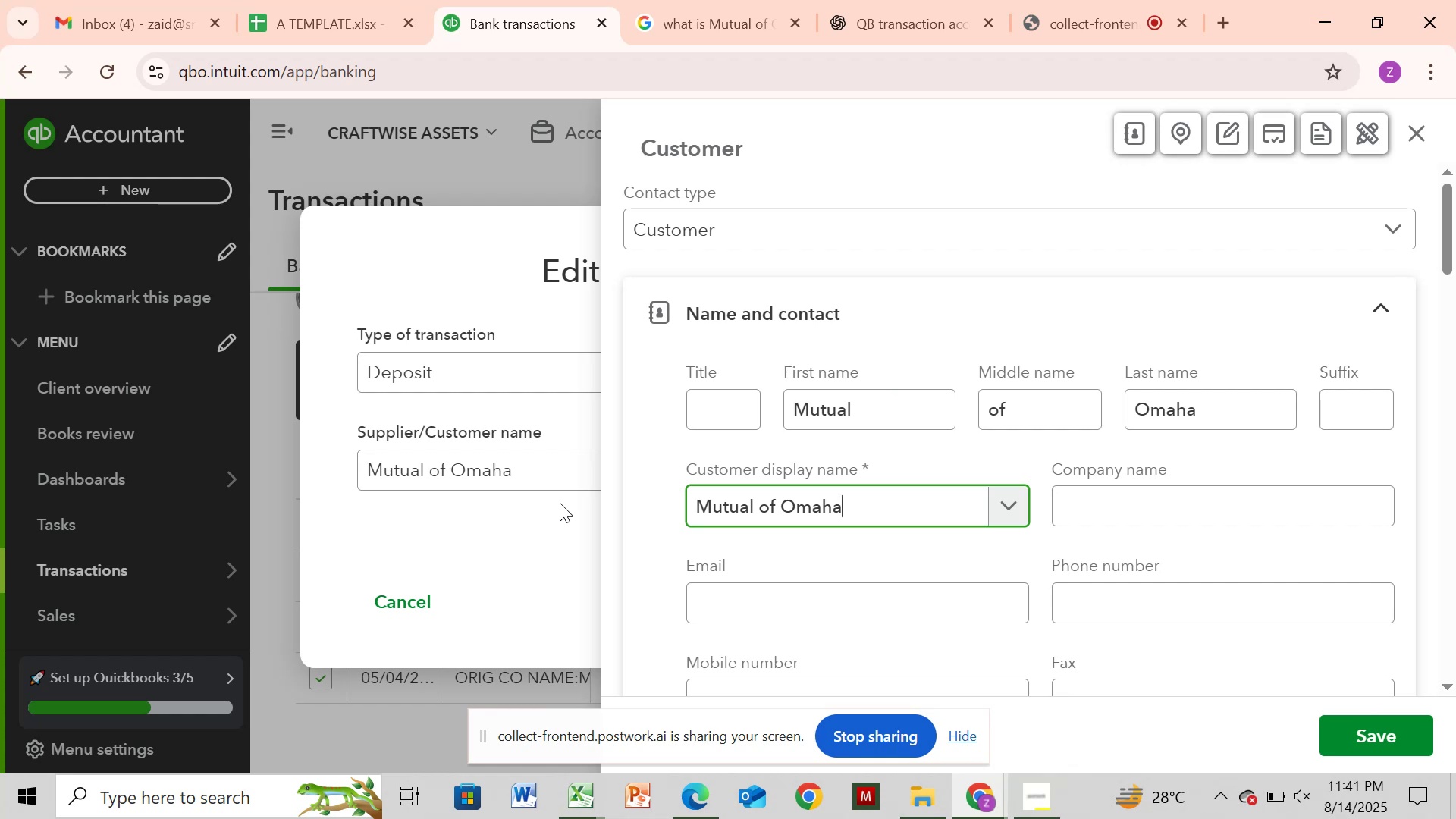 
left_click([1398, 726])
 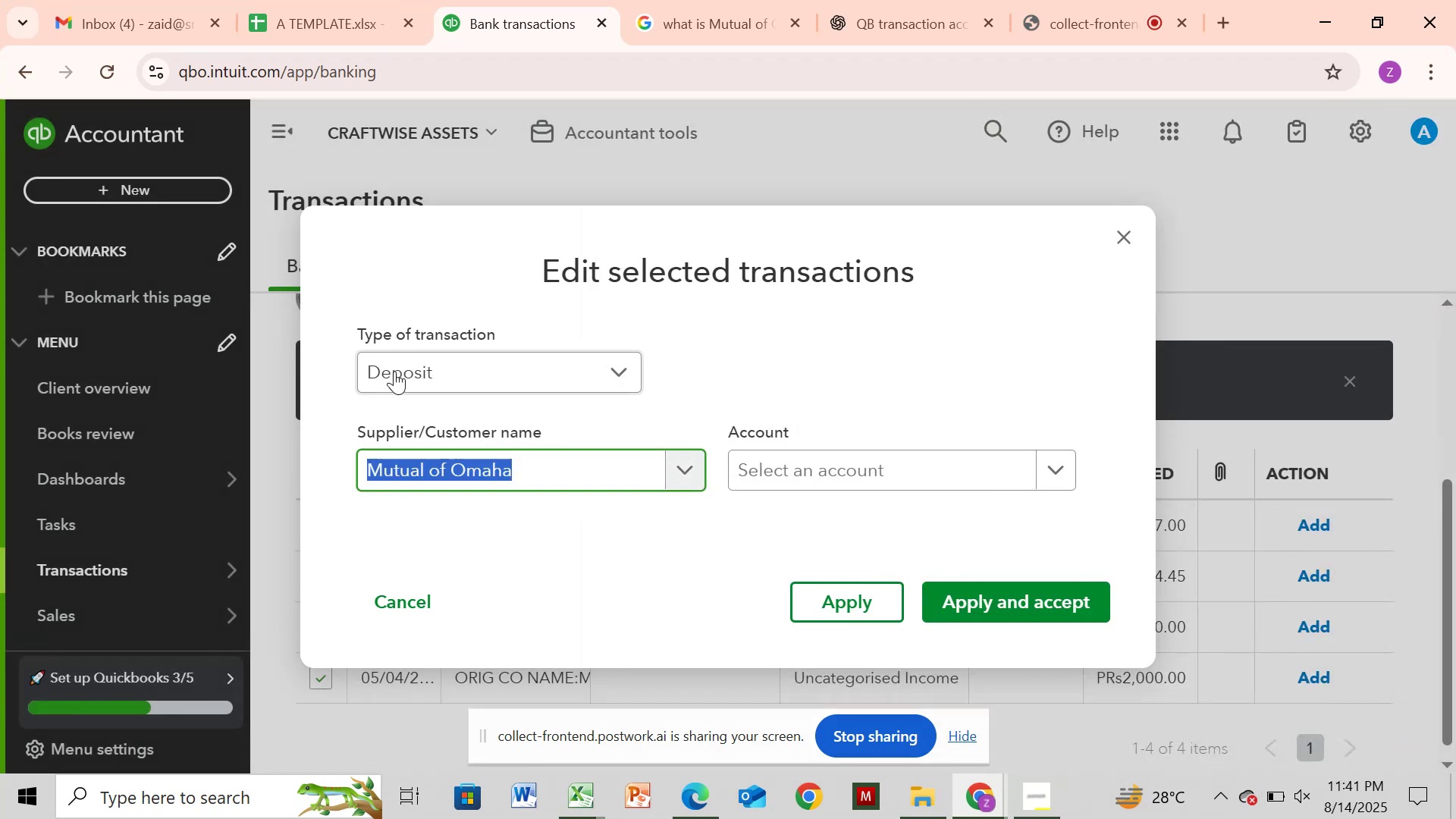 
wait(5.06)
 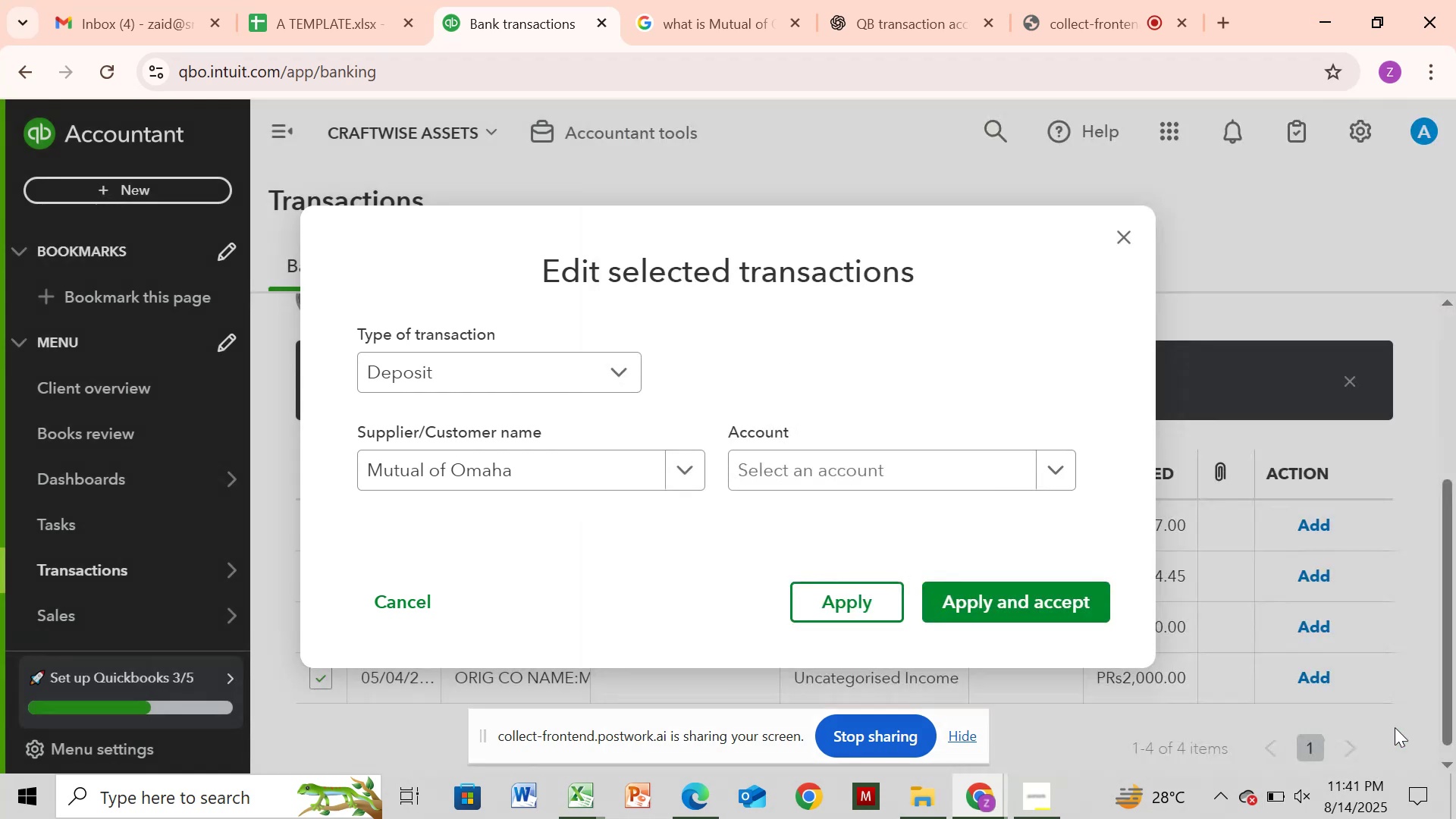 
left_click([767, 467])
 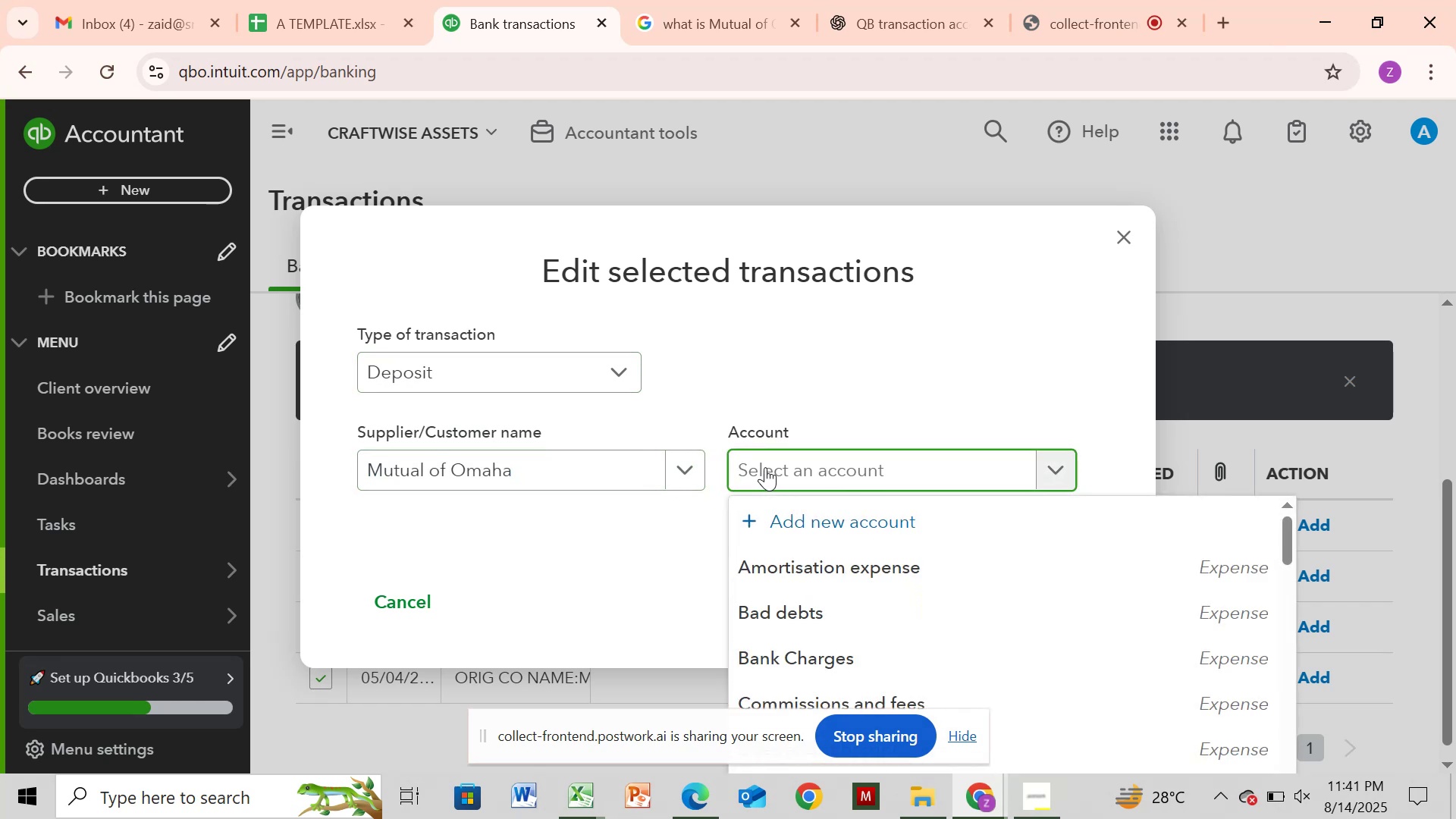 
type(sa)
 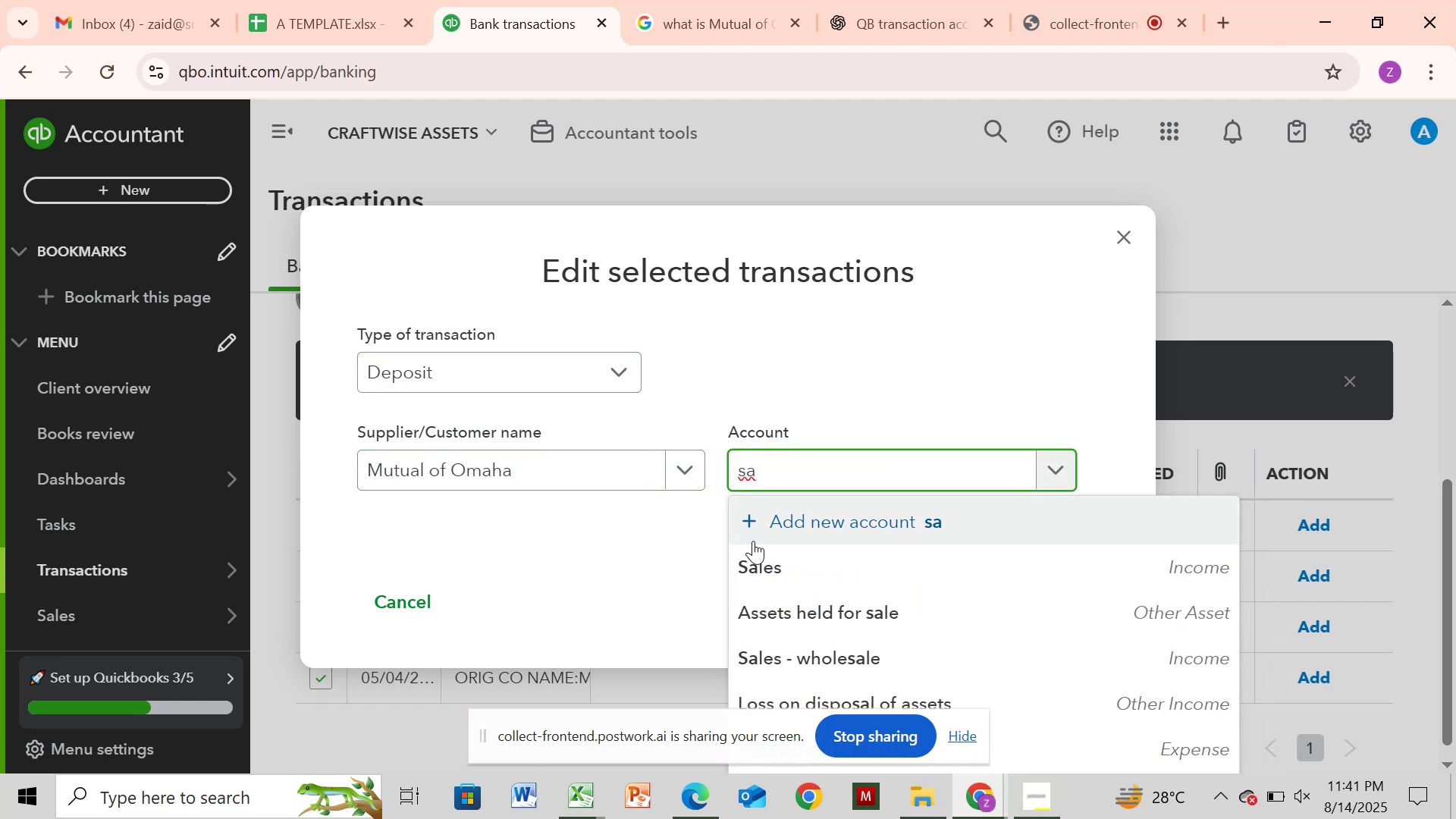 
left_click([748, 573])
 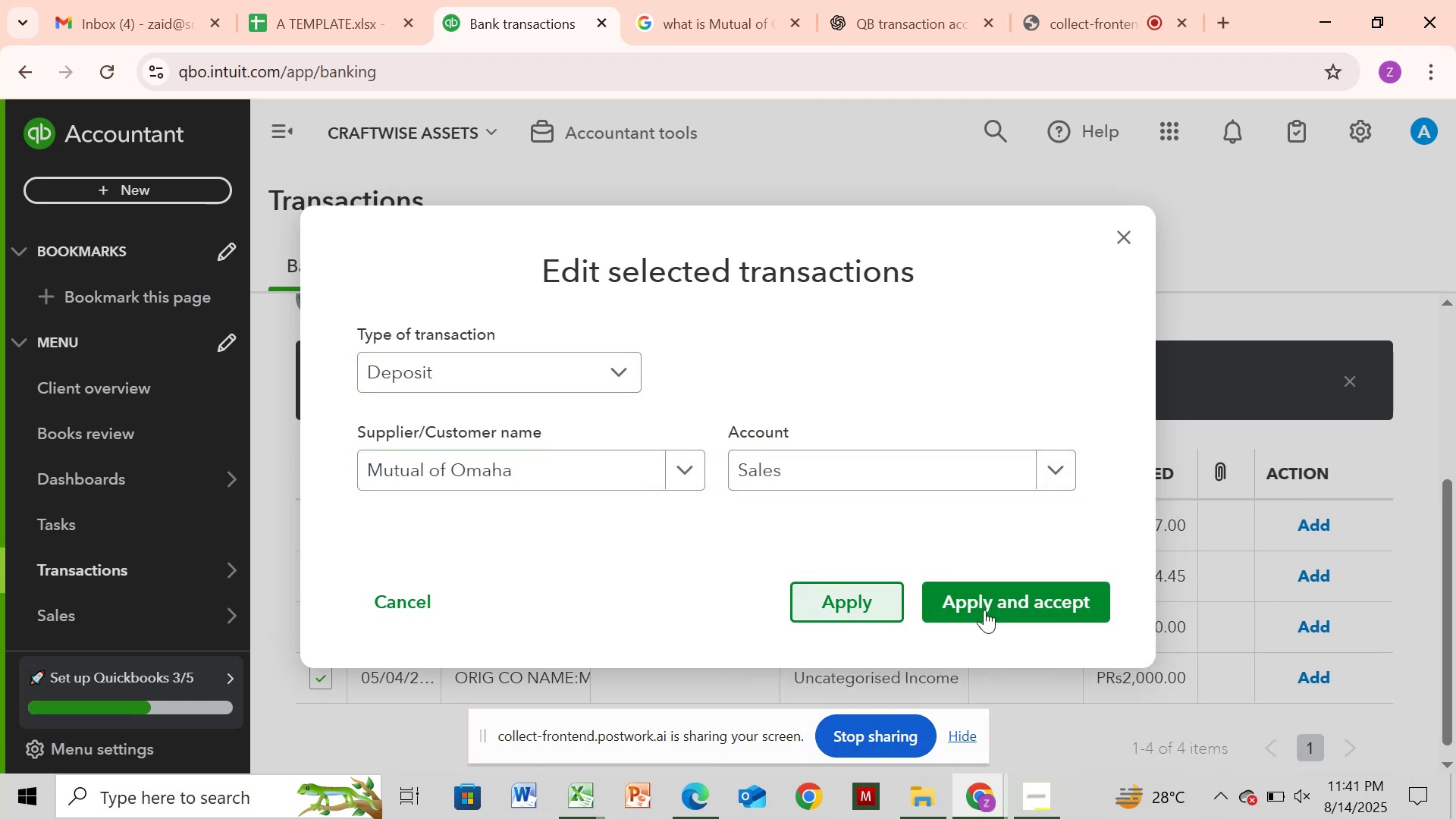 
left_click([1068, 607])
 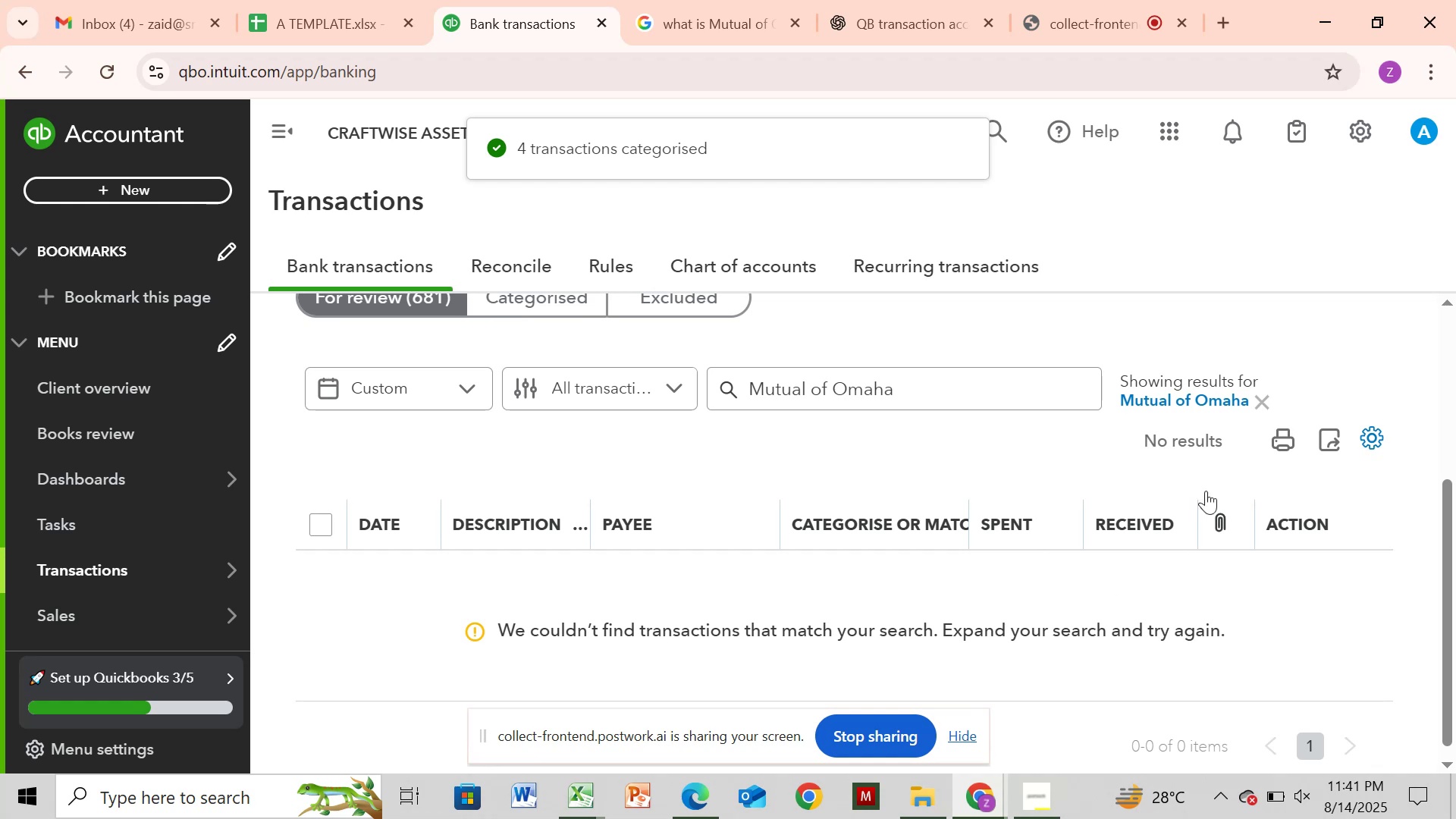 
left_click([1261, 403])
 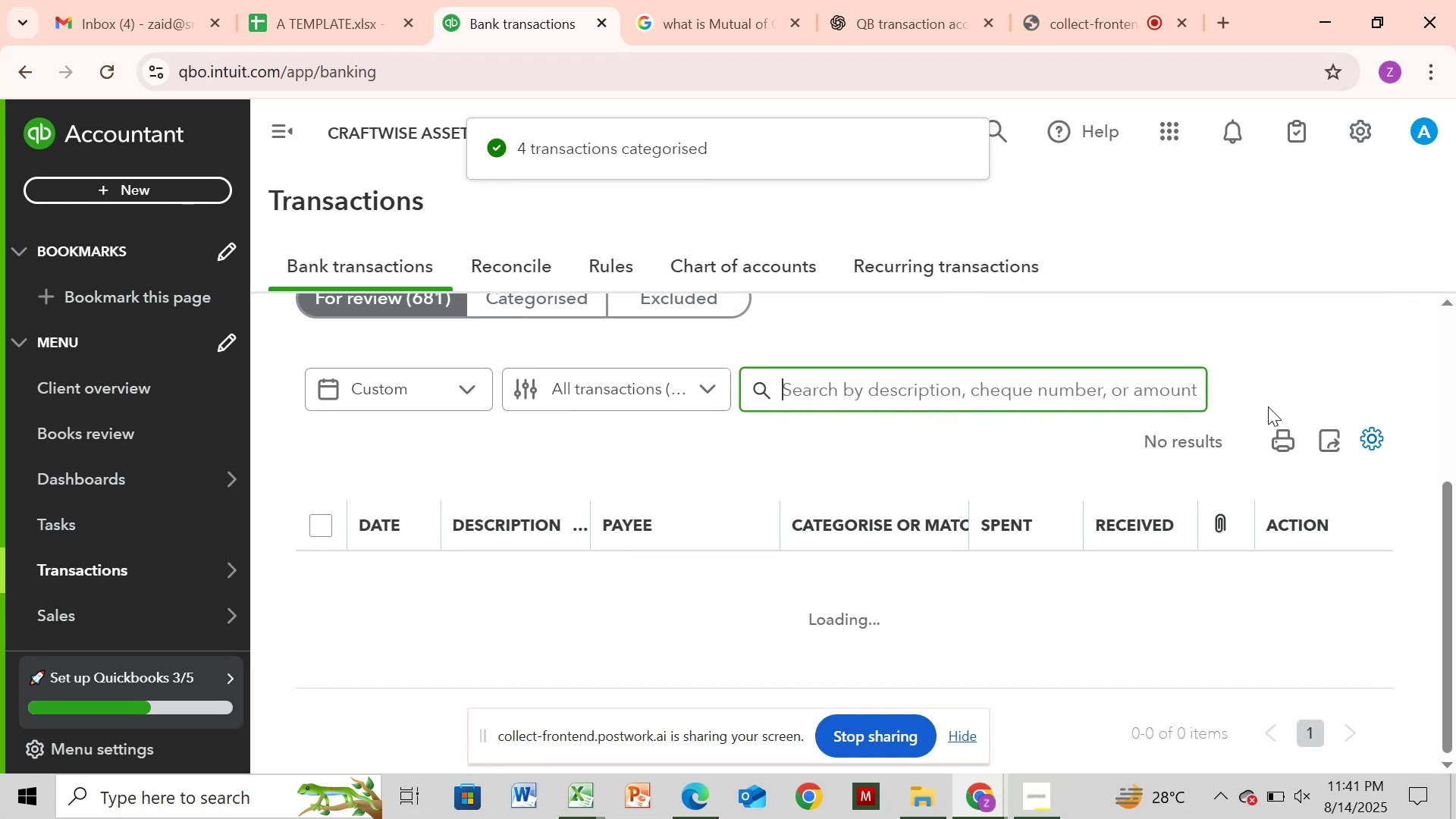 
mouse_move([1459, 600])
 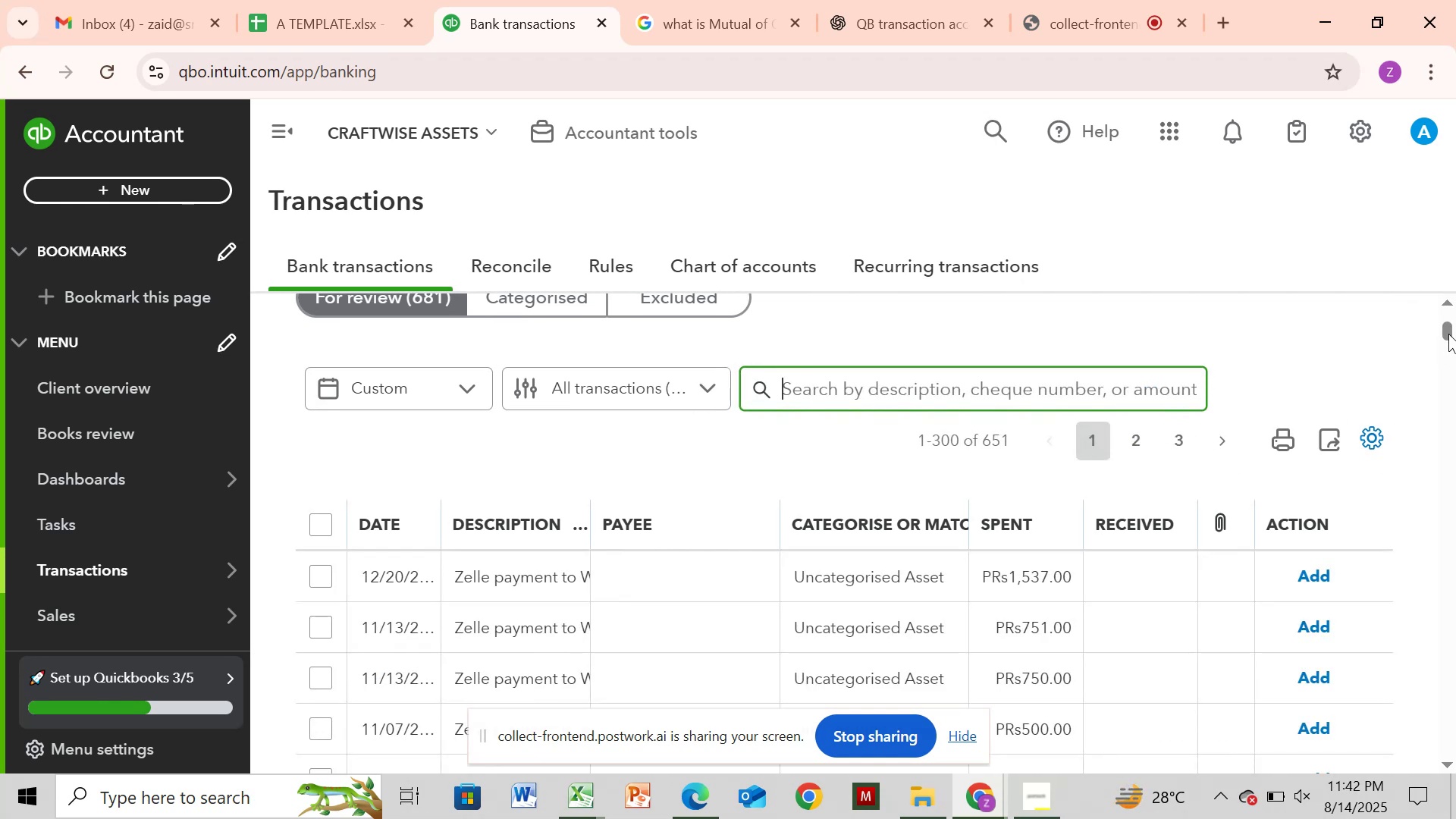 
left_click_drag(start_coordinate=[1451, 326], to_coordinate=[1437, 684])
 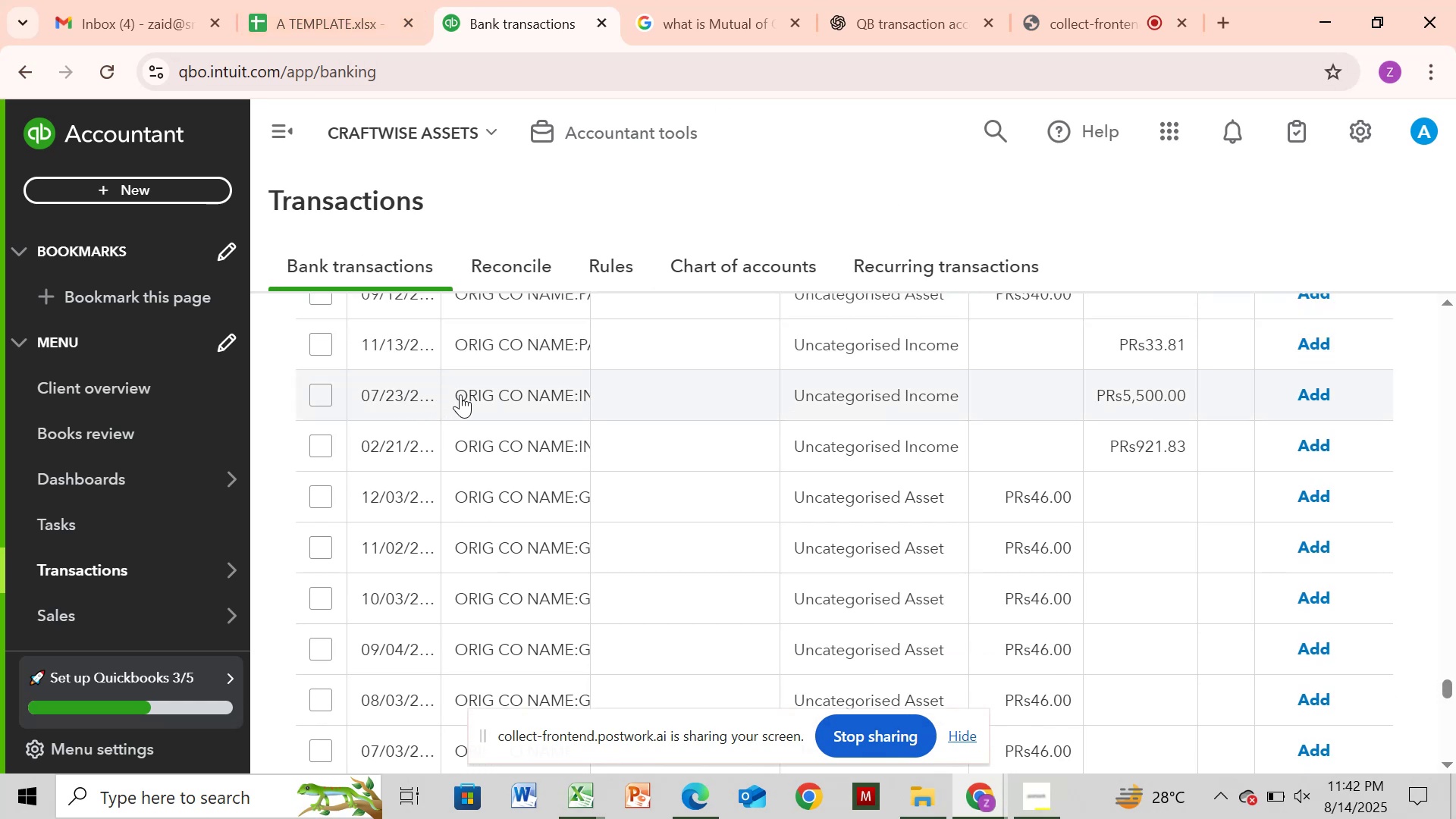 
left_click([460, 394])
 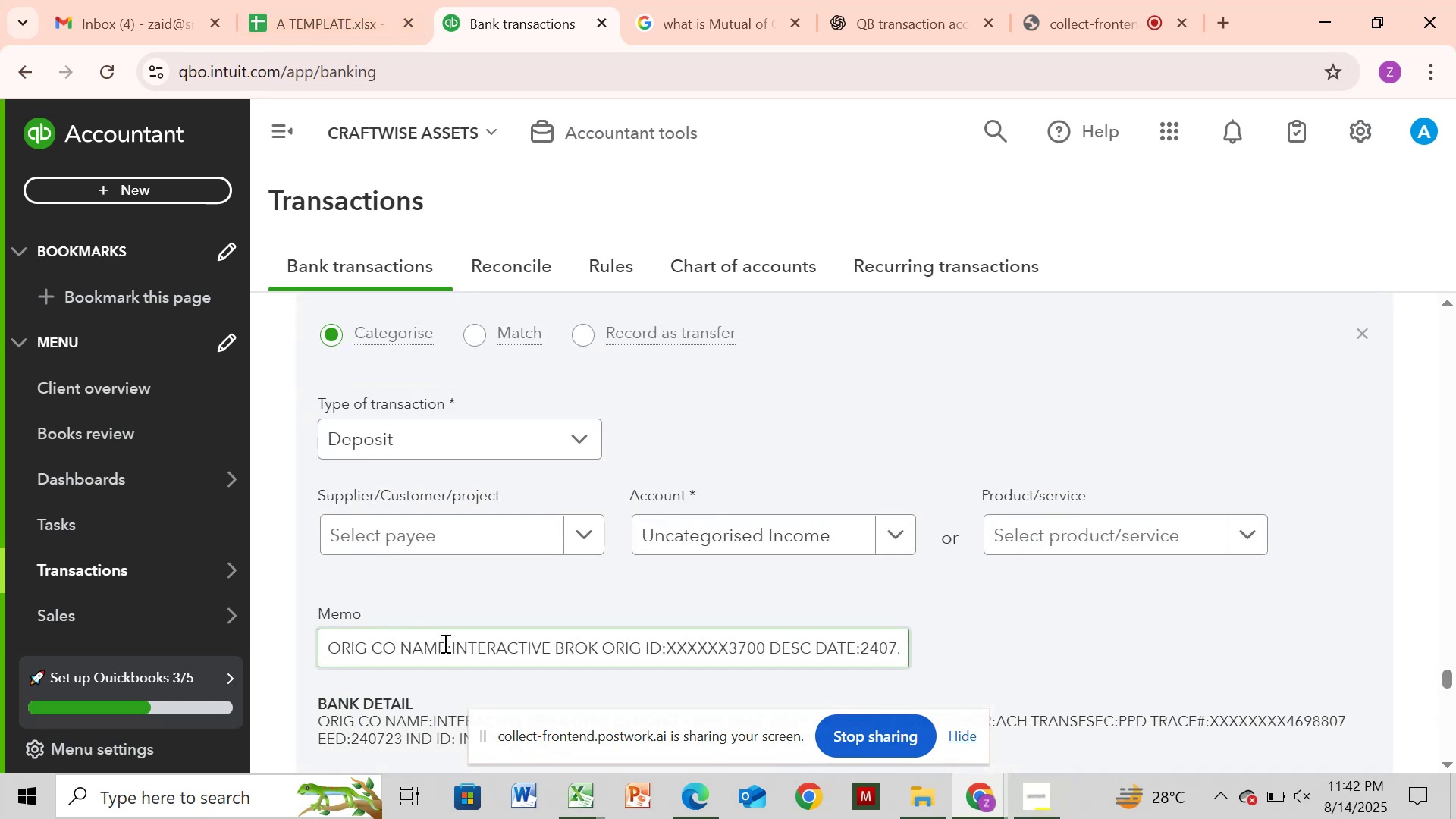 
left_click_drag(start_coordinate=[450, 650], to_coordinate=[597, 676])
 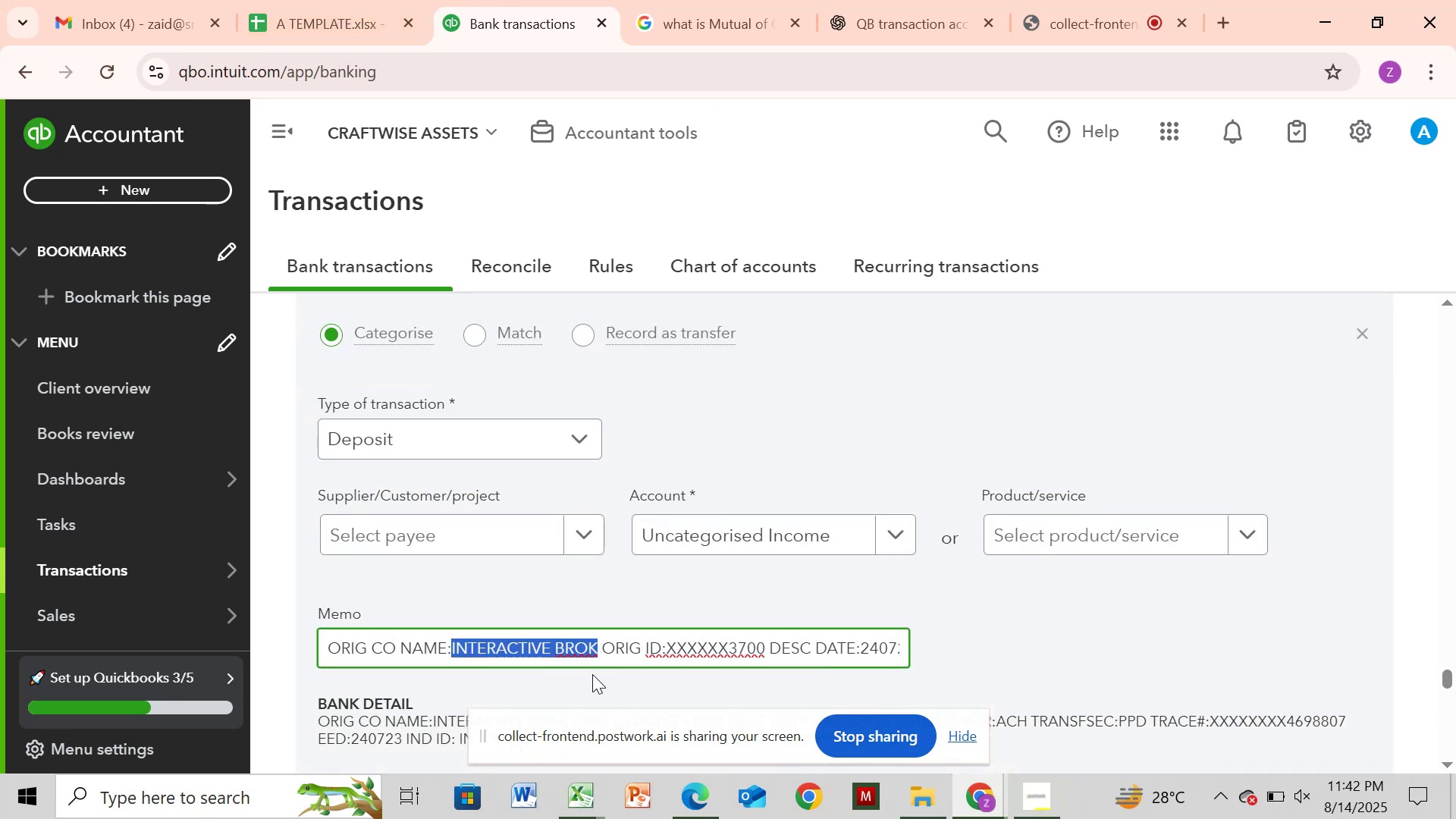 
key(Control+C)
 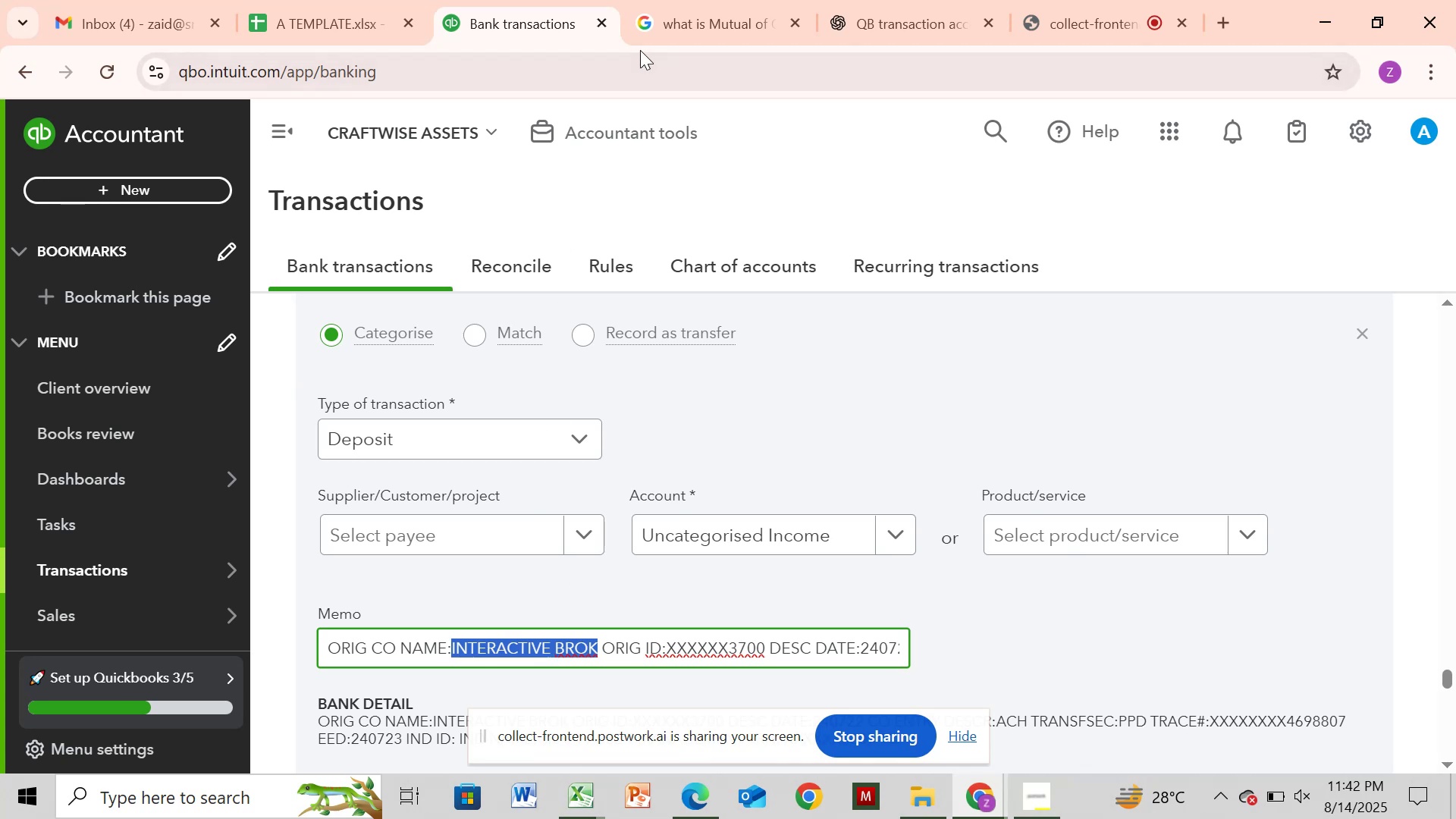 
left_click([737, 1])
 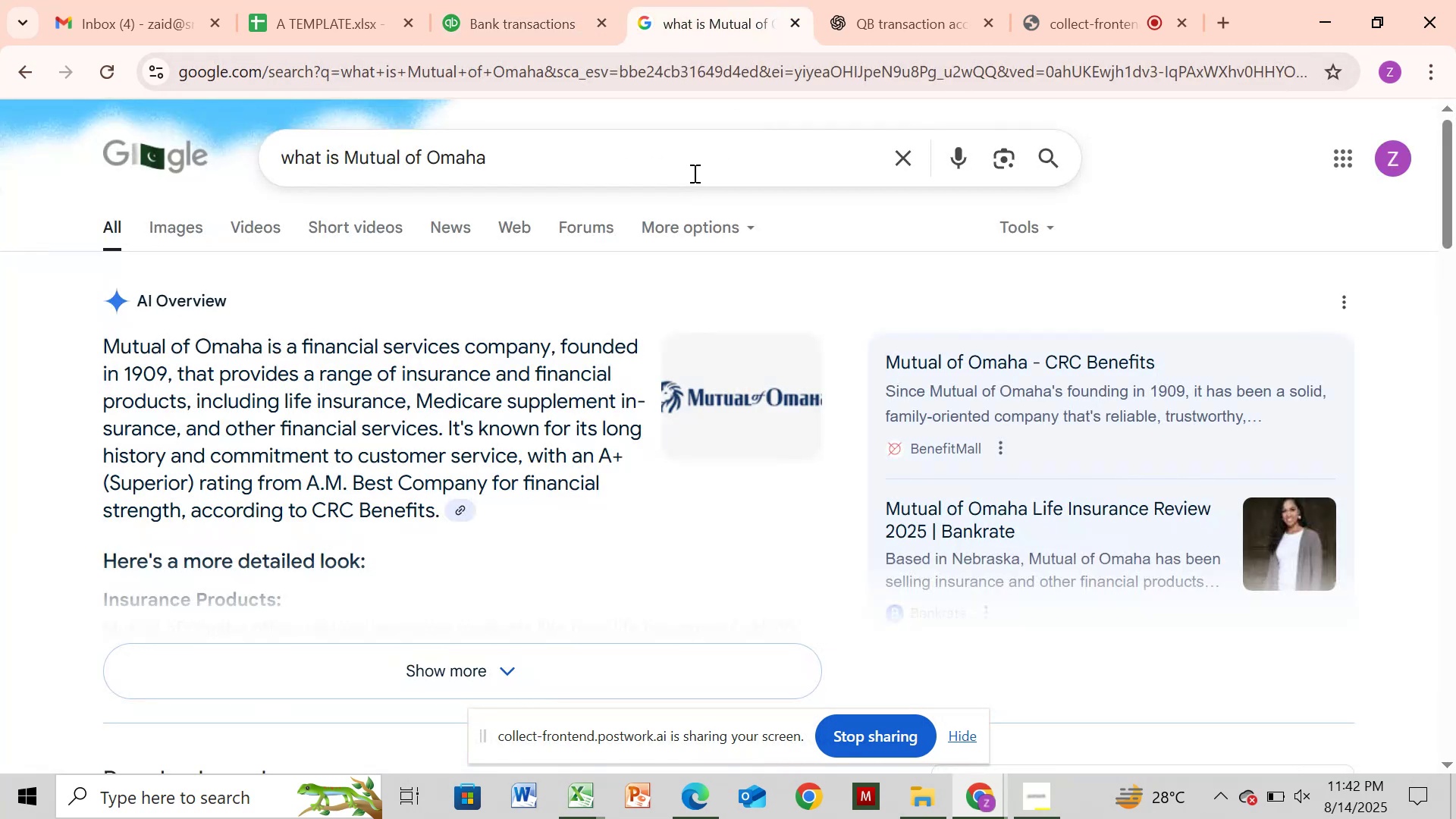 
left_click([693, 173])
 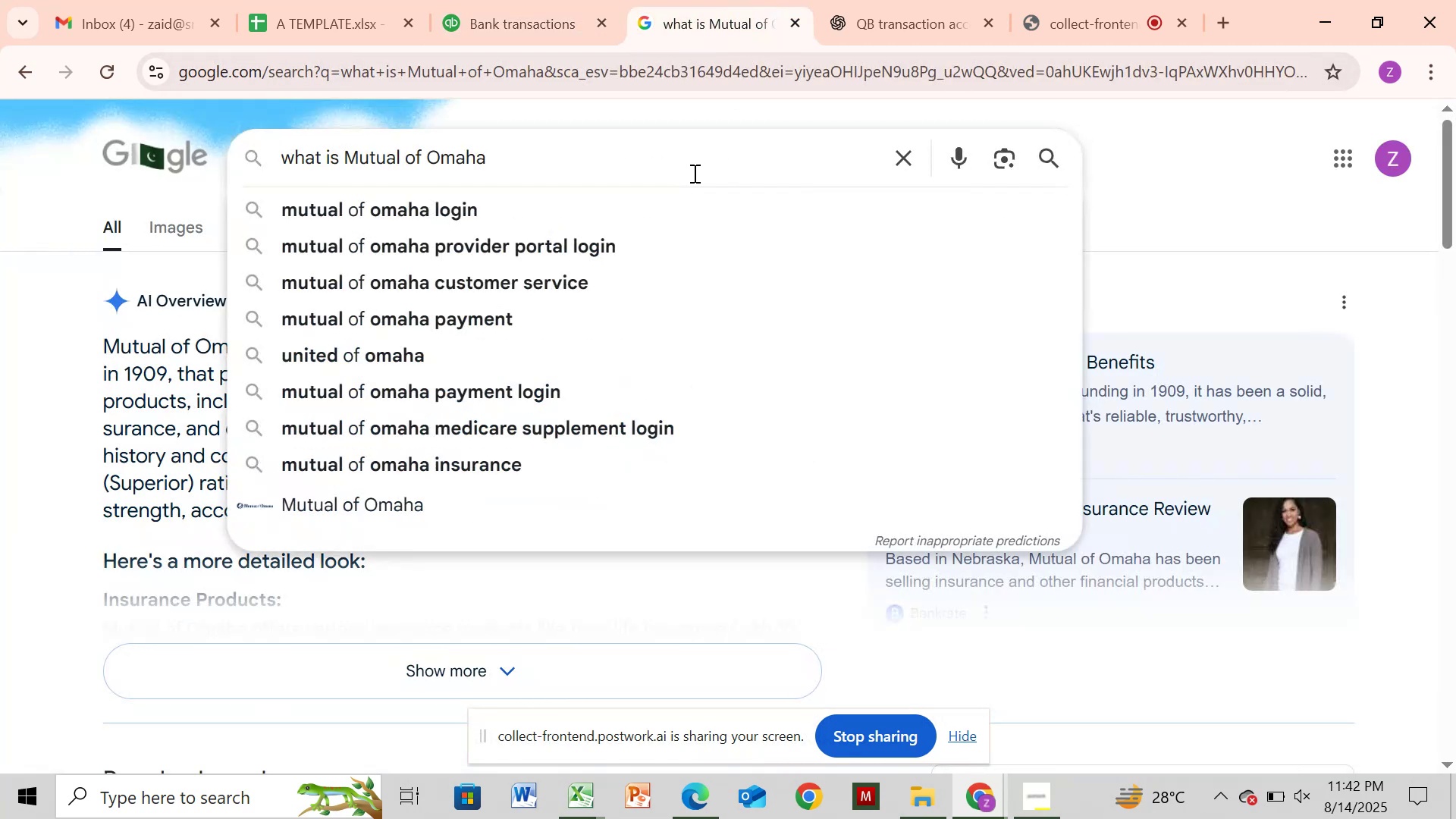 
hold_key(key=Backspace, duration=0.88)
 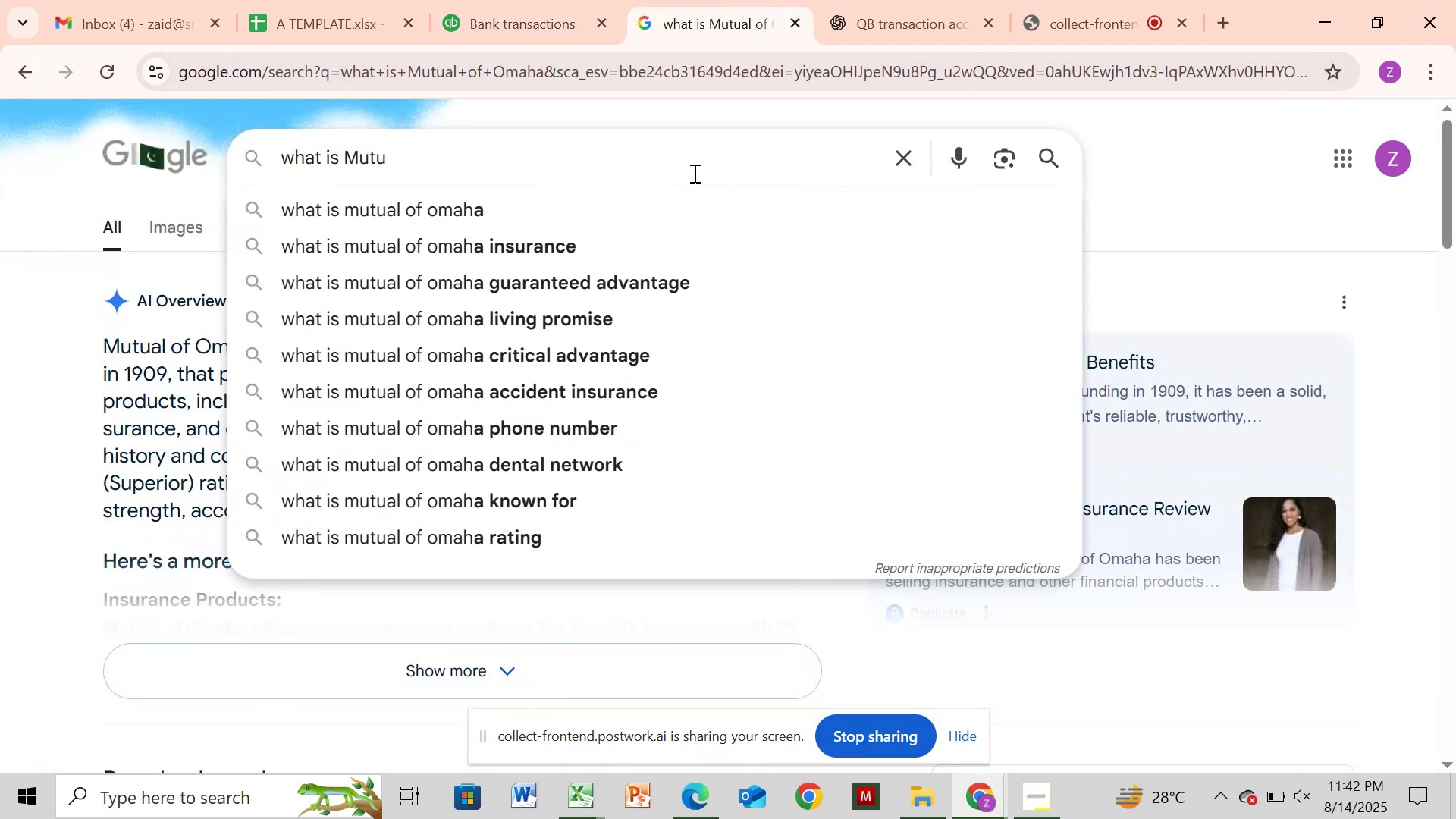 
key(Backspace)
 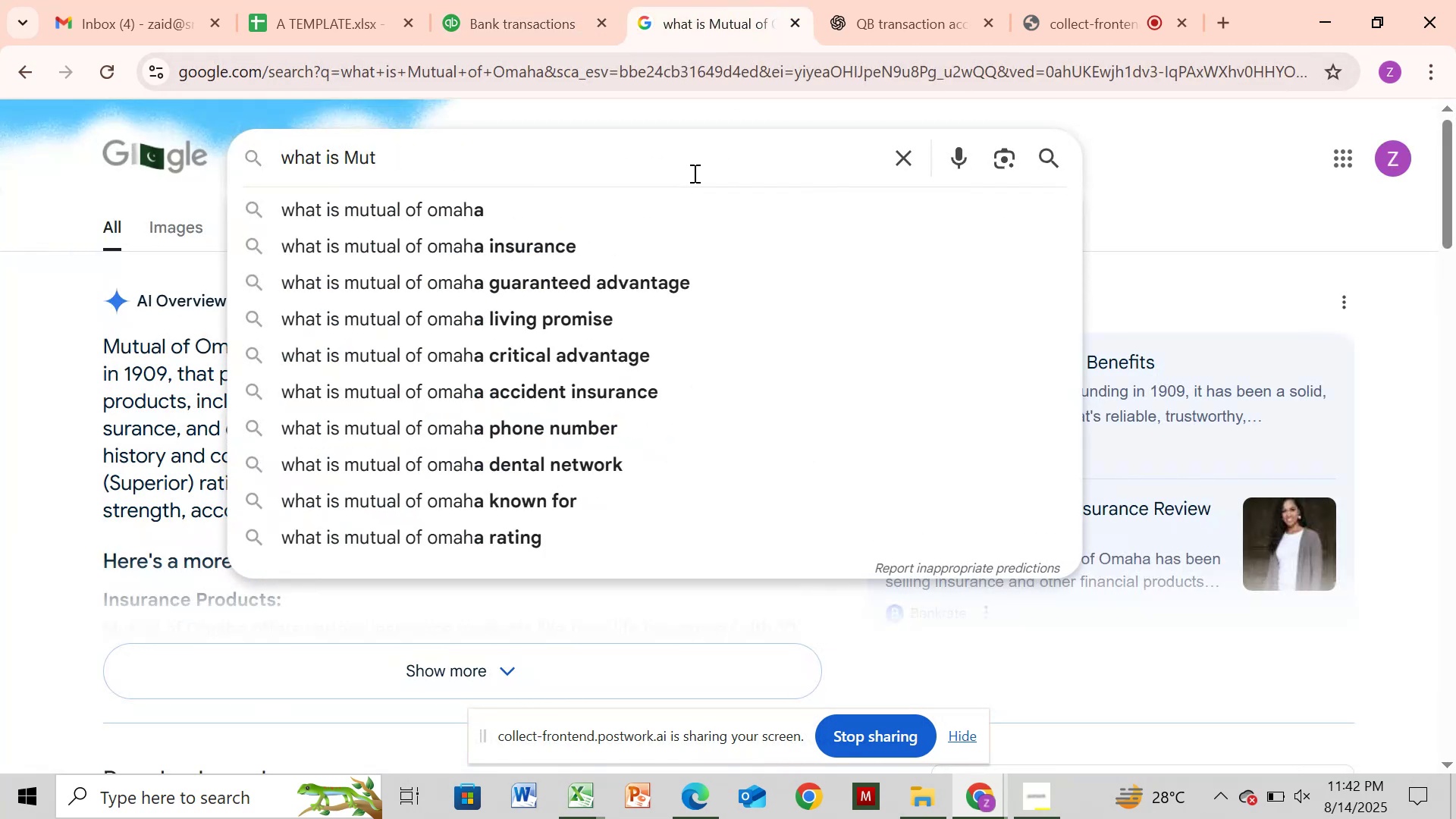 
key(Backspace)
 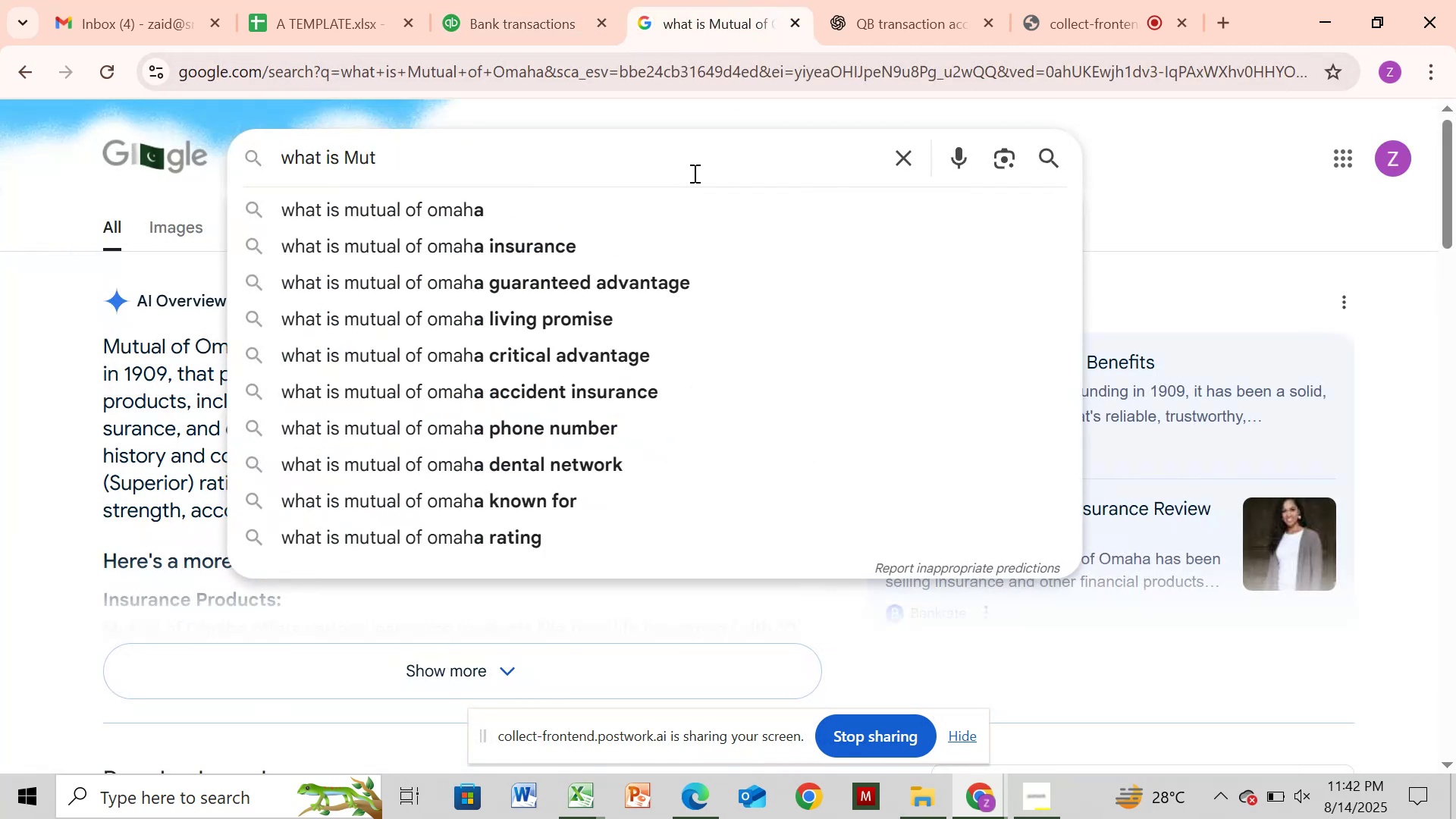 
key(Backspace)
 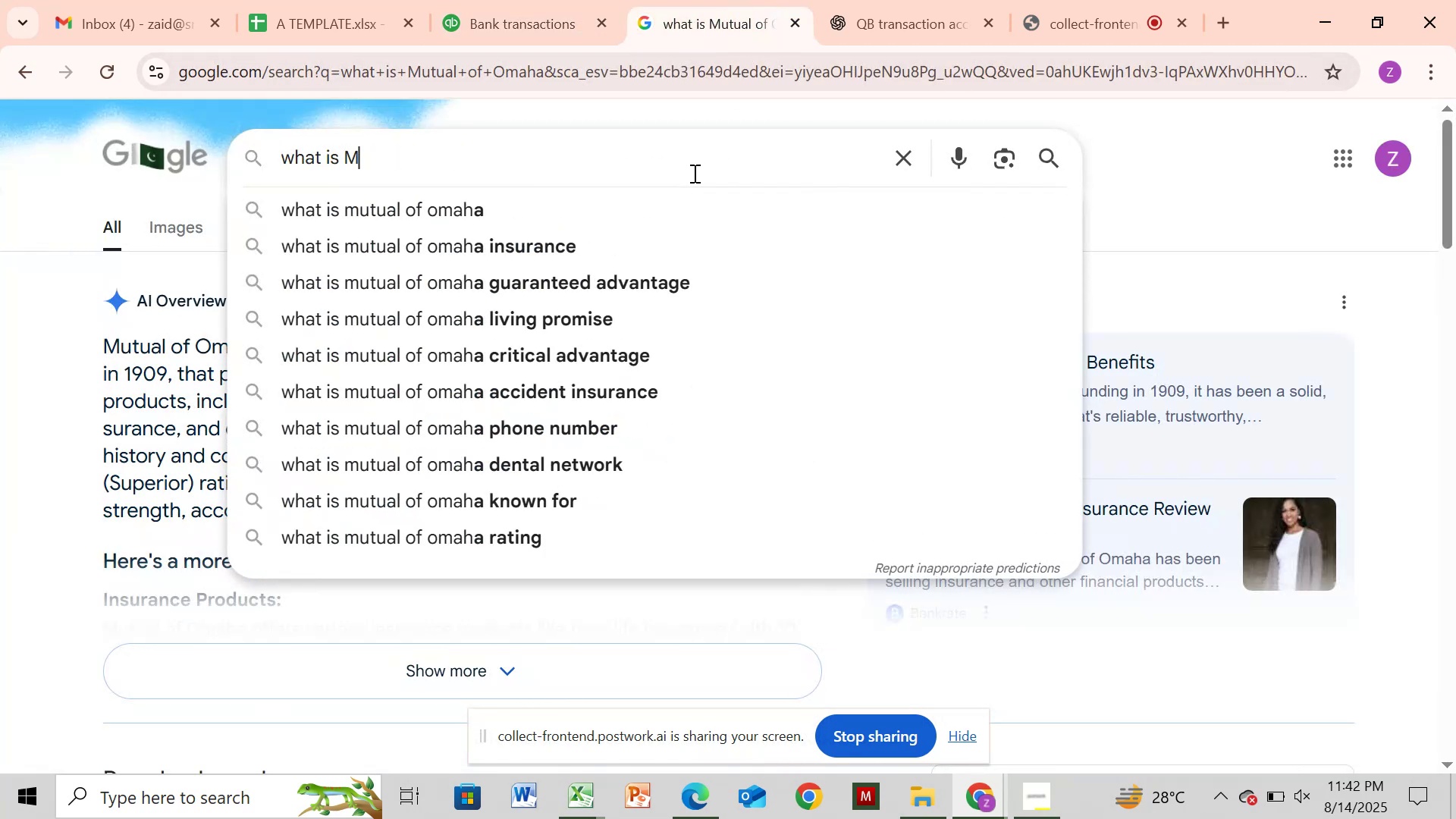 
key(Backspace)
 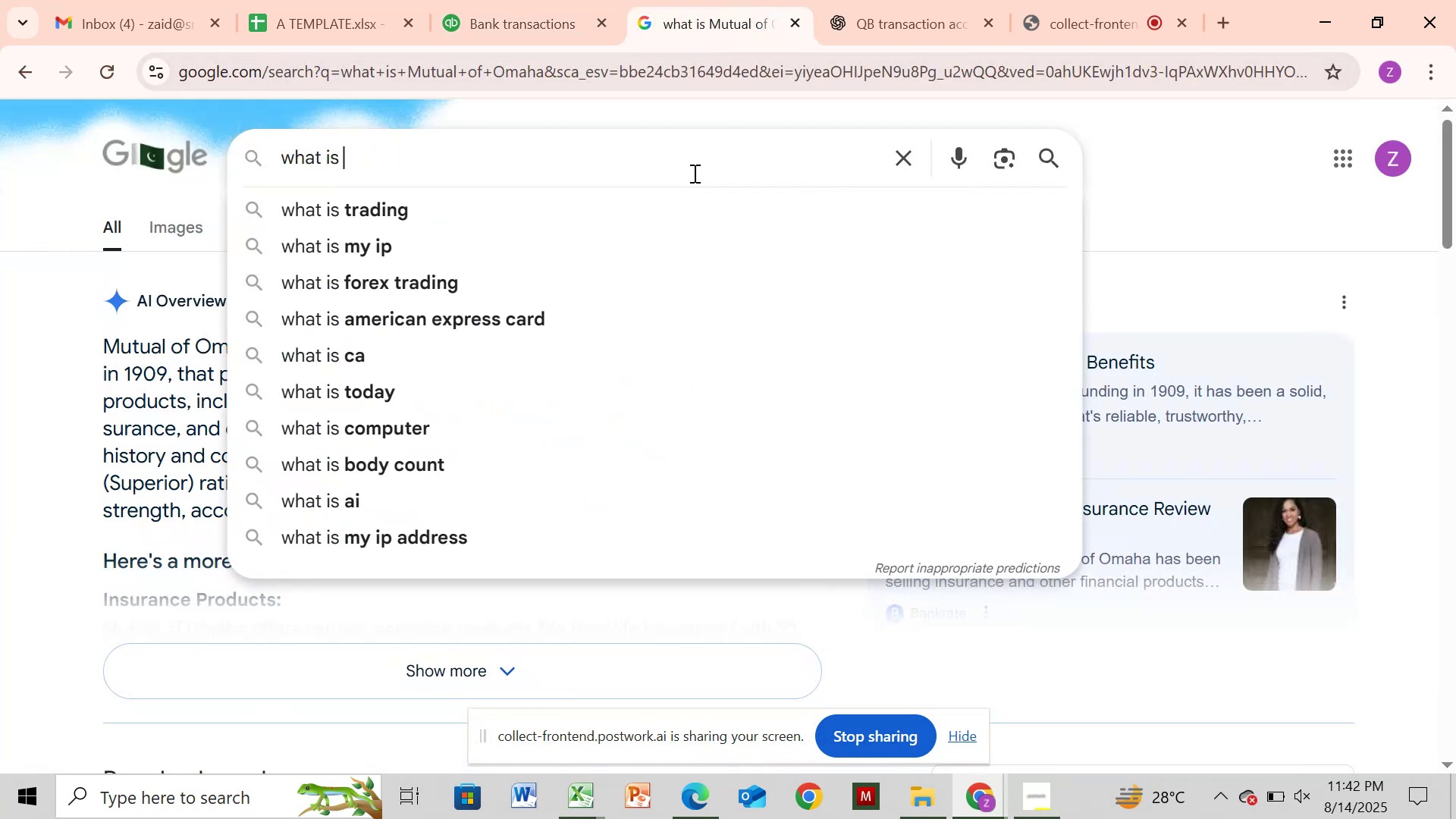 
key(Control+V)
 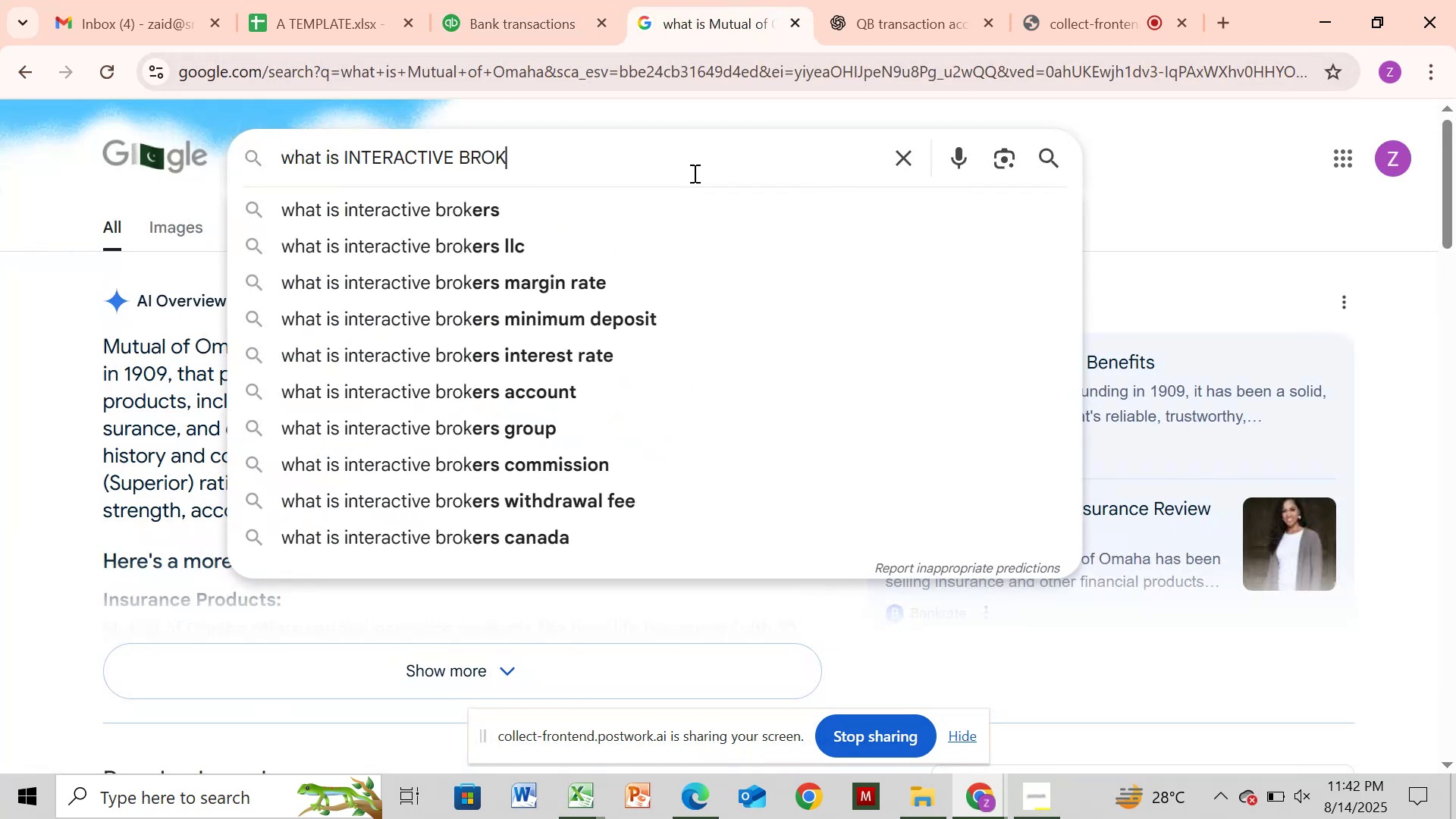 
key(Enter)
 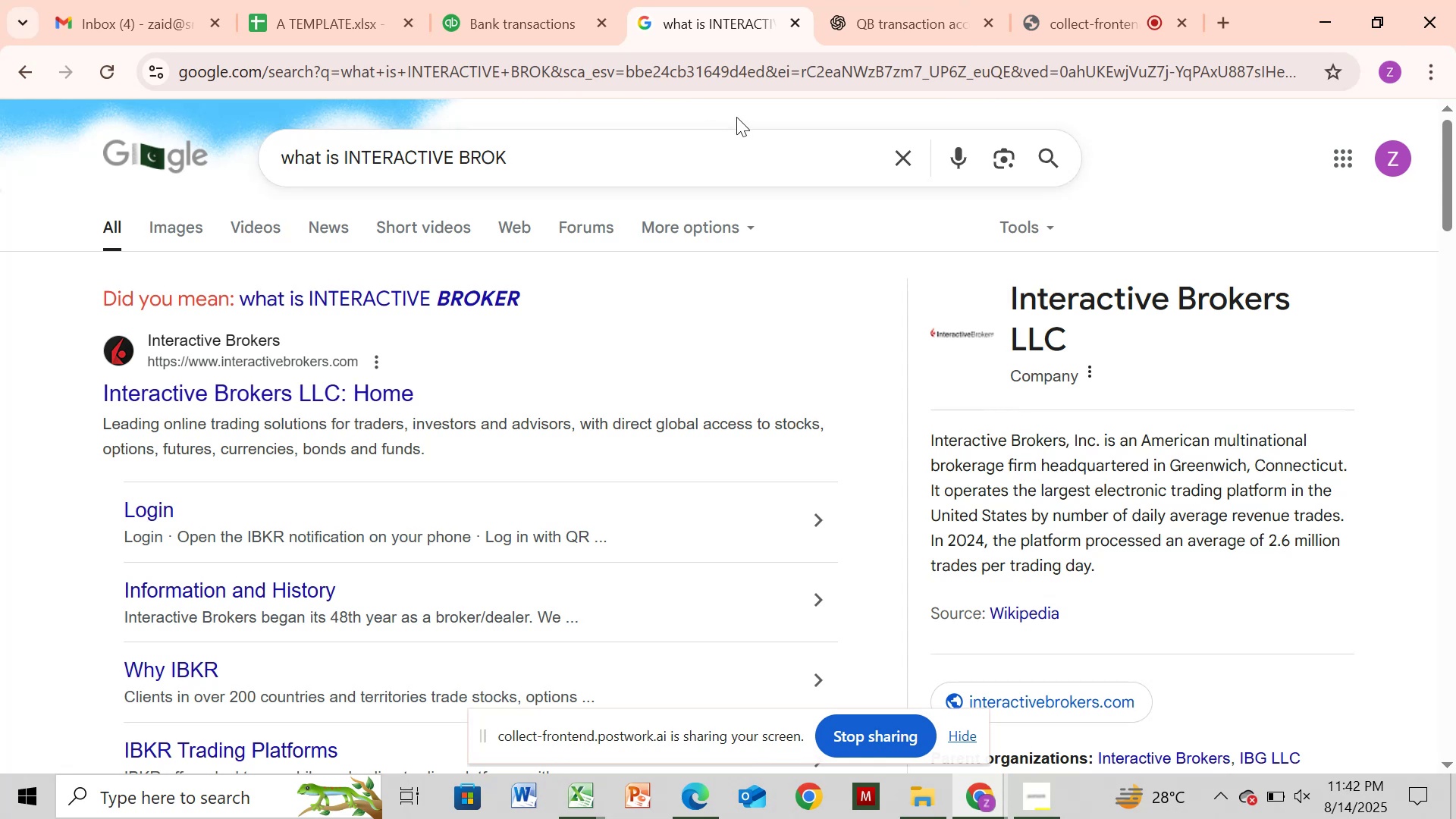 
wait(19.26)
 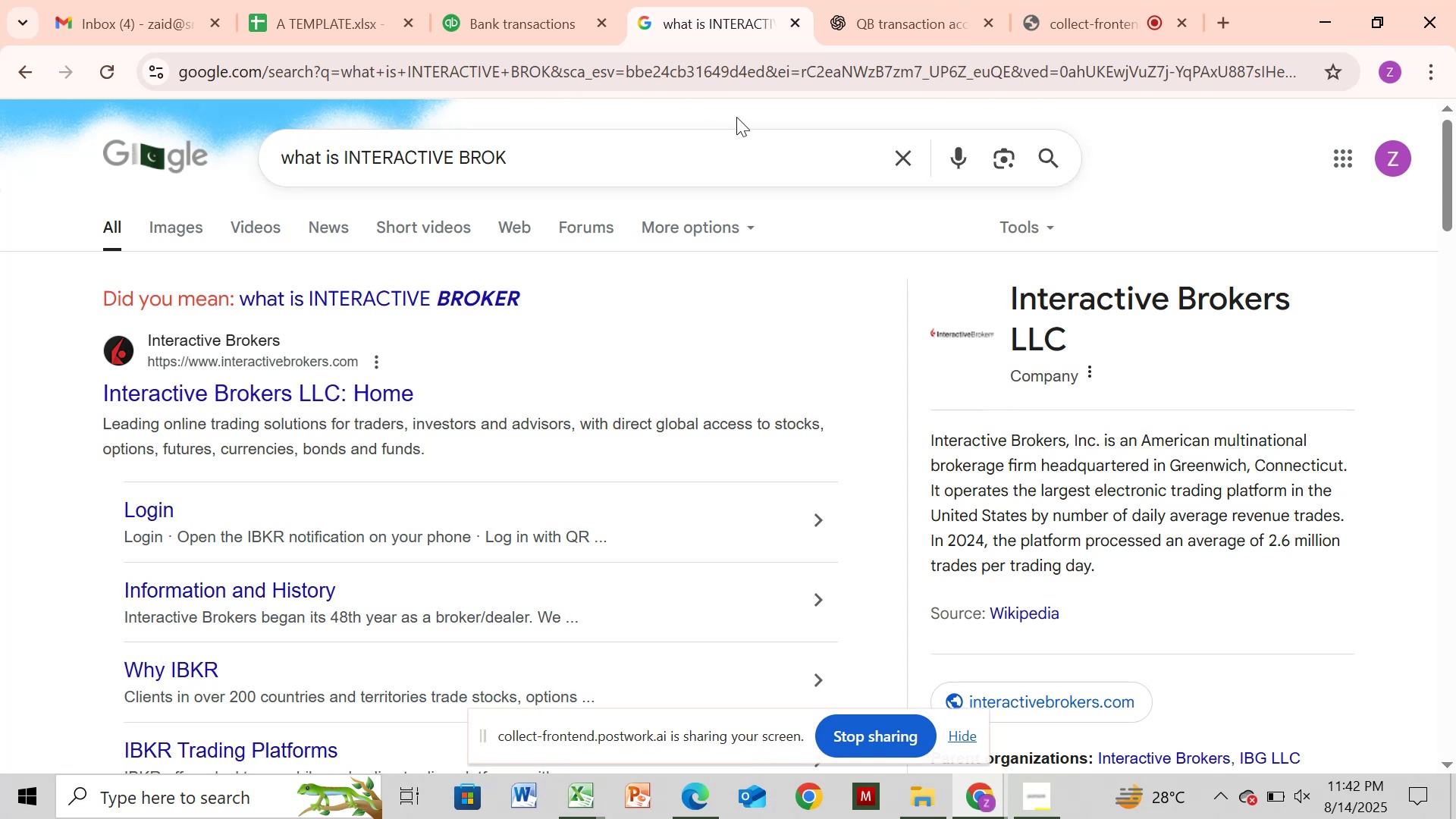 
left_click([517, 33])
 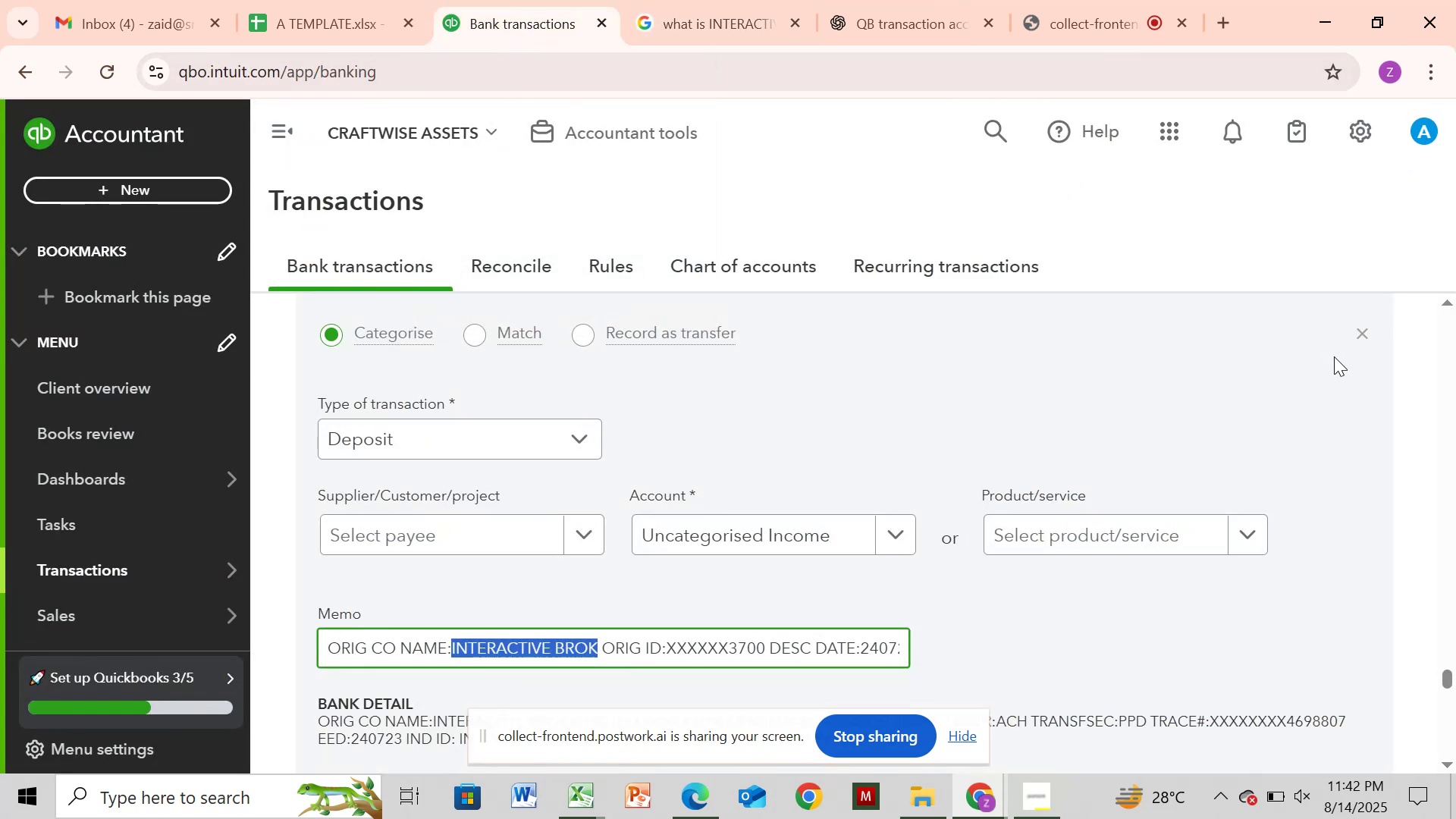 
left_click([1361, 325])
 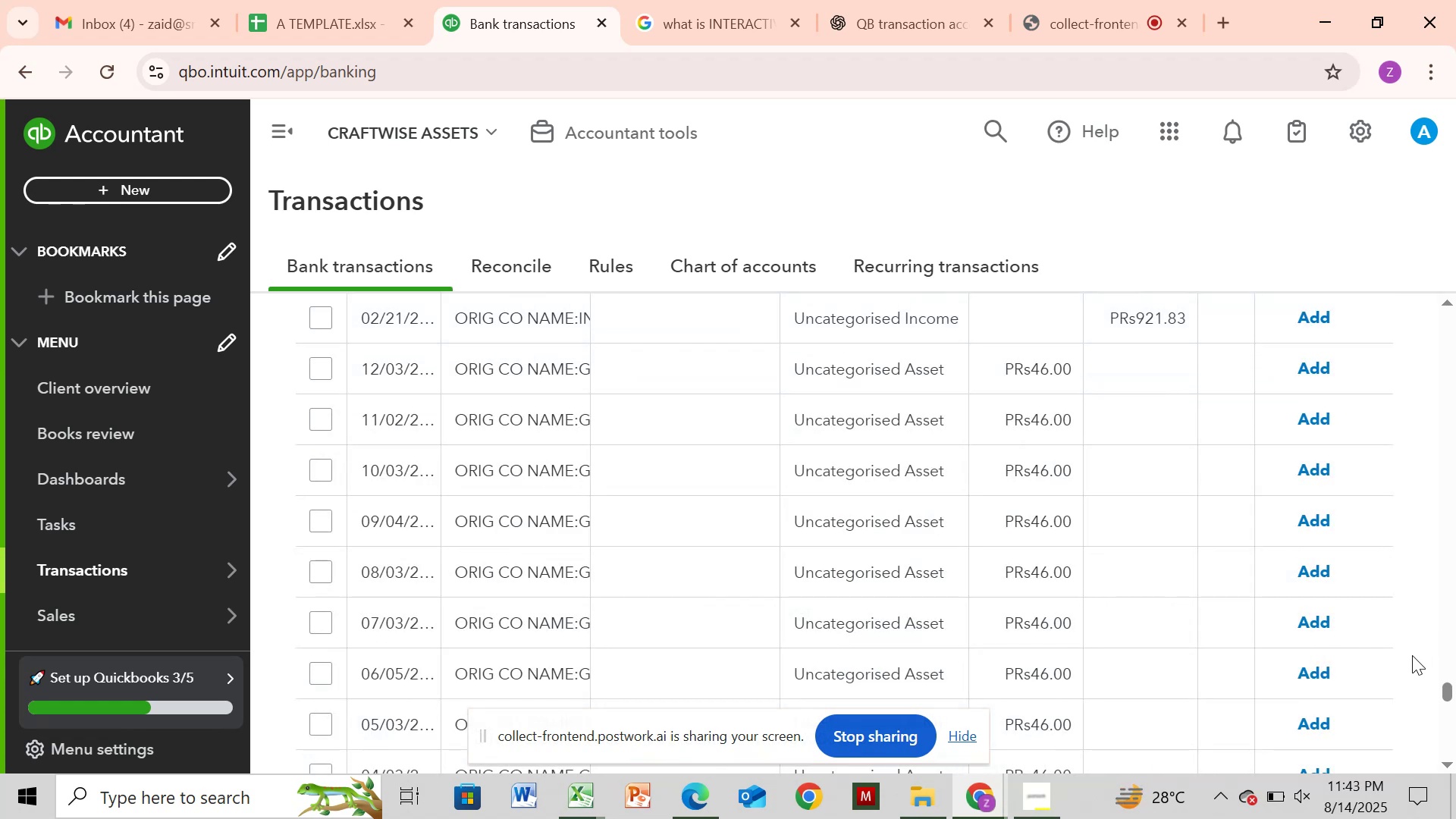 
wait(6.97)
 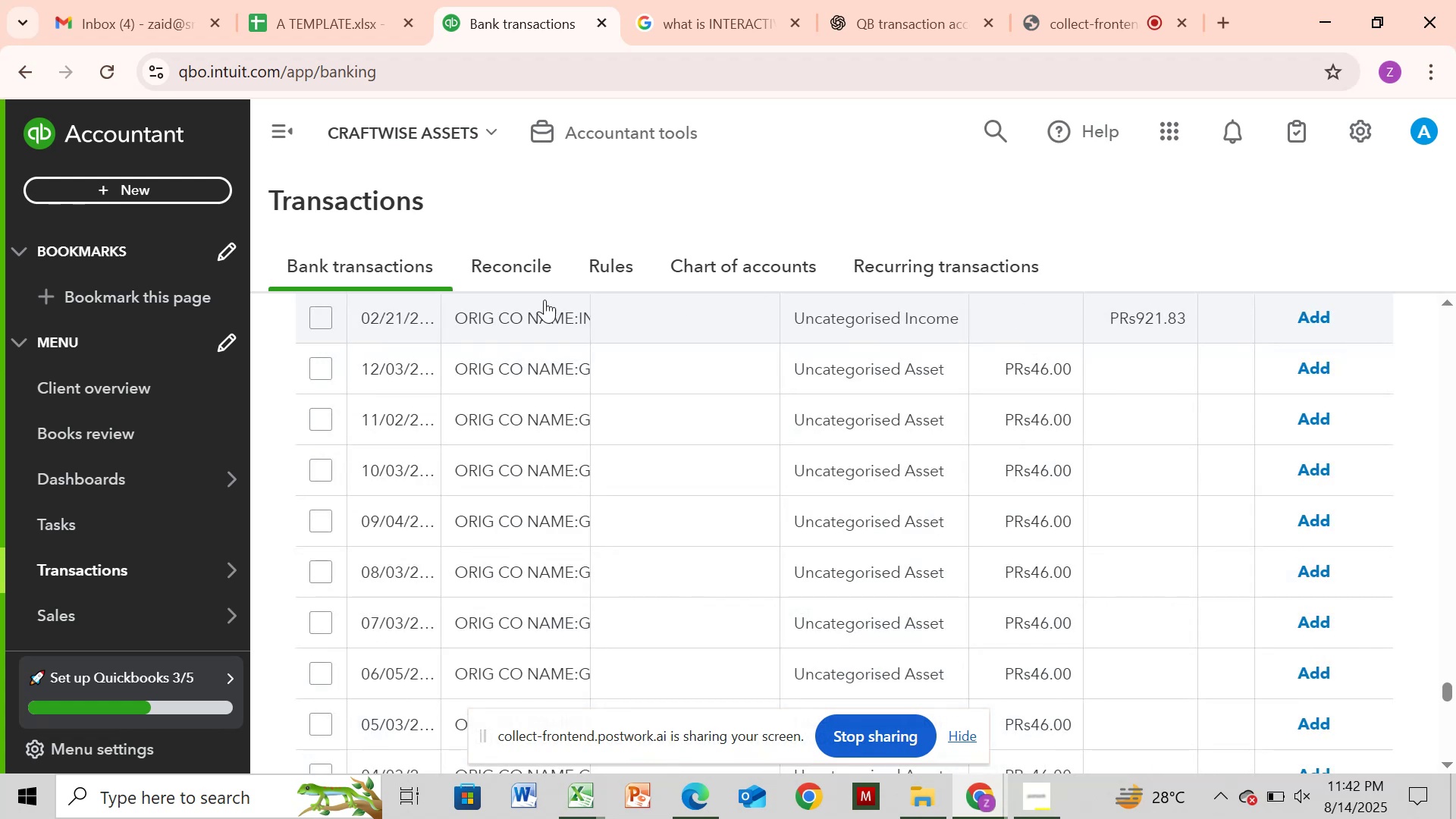 
left_click_drag(start_coordinate=[1444, 694], to_coordinate=[1447, 688])
 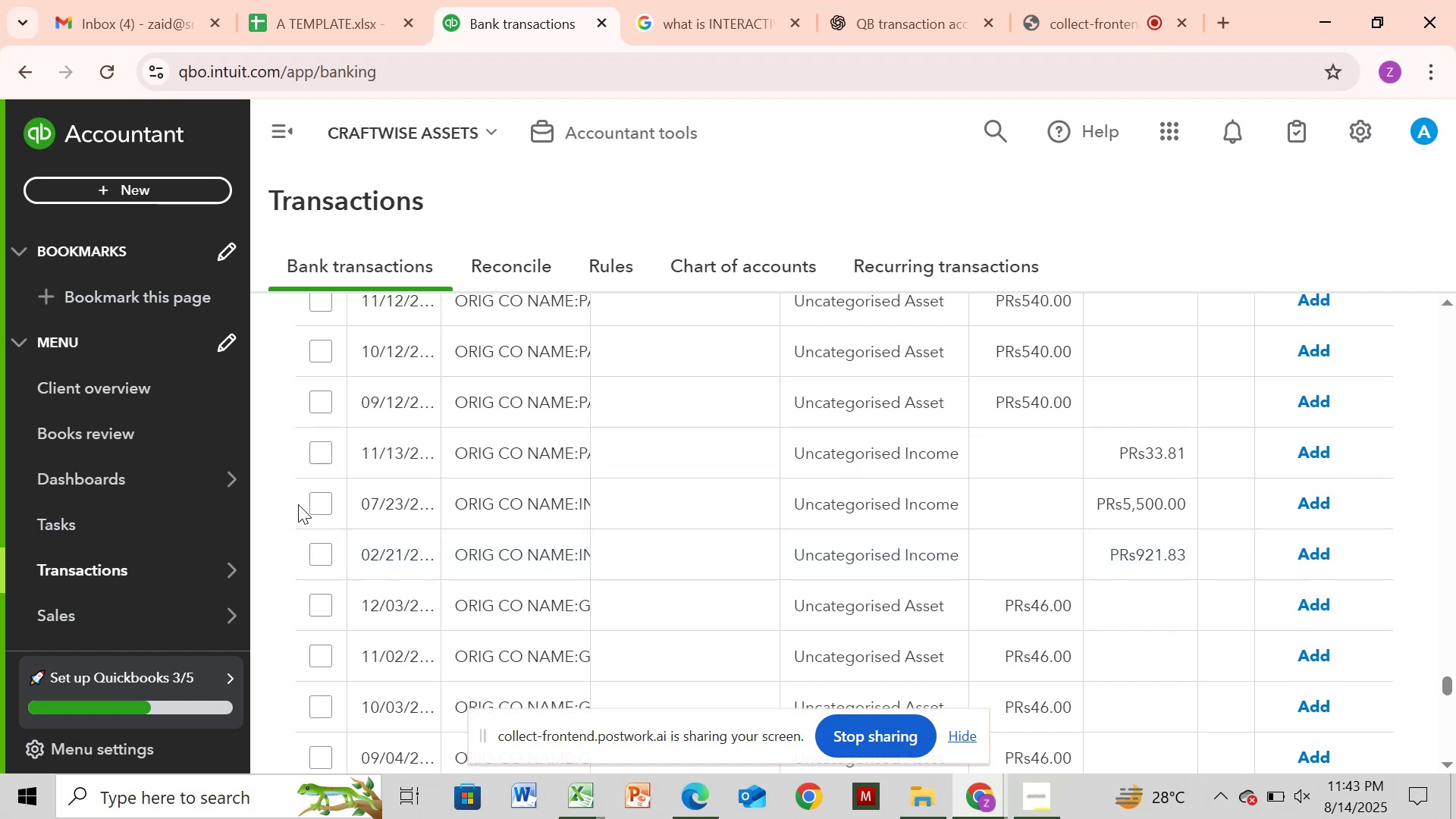 
left_click([319, 504])
 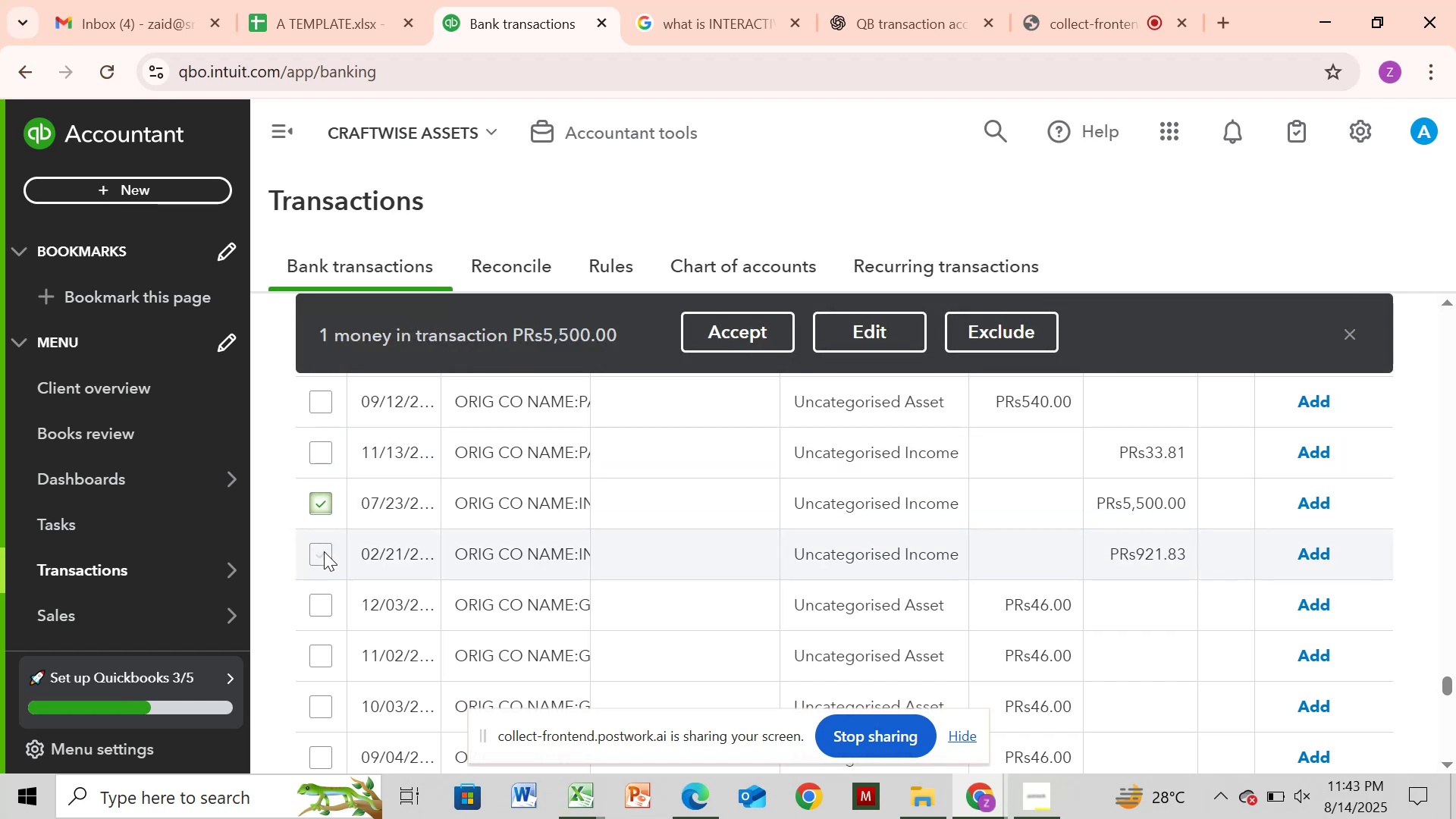 
left_click([324, 551])
 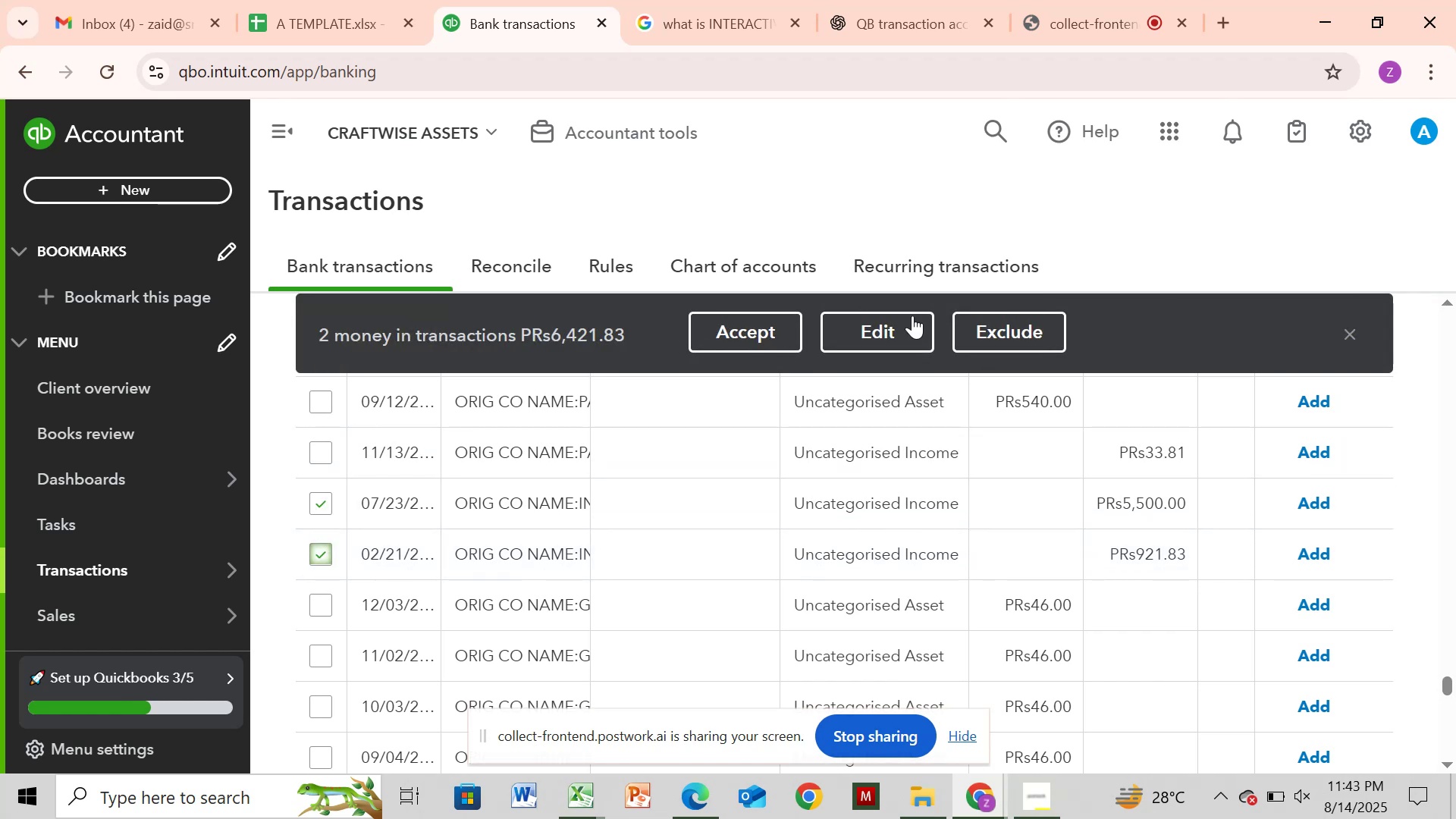 
left_click([900, 318])
 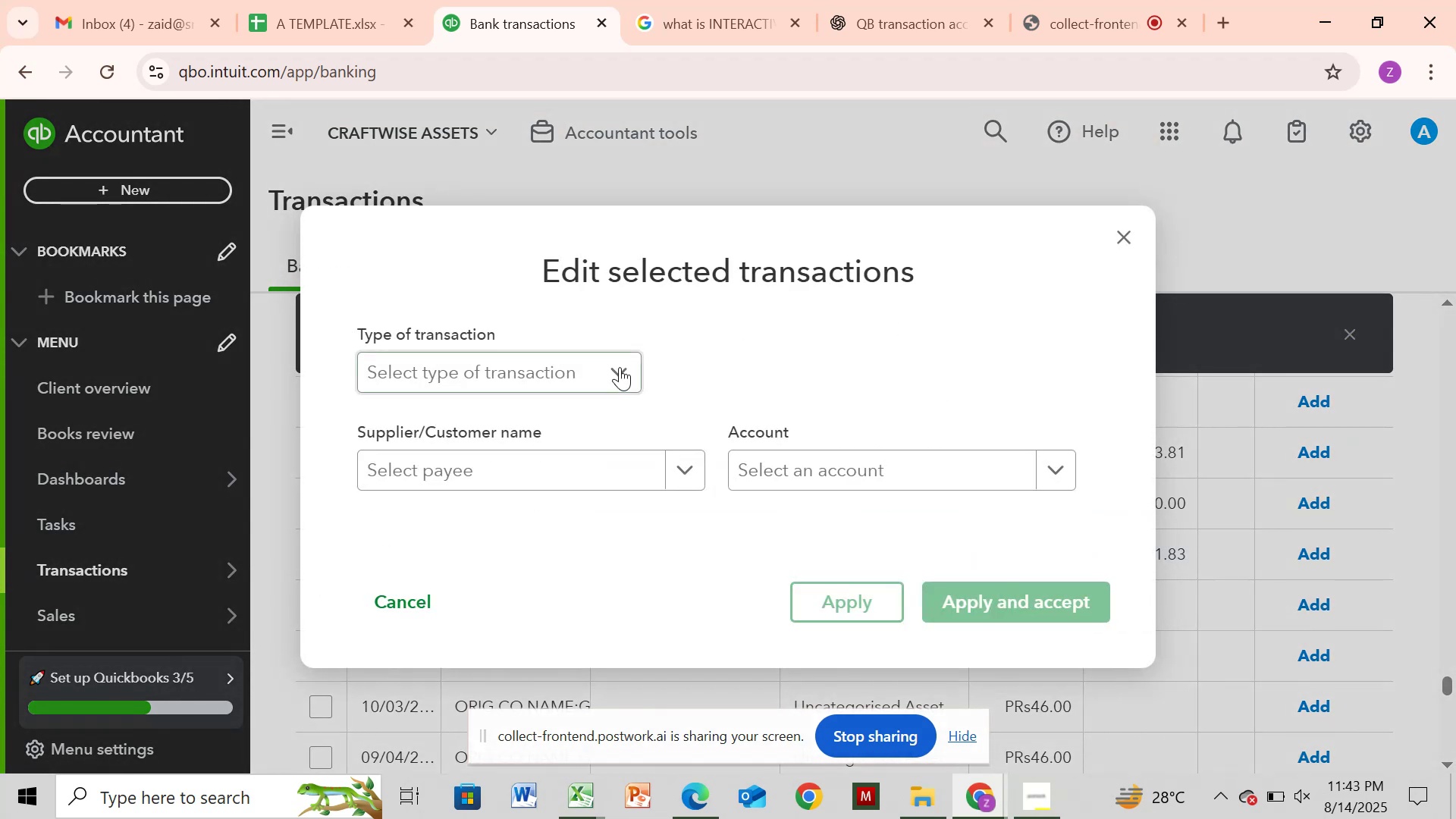 
left_click([622, 371])
 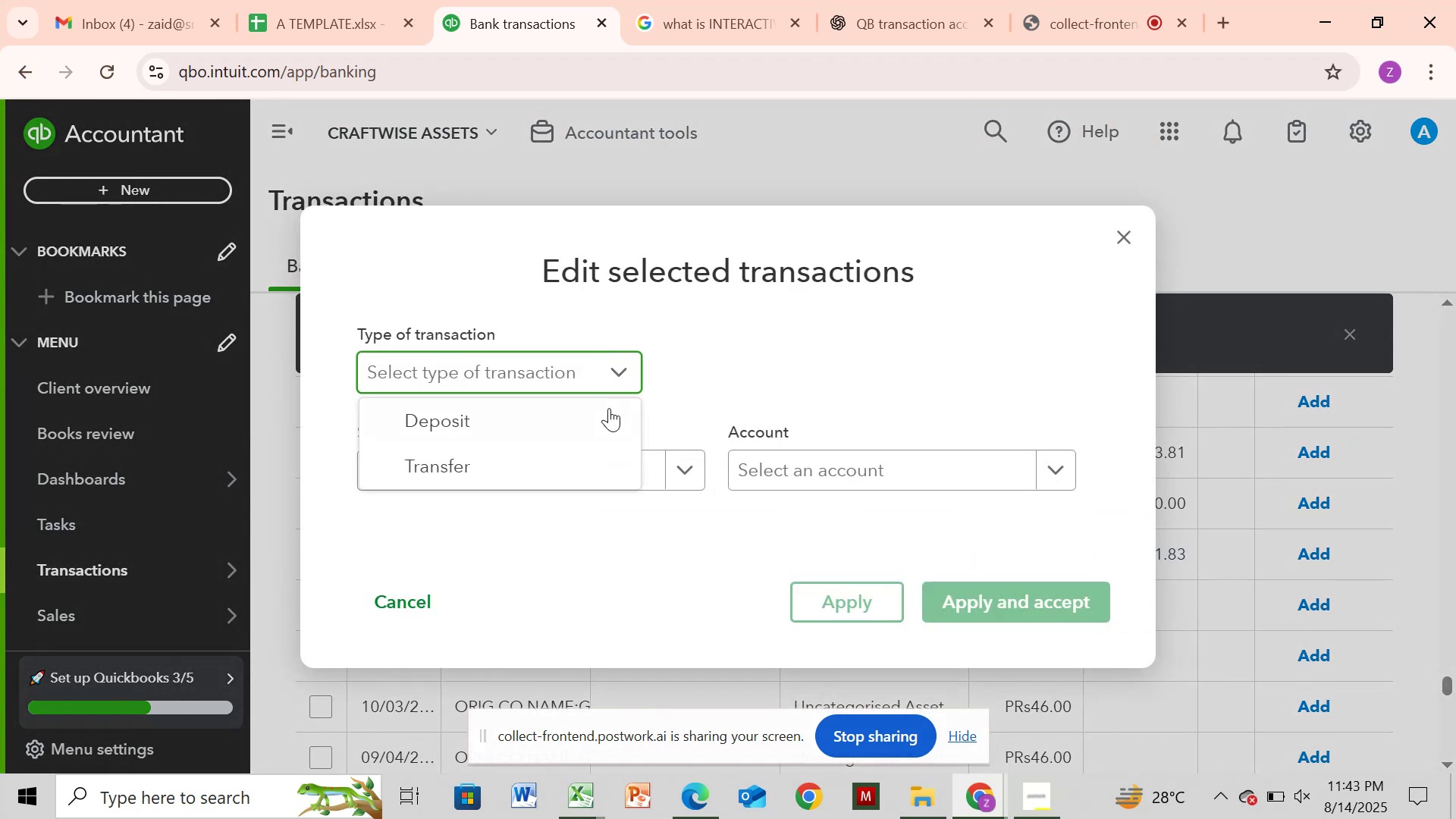 
left_click([610, 411])
 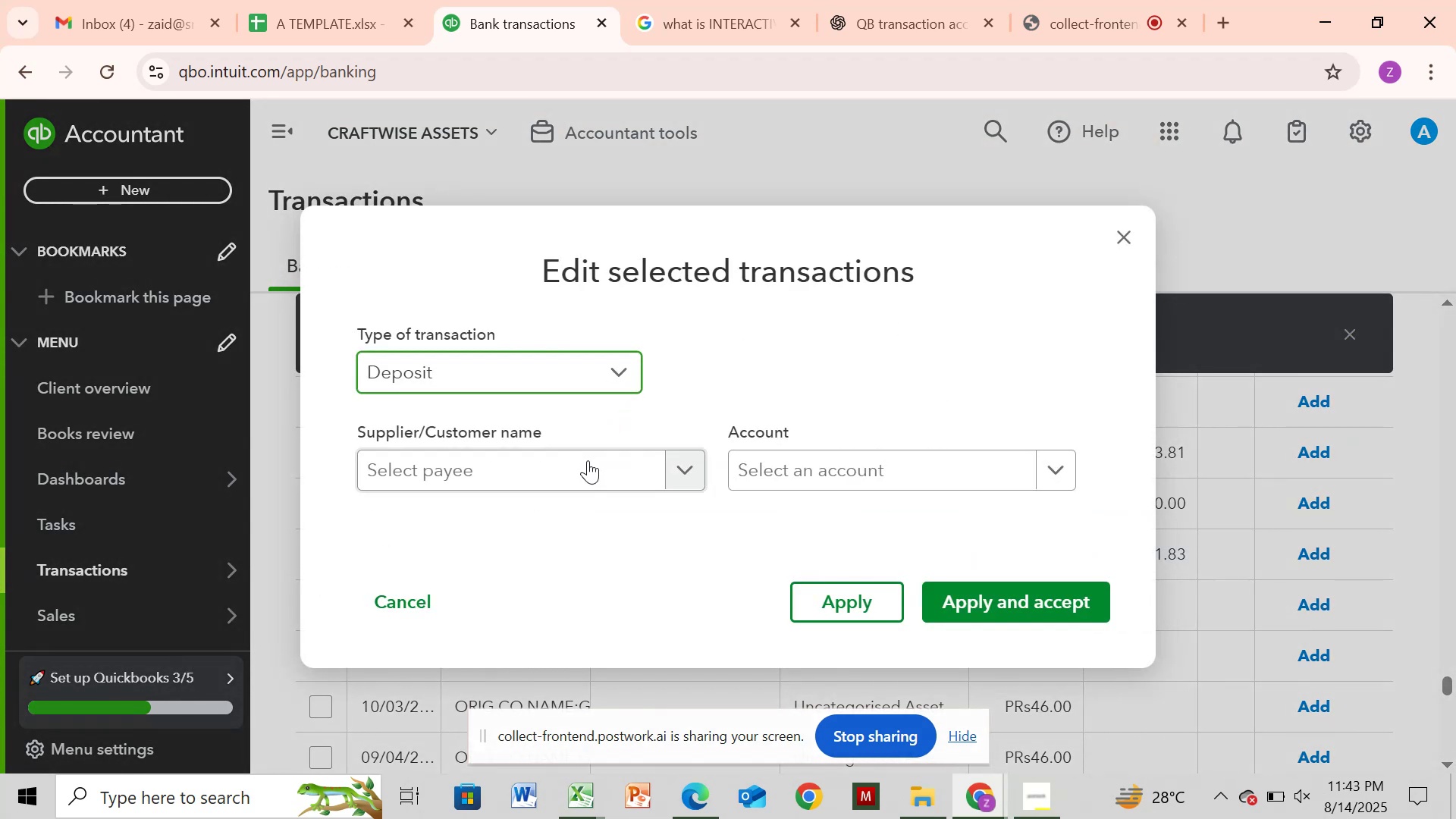 
left_click([585, 466])
 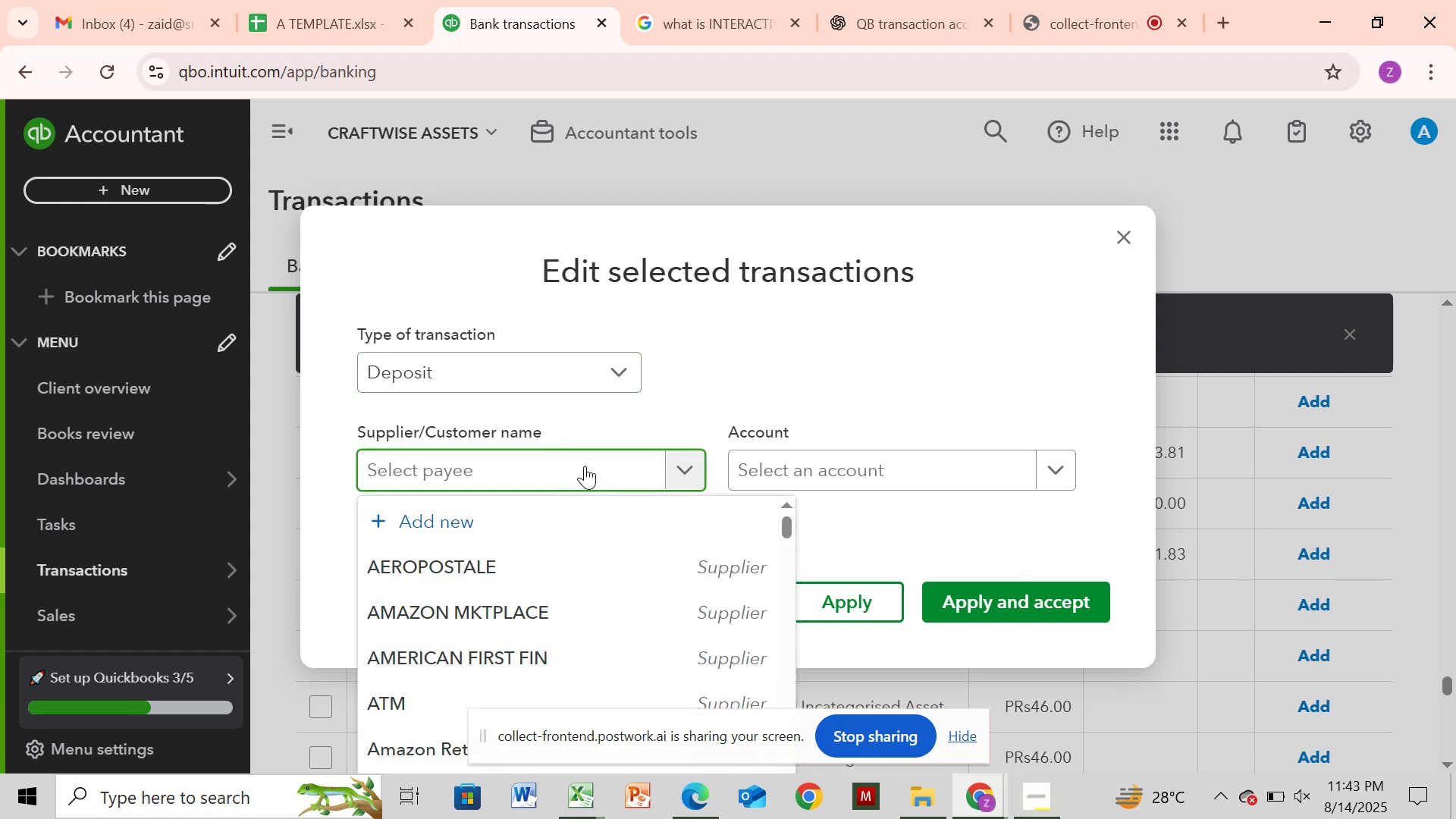 
key(Control+V)
 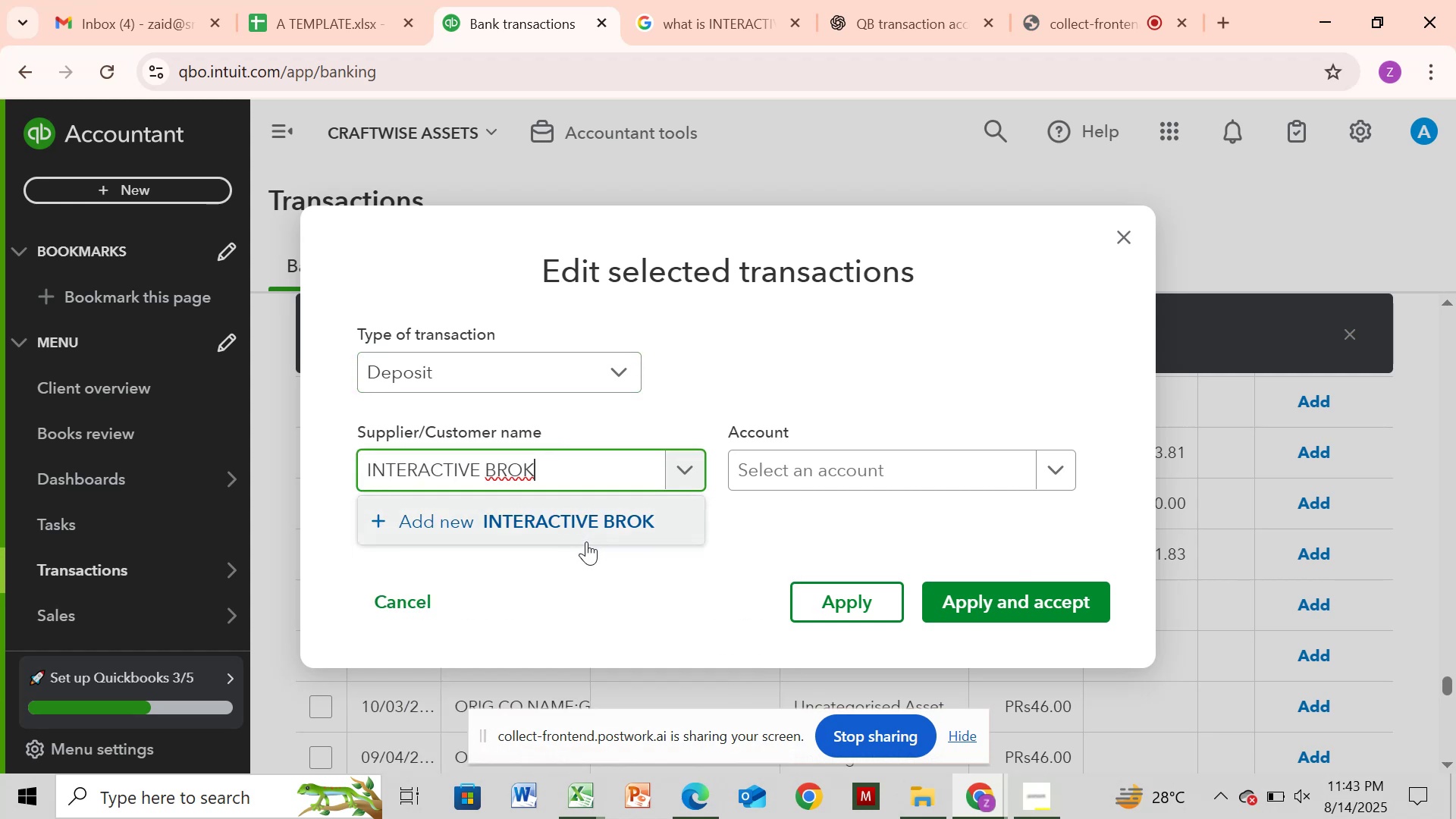 
left_click([585, 541])
 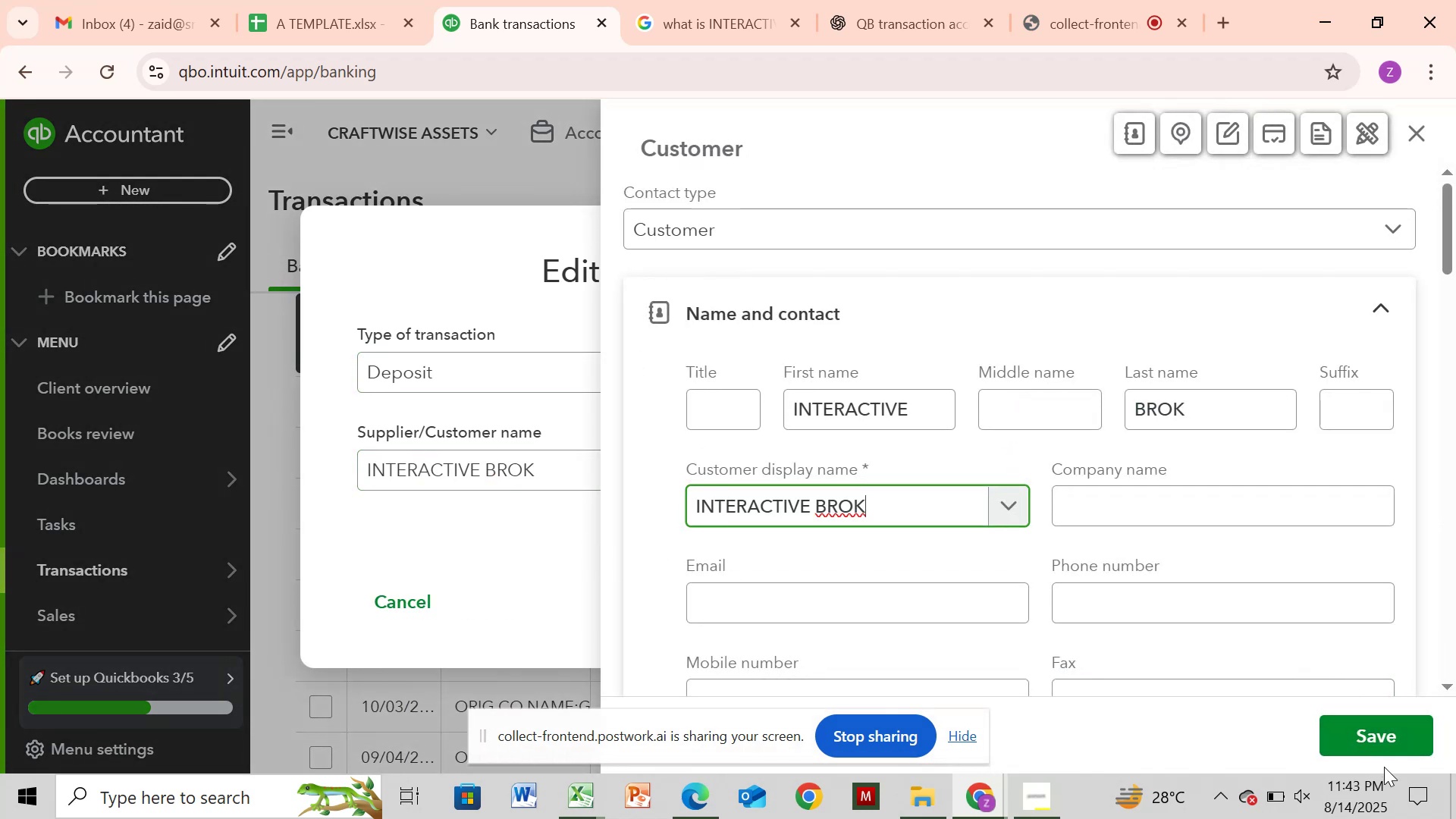 
left_click([1379, 743])
 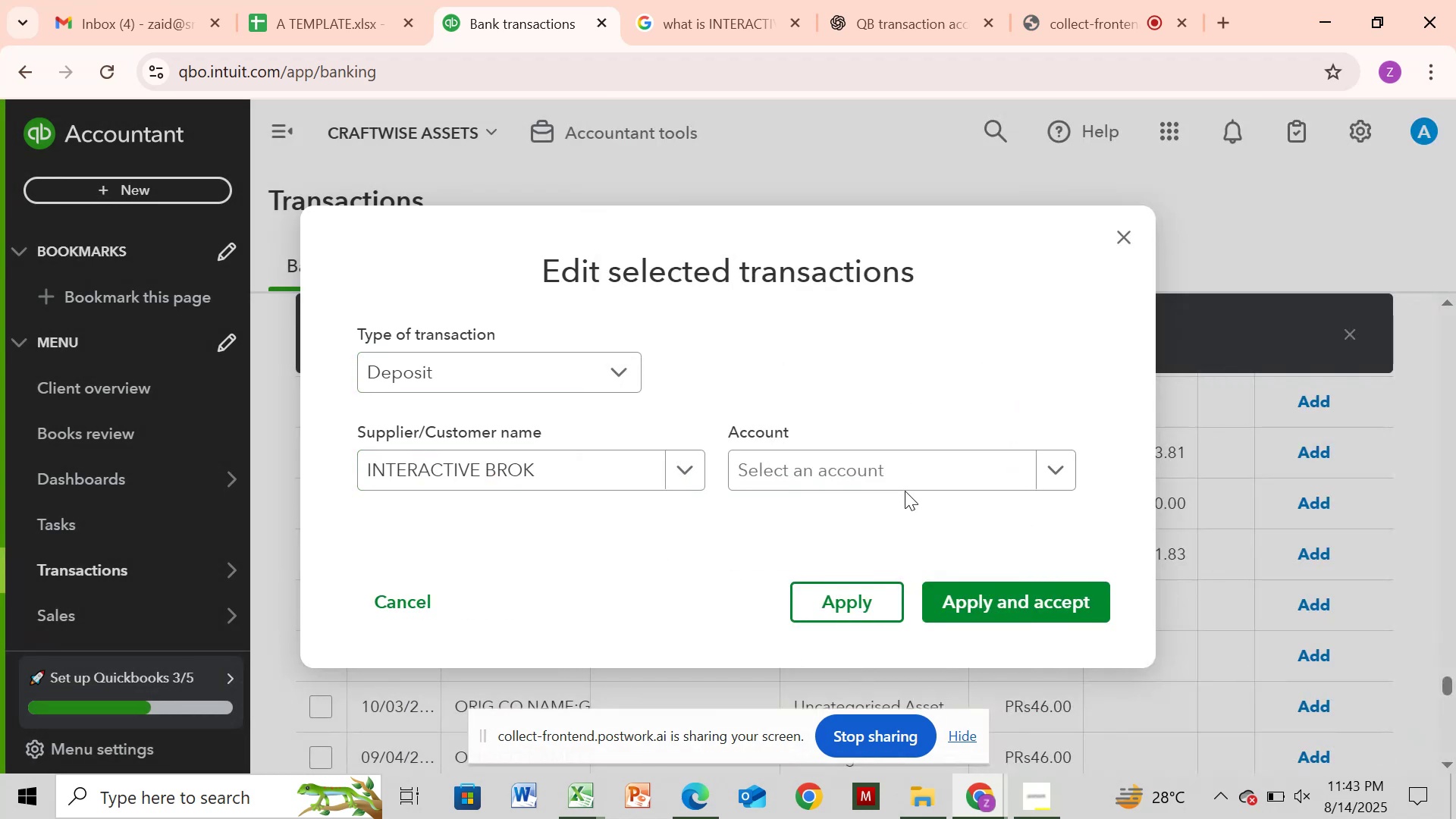 
left_click([896, 475])
 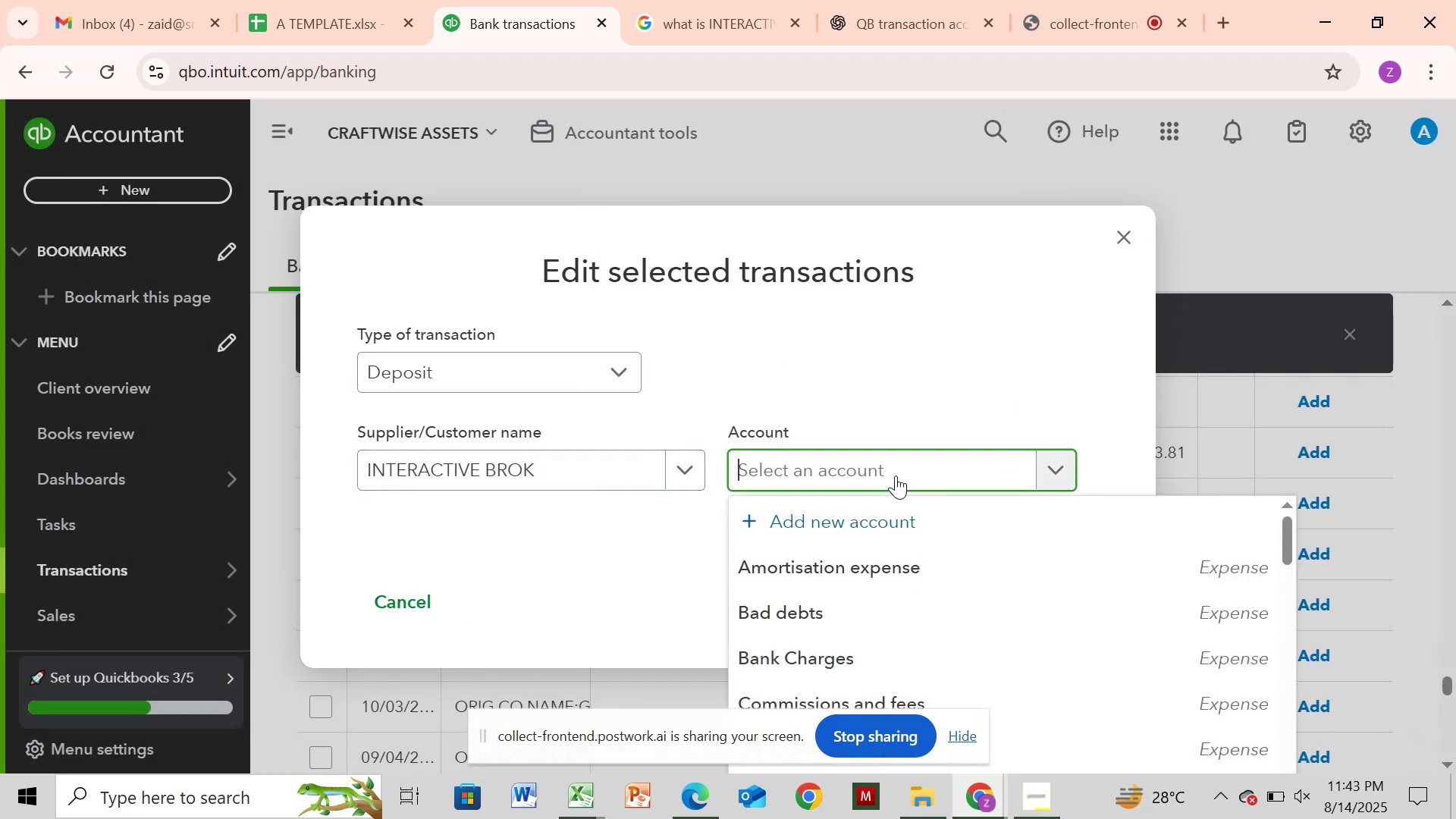 
type(sa)
 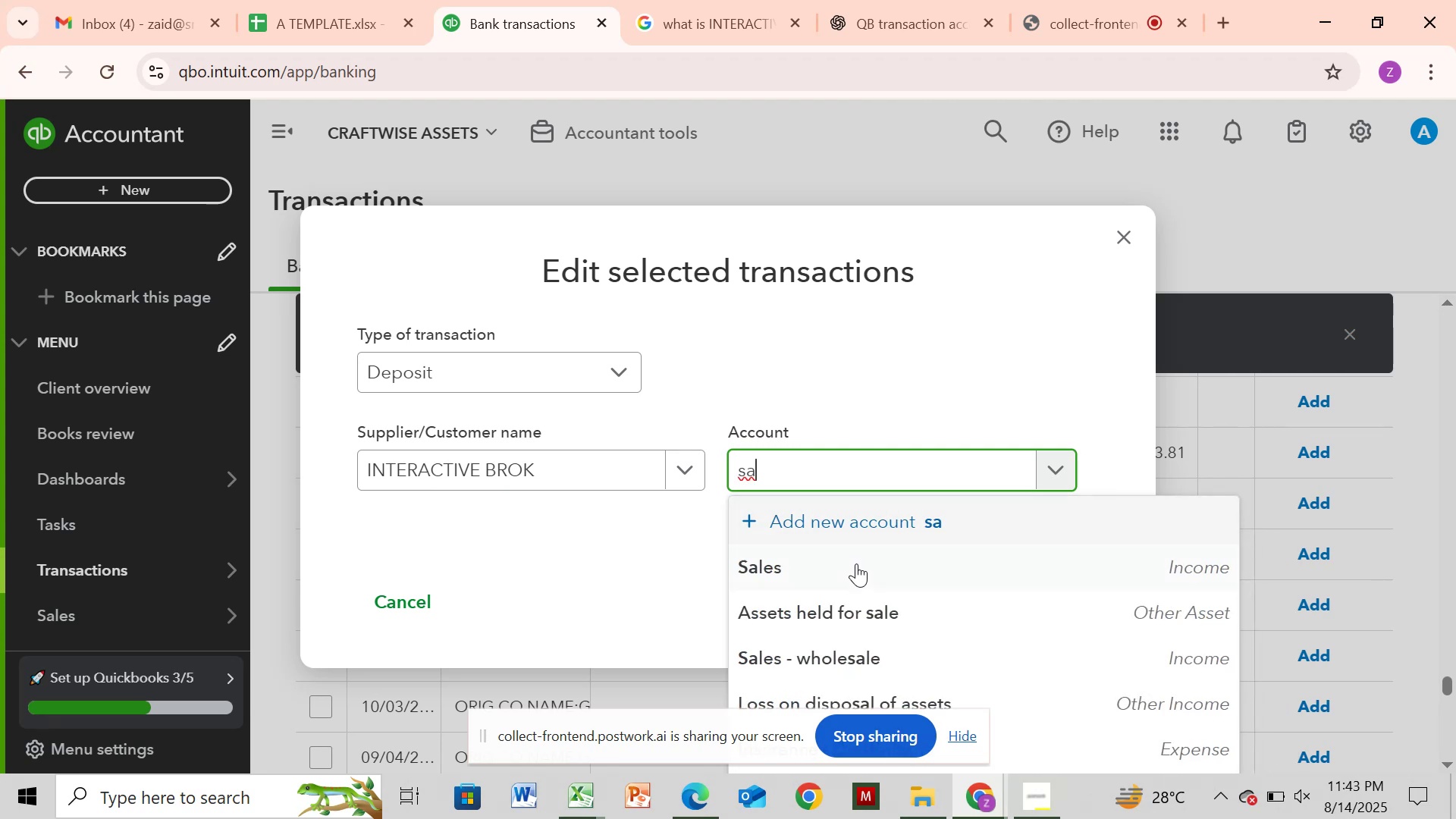 
left_click([853, 567])
 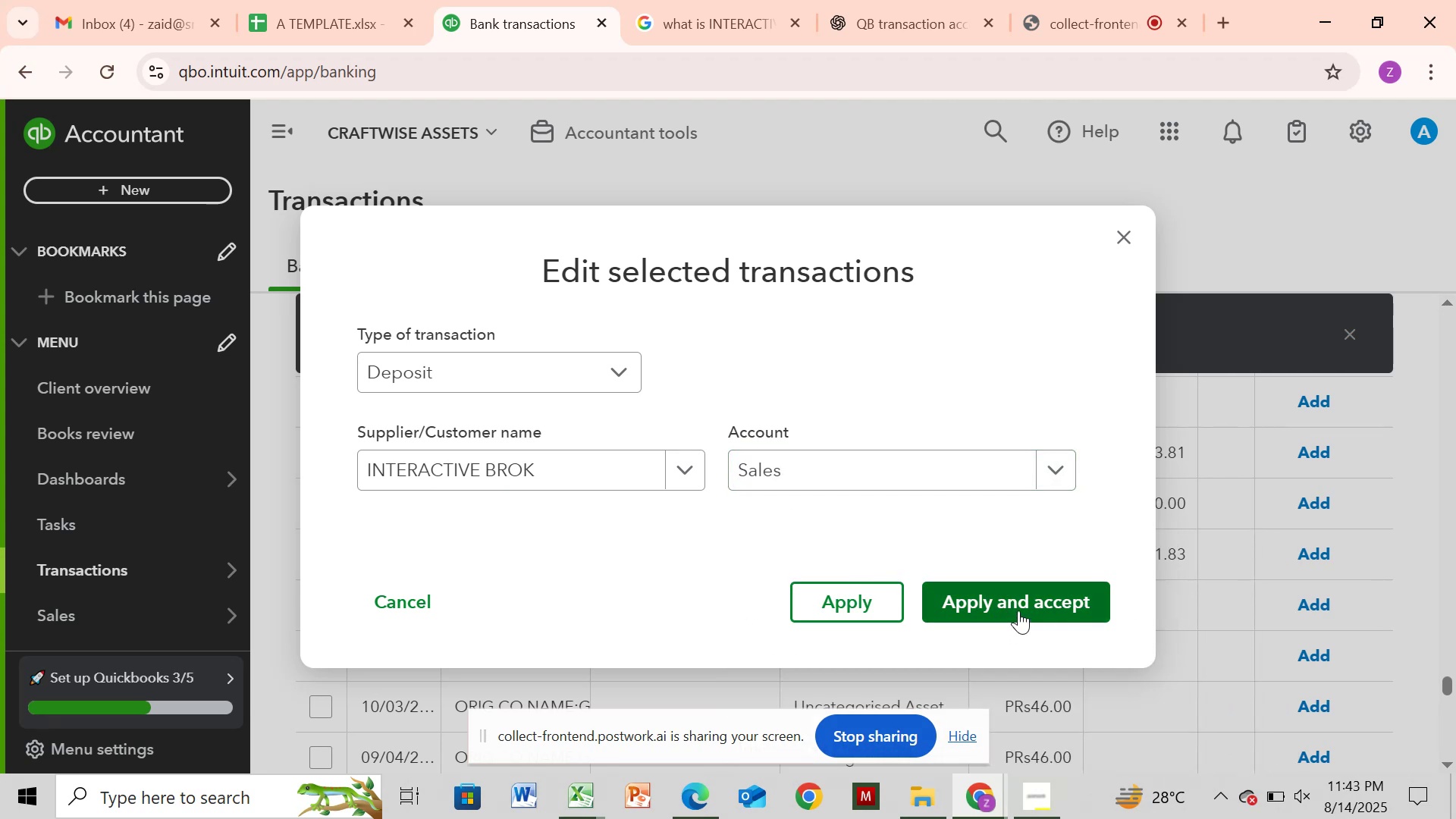 
left_click([1018, 608])
 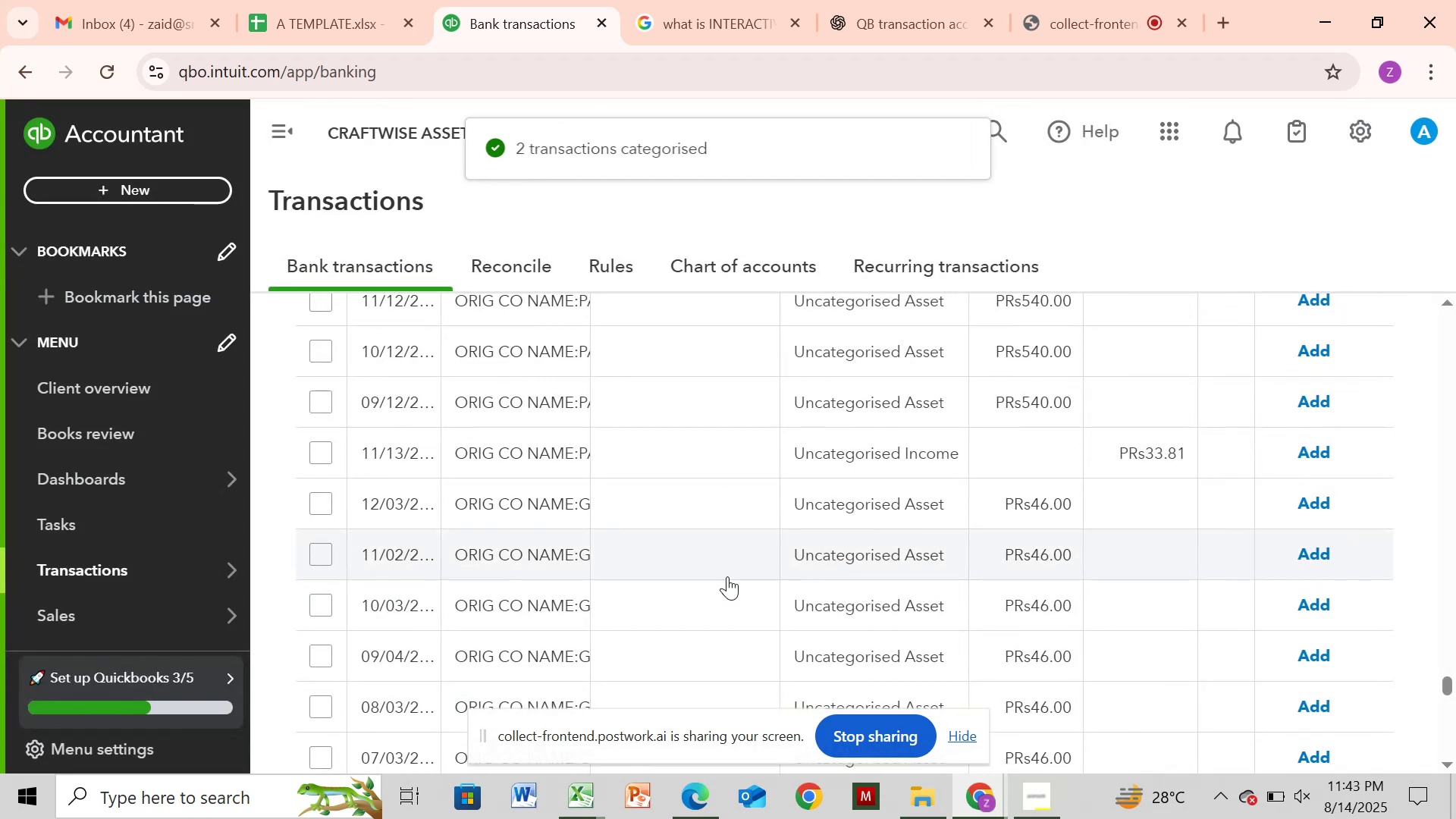 
left_click([564, 588])
 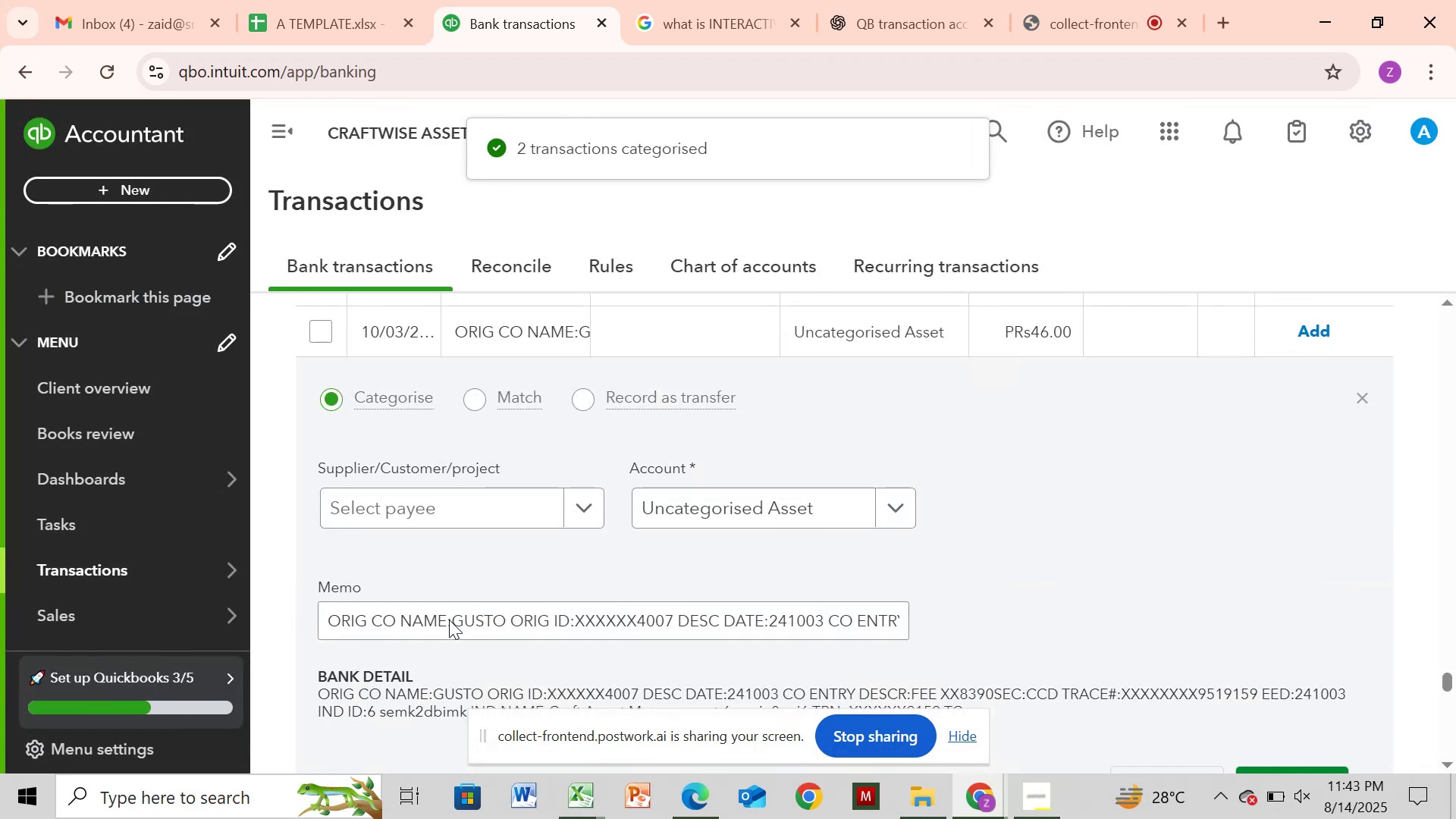 
left_click_drag(start_coordinate=[453, 620], to_coordinate=[477, 626])
 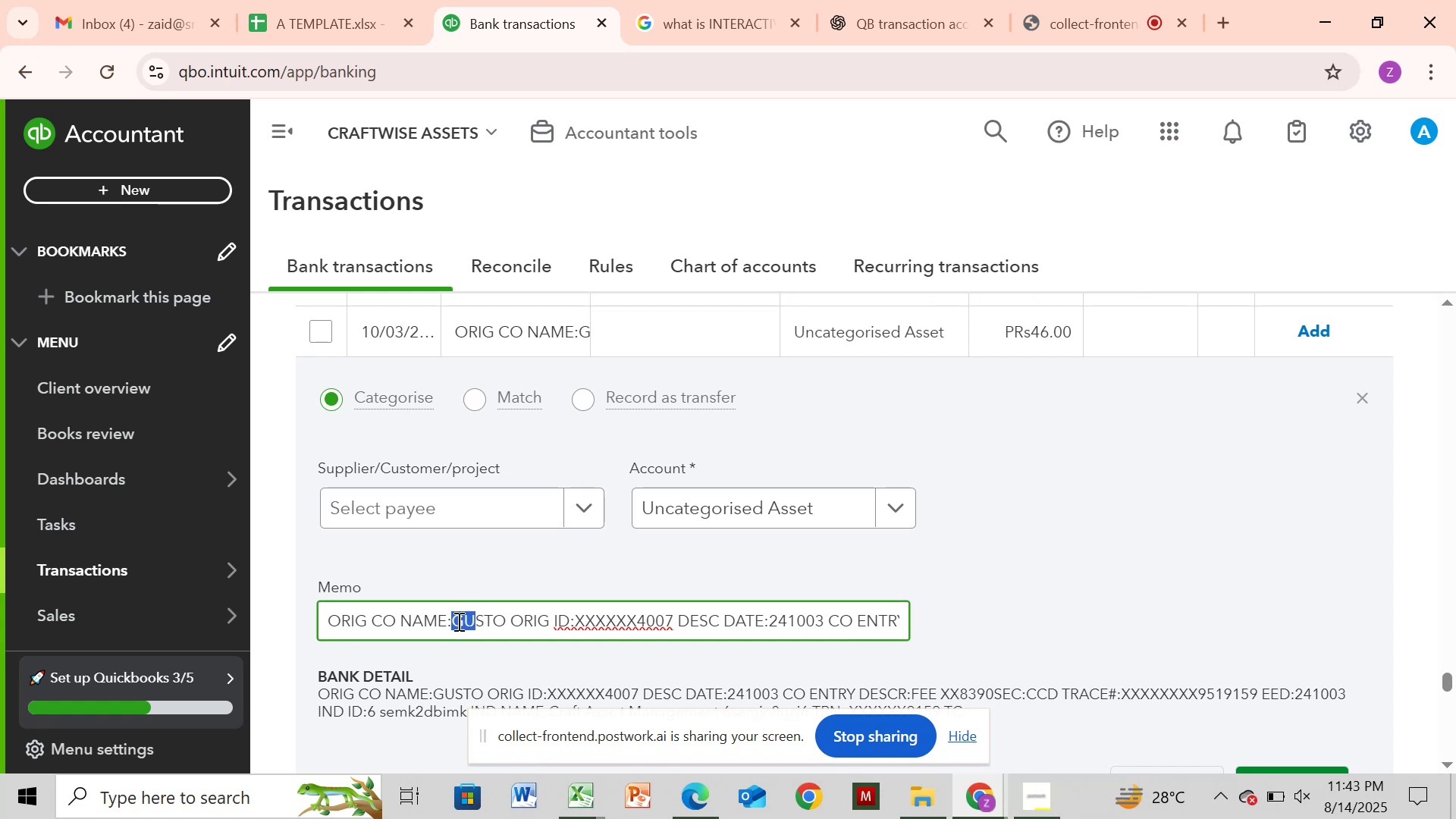 
left_click_drag(start_coordinate=[455, 620], to_coordinate=[502, 623])
 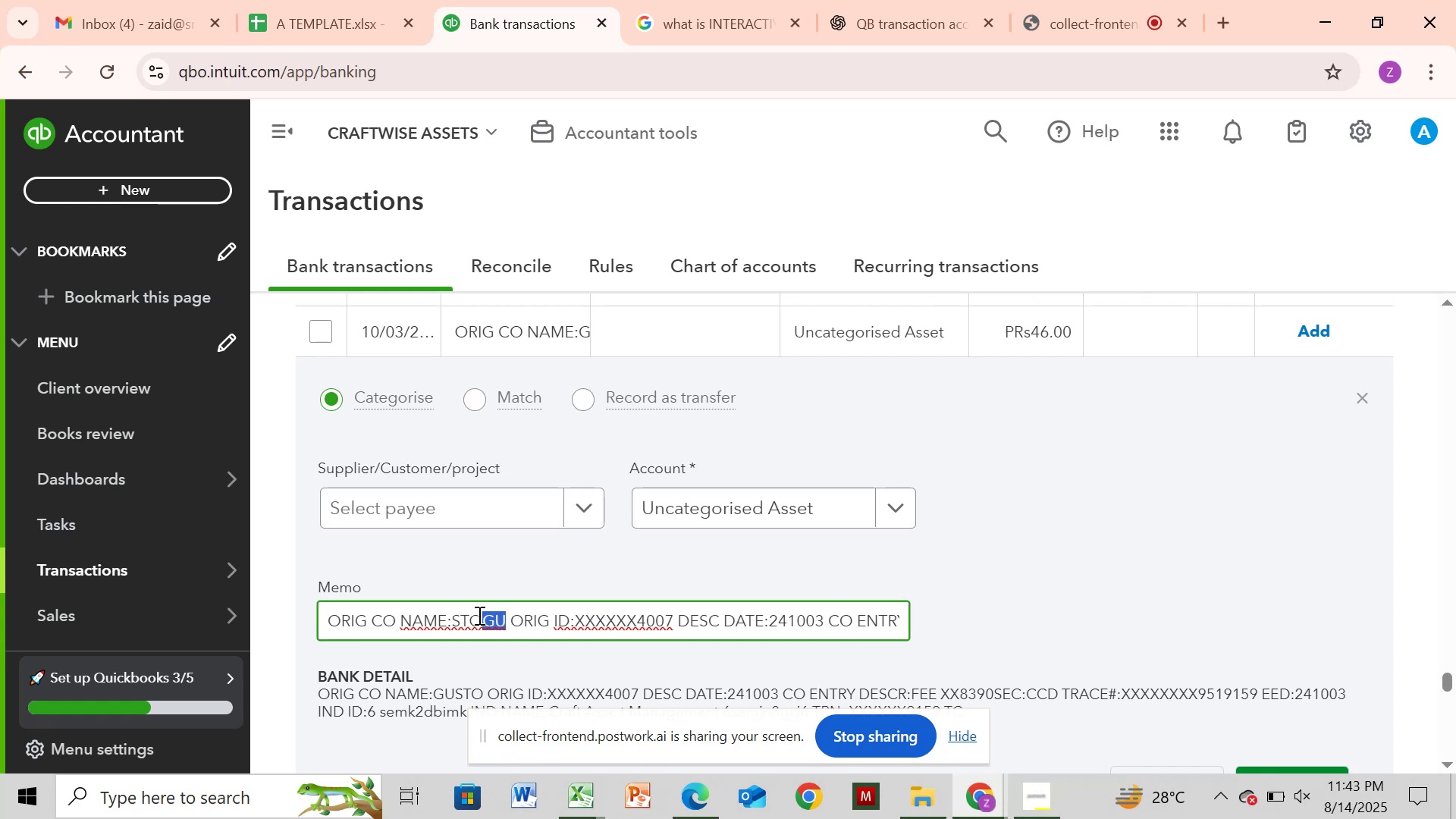 
key(Control+Z)
 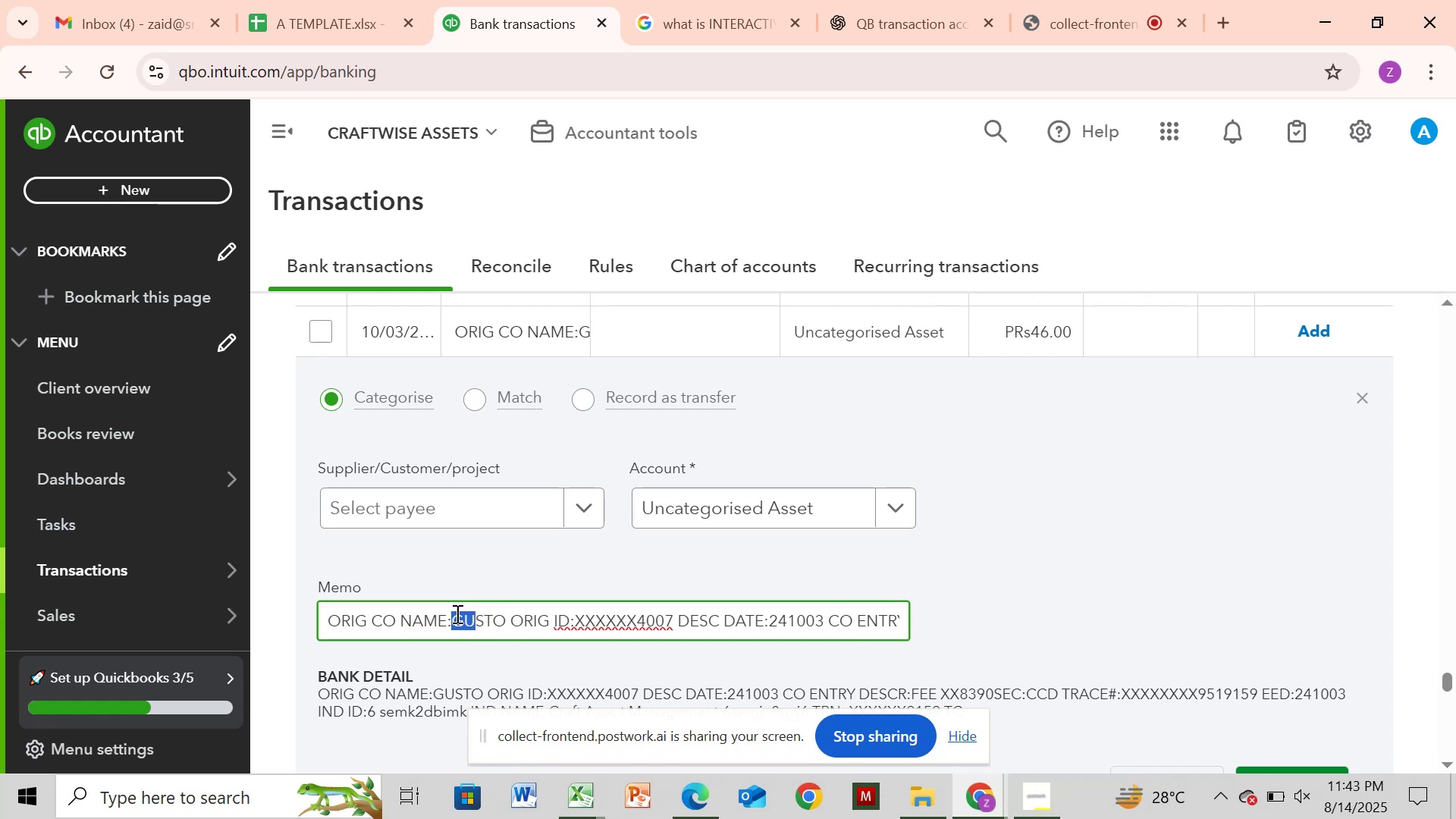 
left_click([456, 613])
 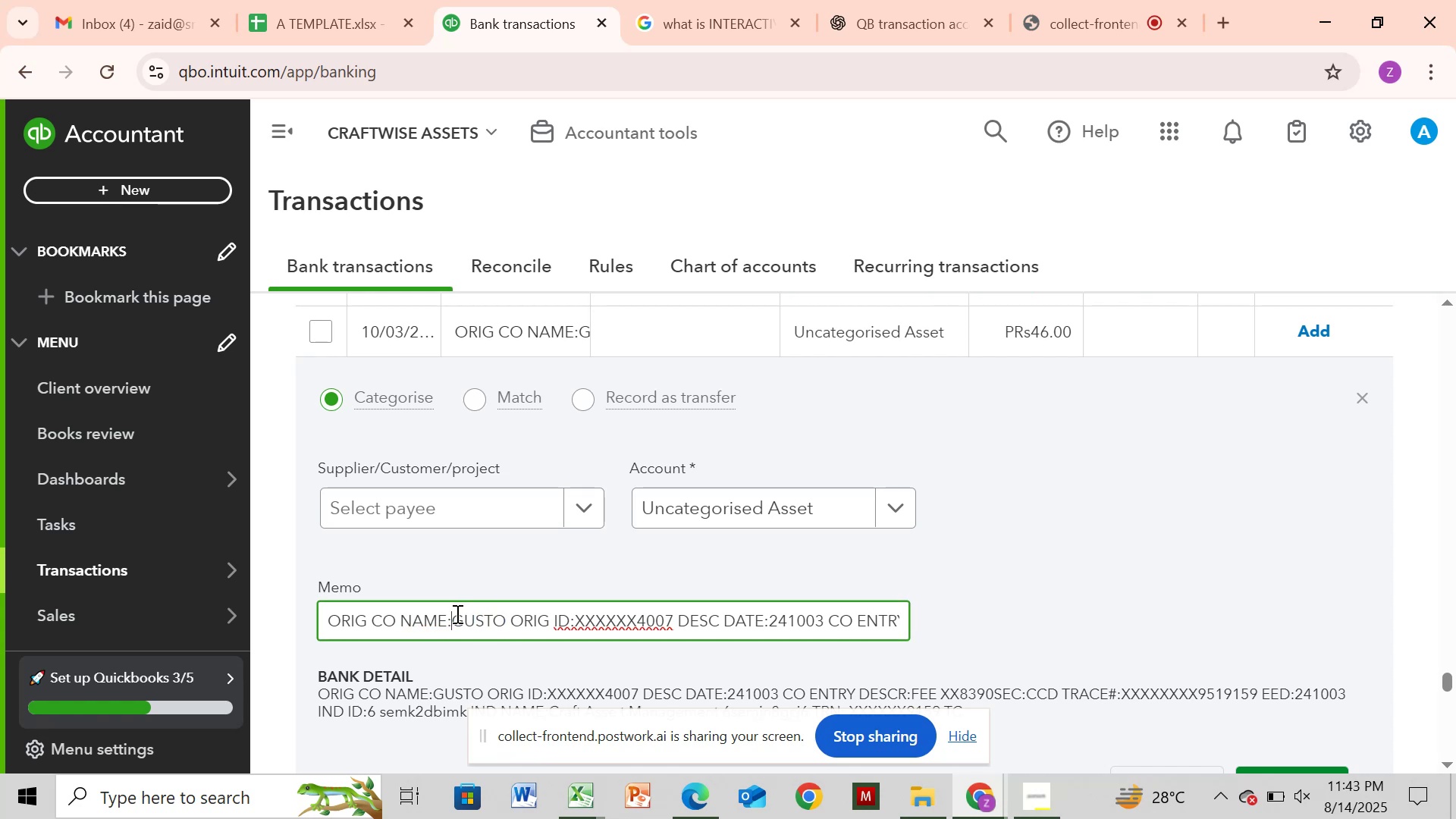 
left_click_drag(start_coordinate=[456, 613], to_coordinate=[510, 620])
 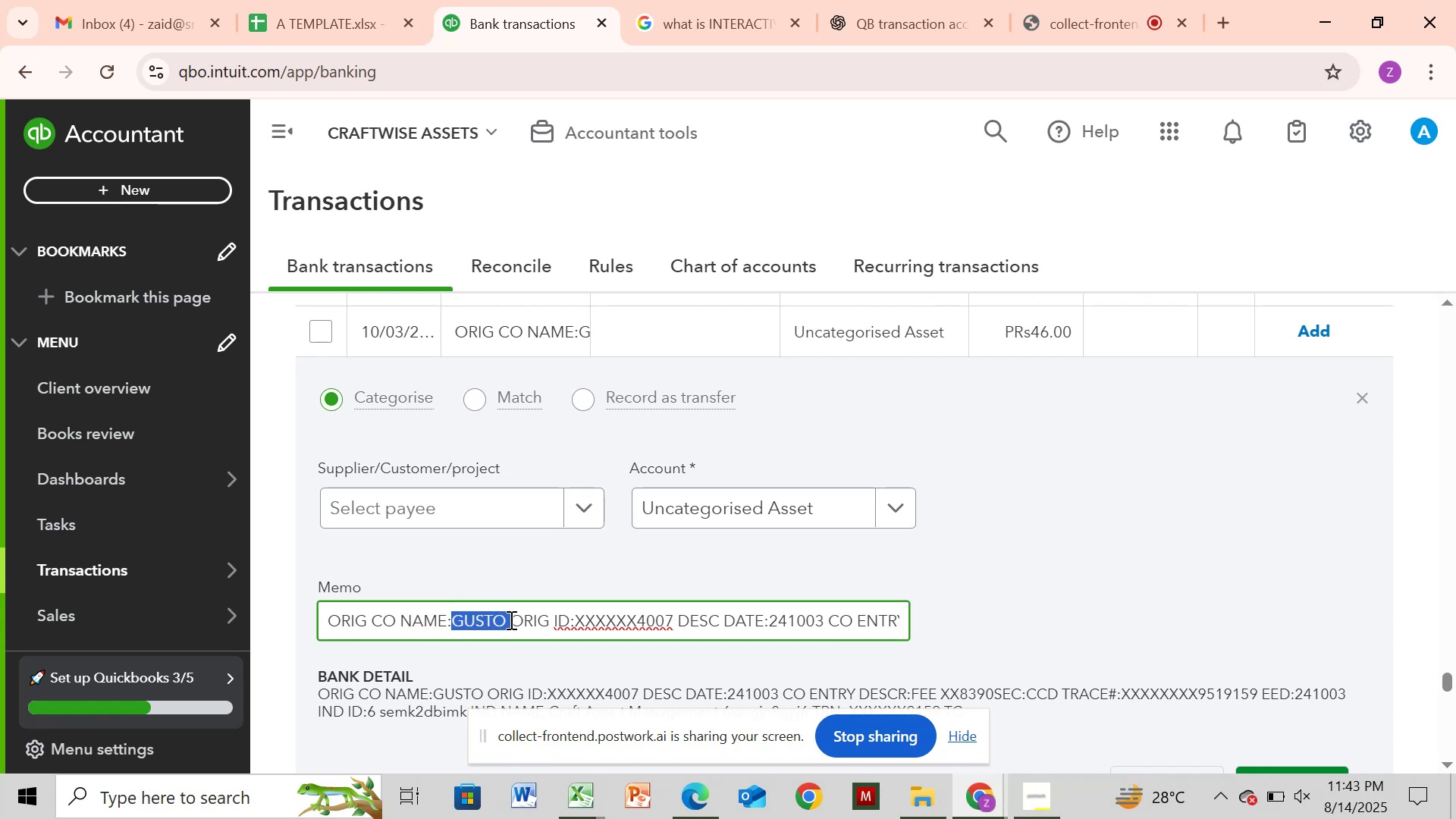 
hold_key(key=ControlLeft, duration=1.08)
 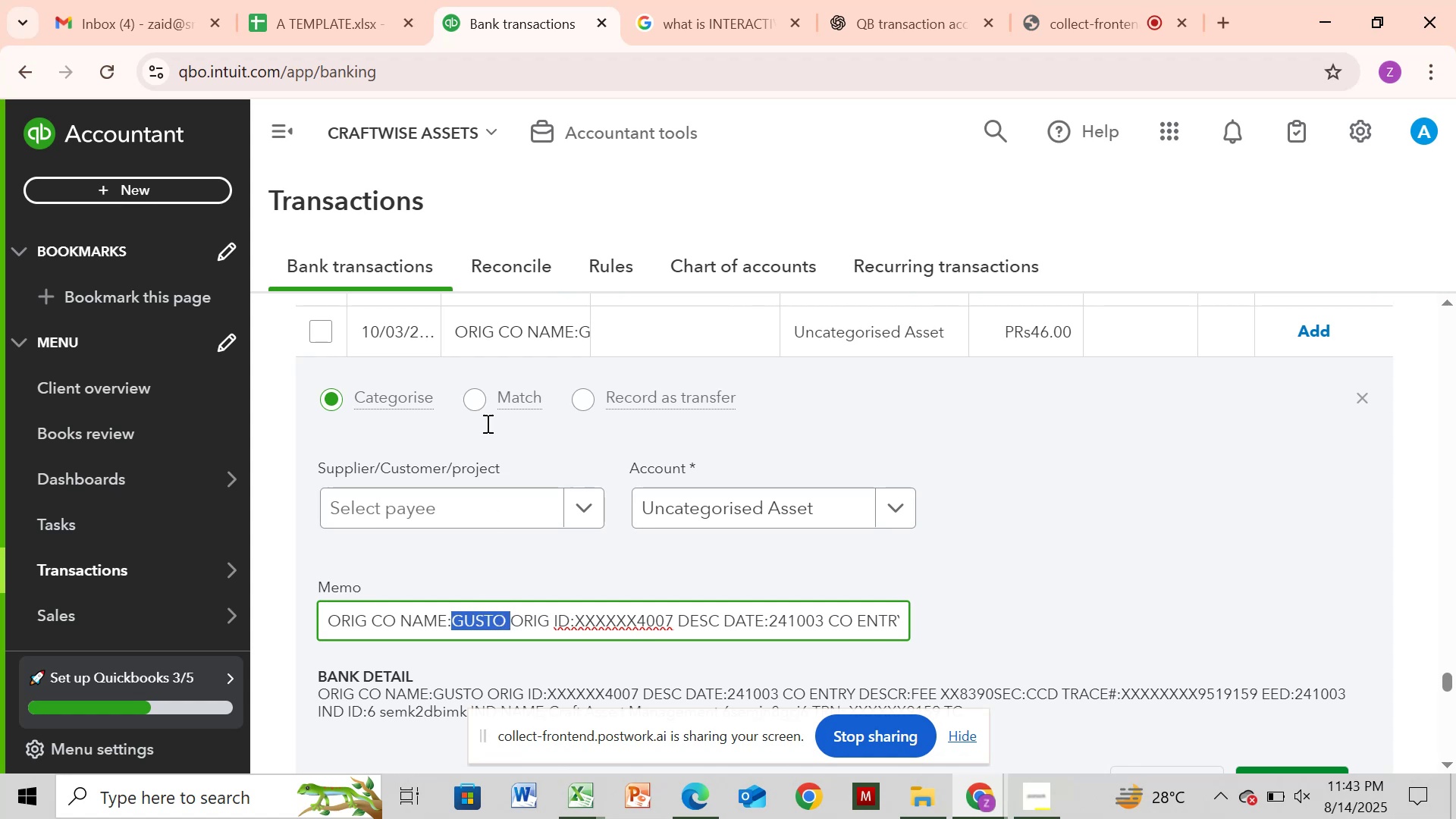 
hold_key(key=C, duration=0.4)
 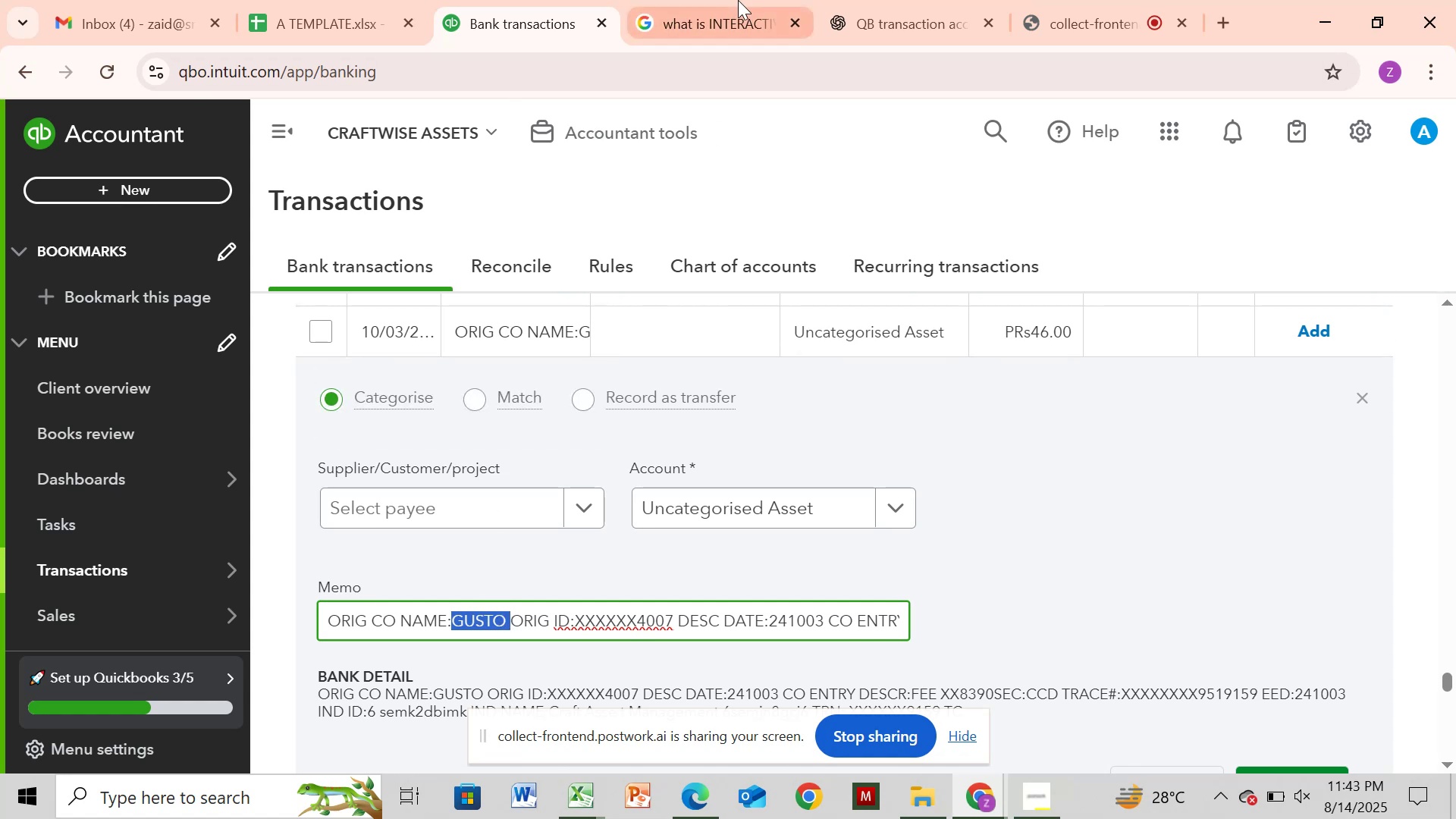 
left_click([738, 4])
 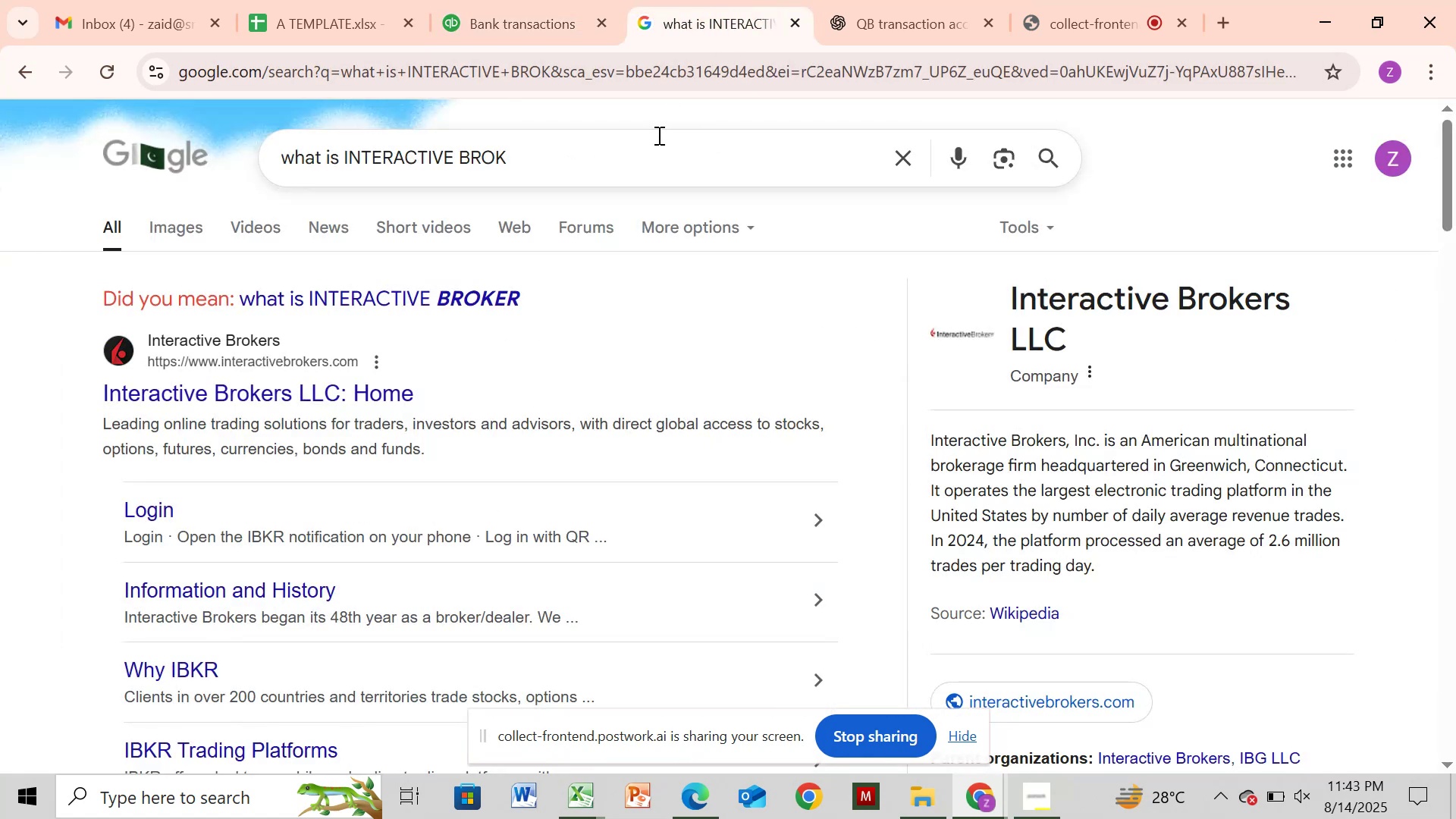 
left_click([645, 148])
 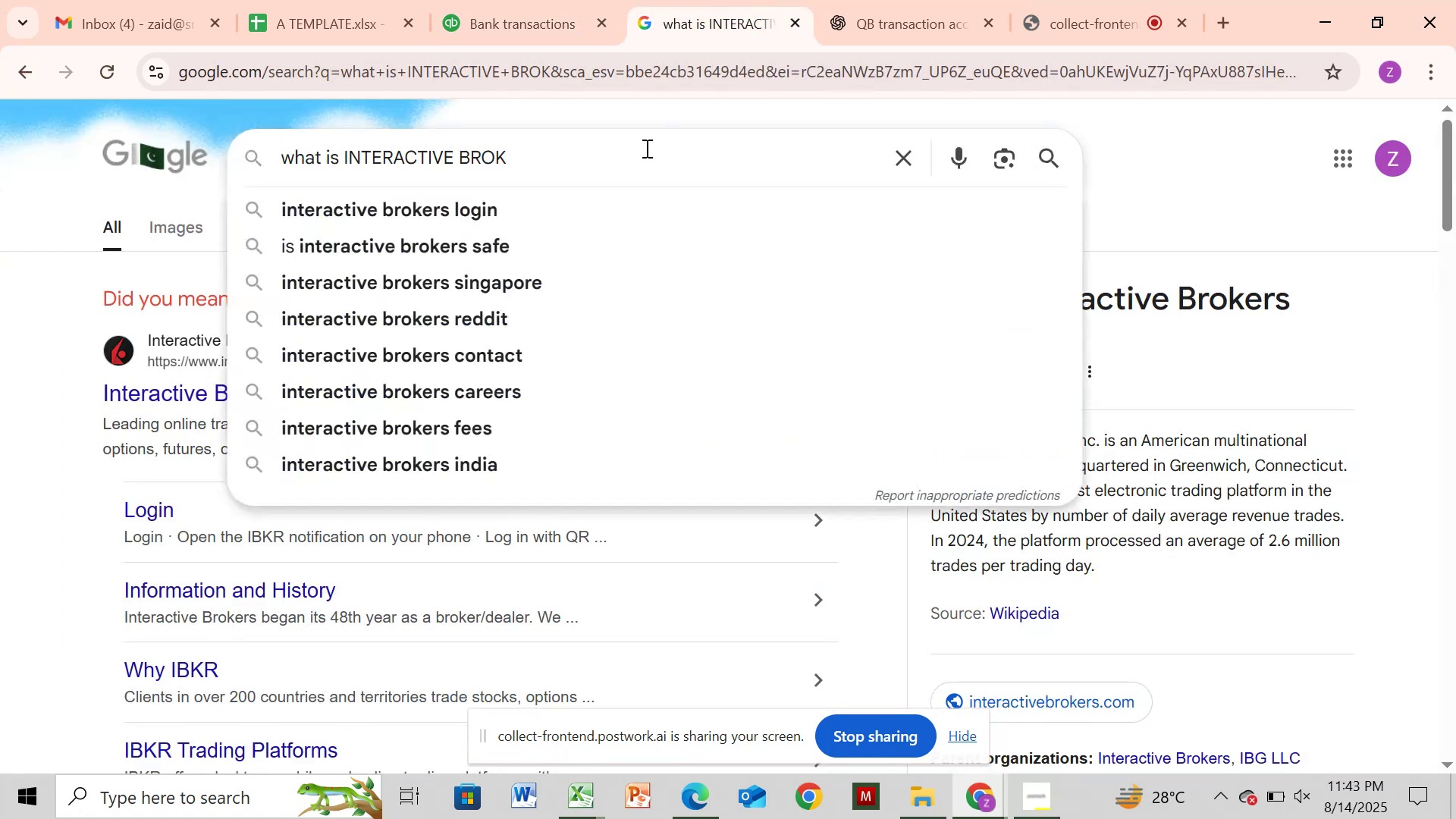 
hold_key(key=Backspace, duration=0.92)
 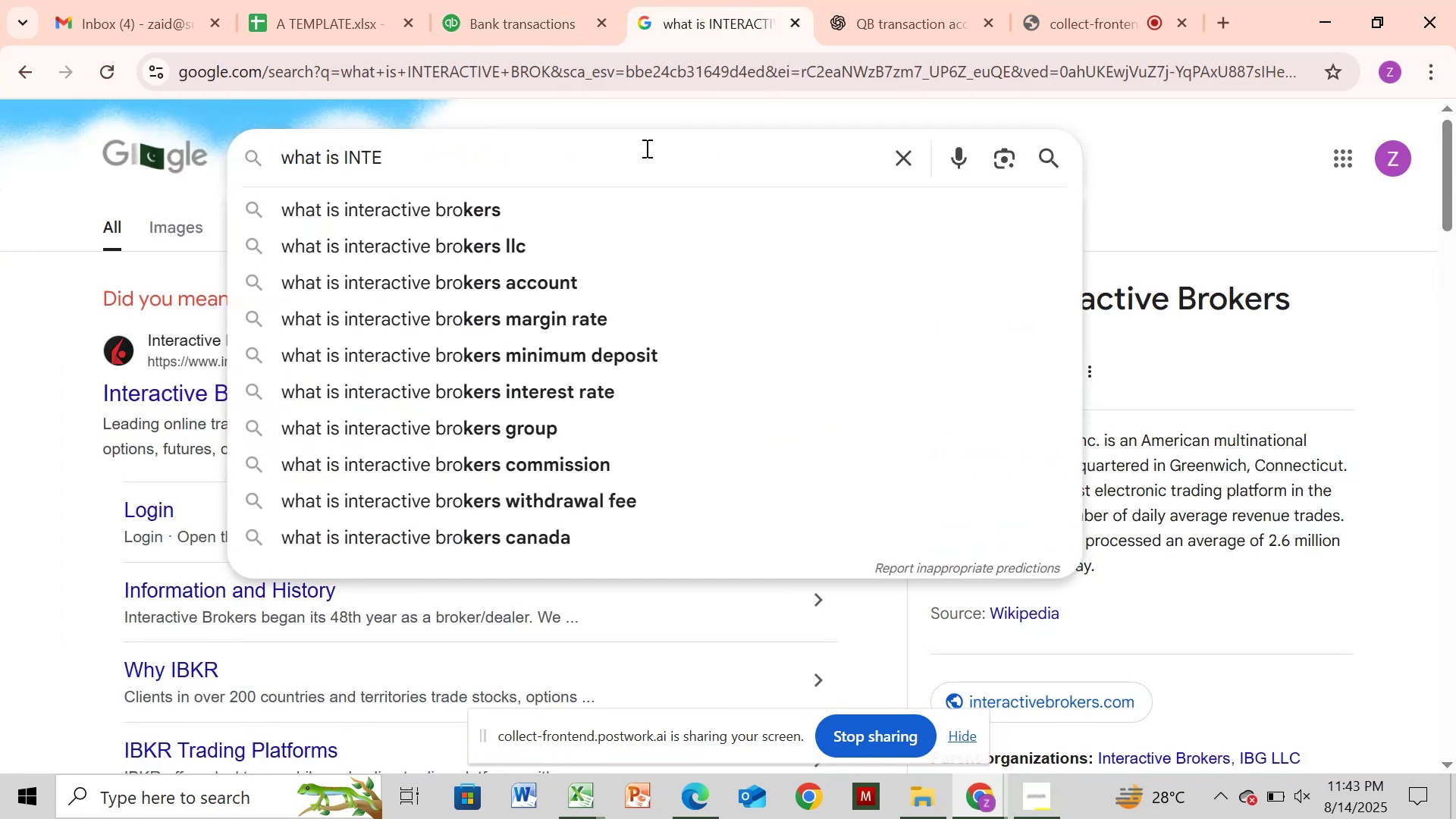 
key(Backspace)
 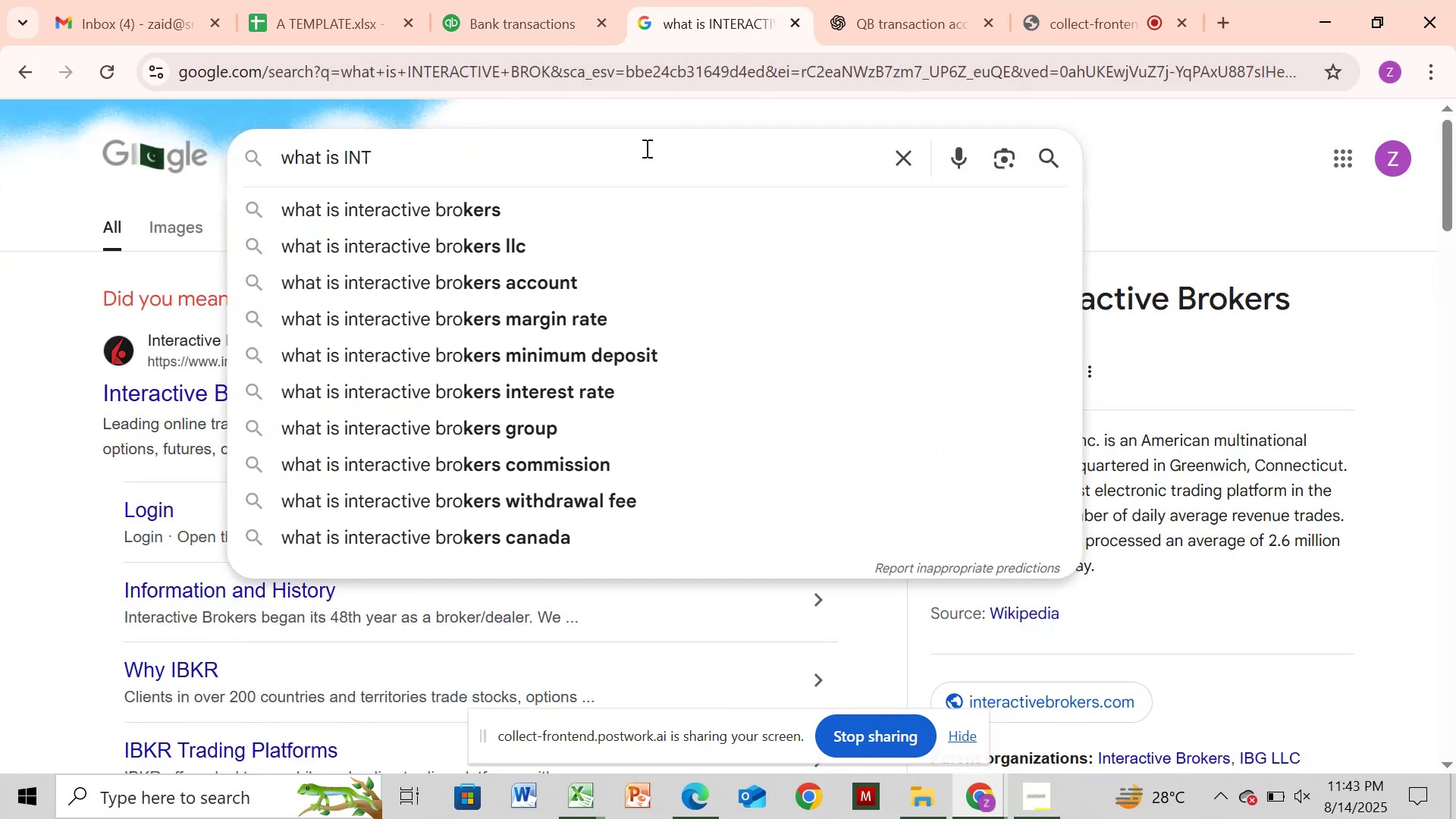 
key(Backspace)
 